 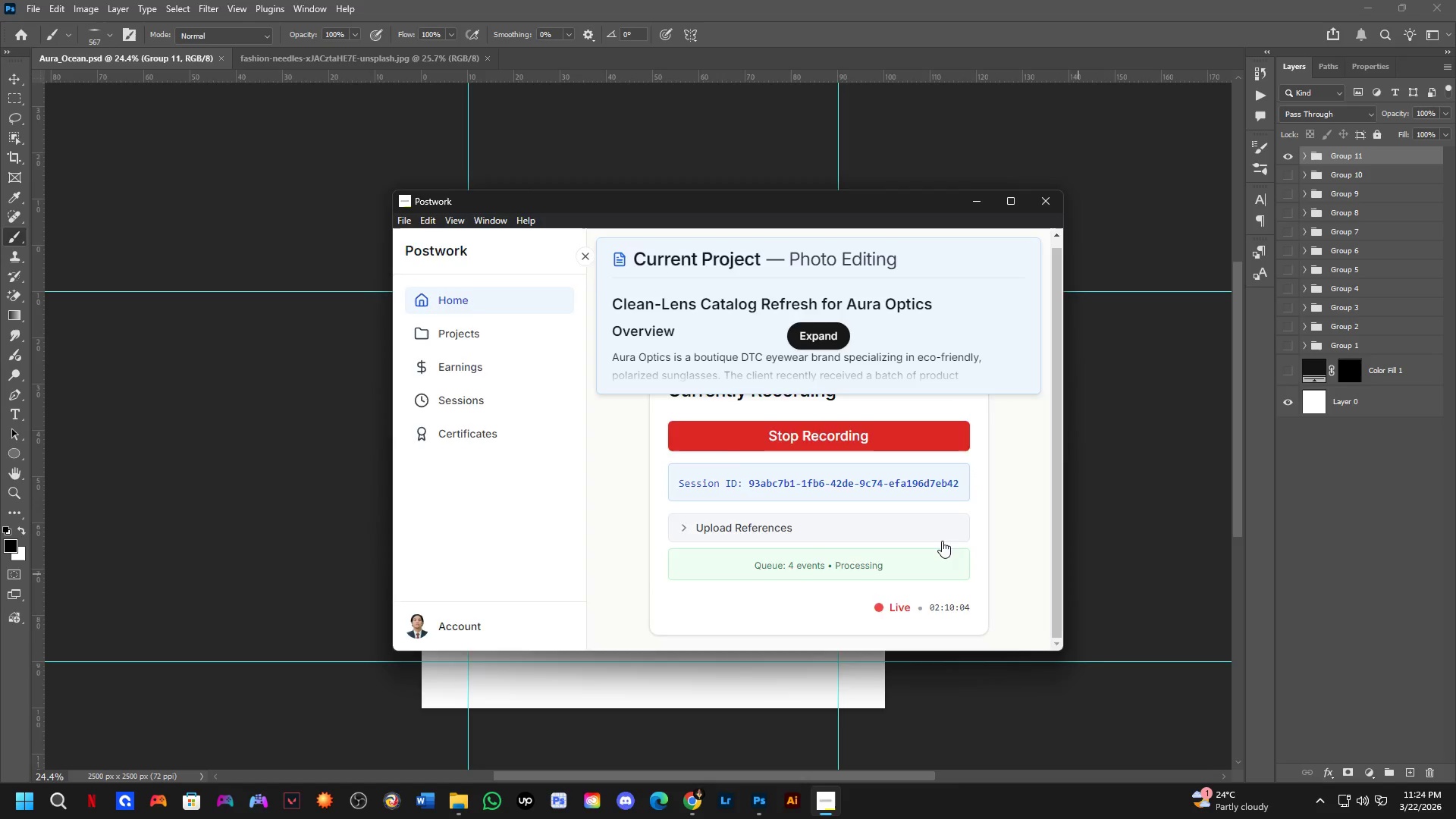 
key(Alt+Tab)
 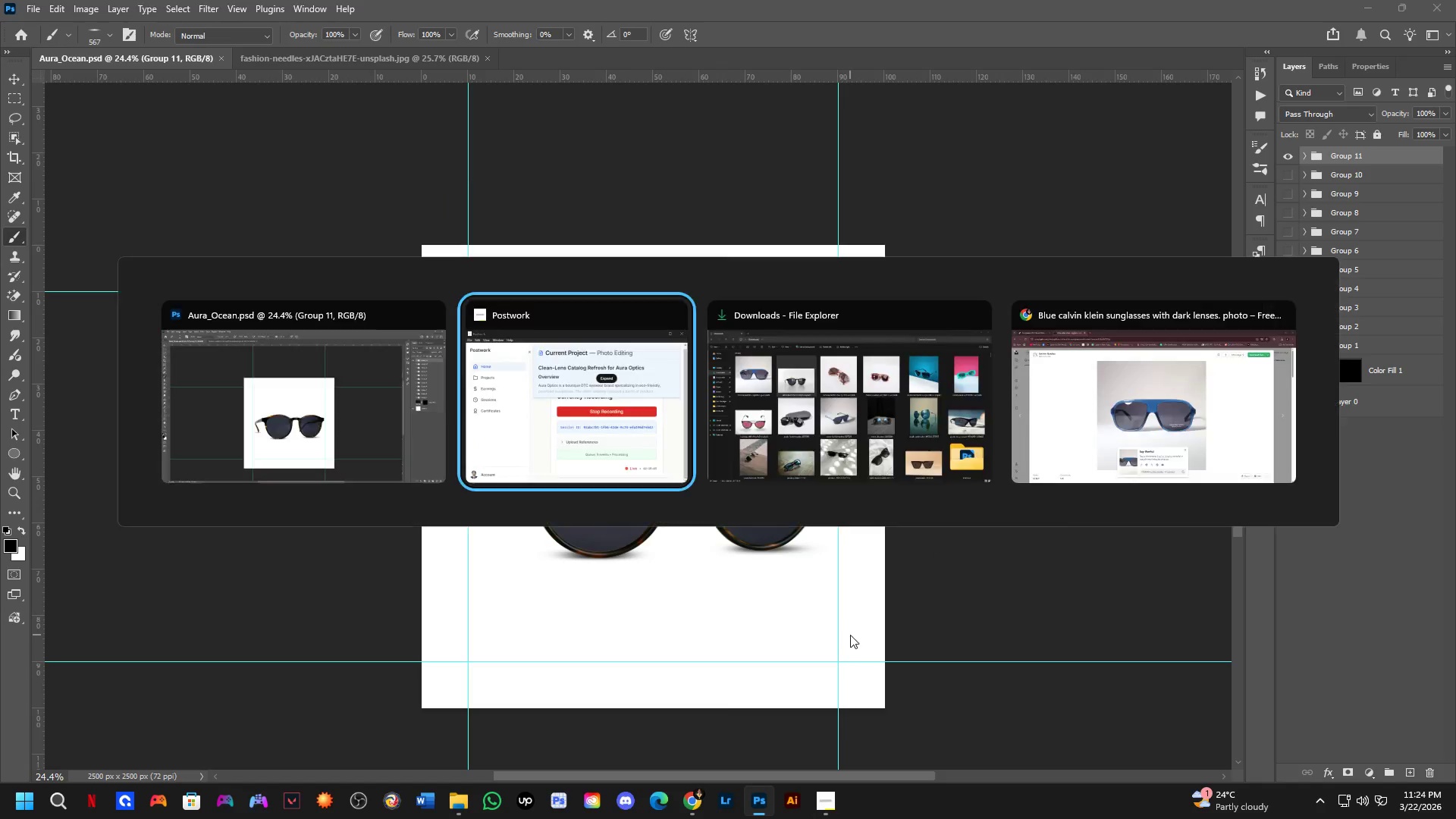 
key(Alt+Tab)
 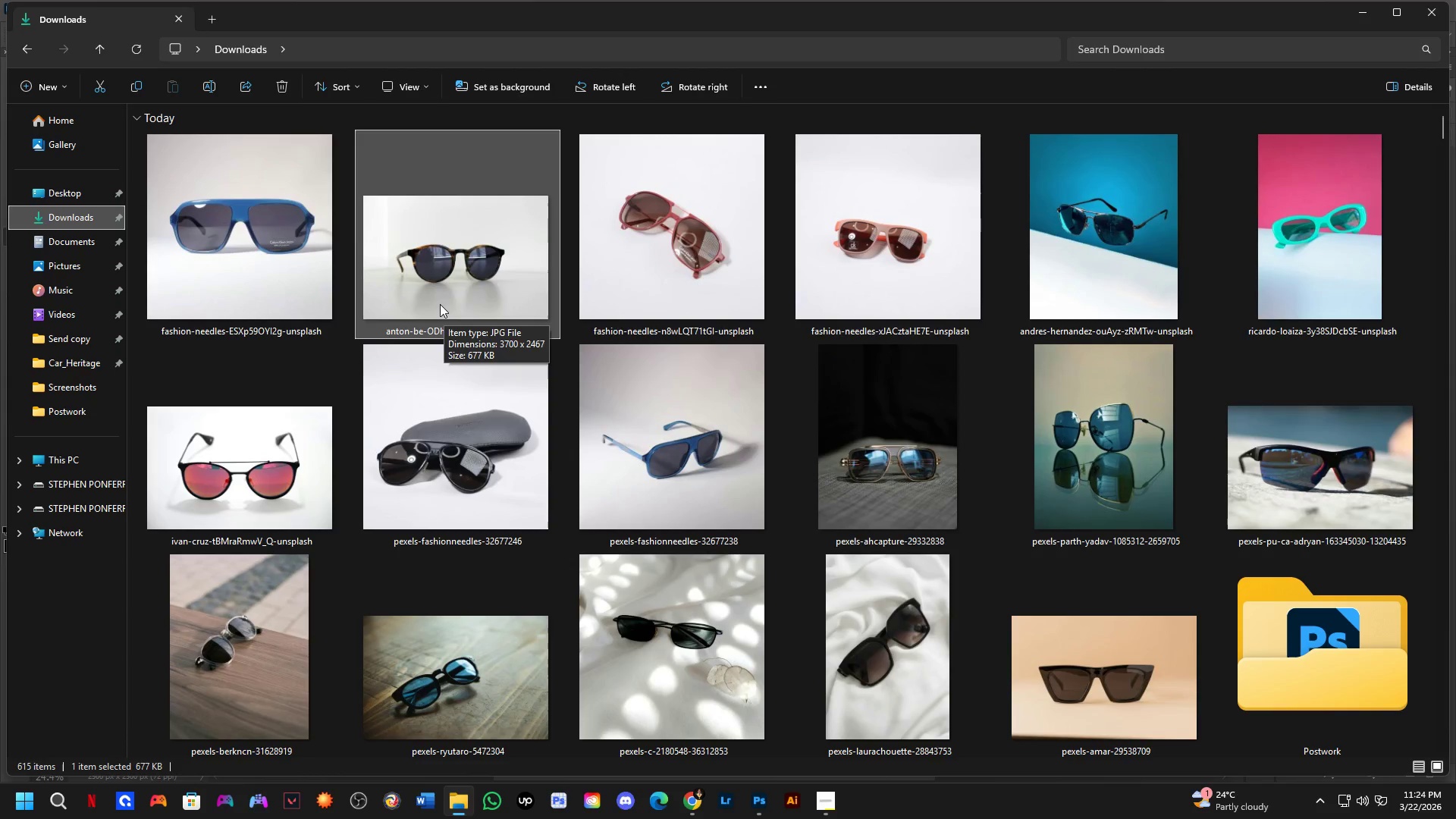 
wait(9.83)
 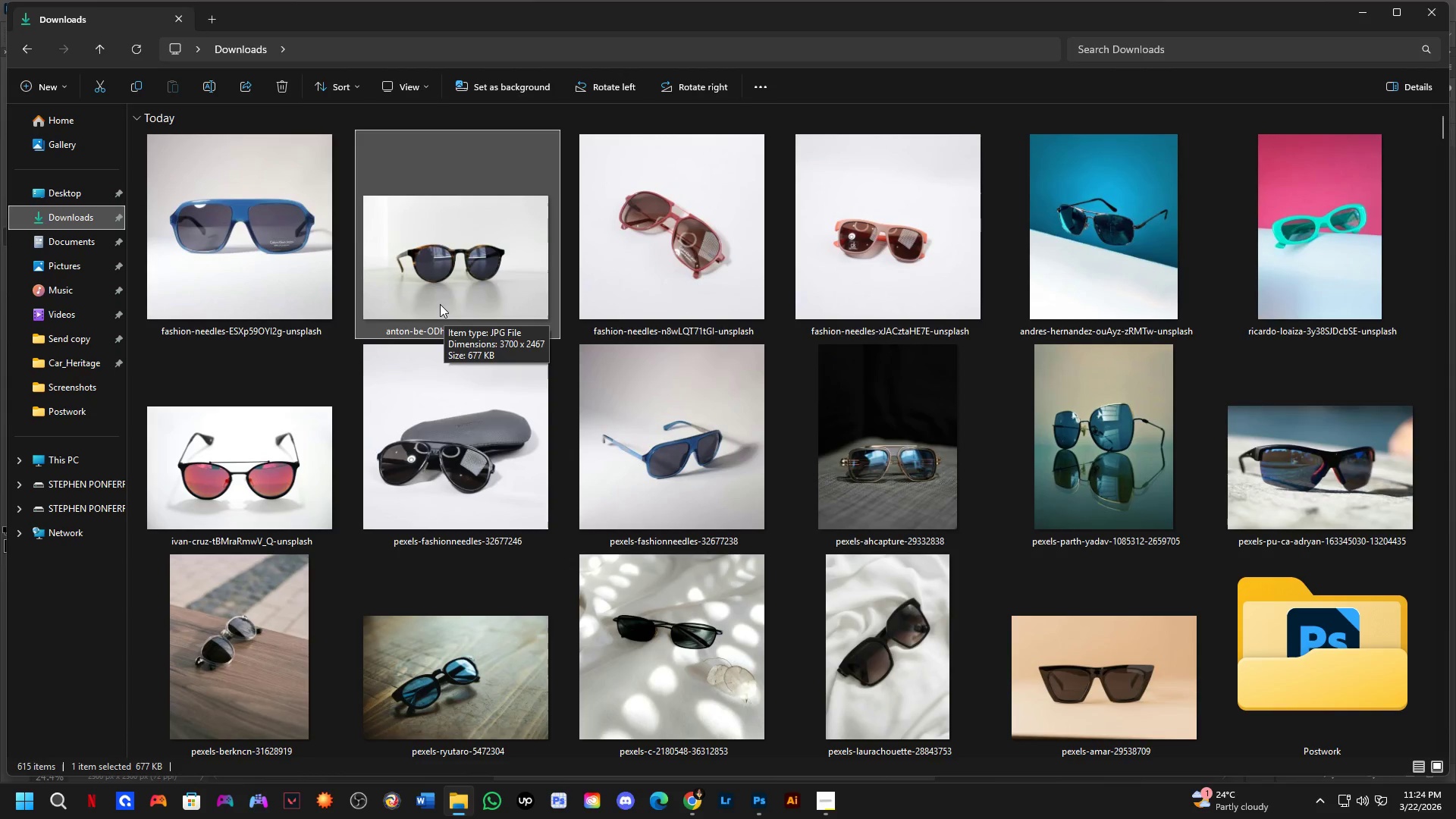 
left_click([1312, 472])
 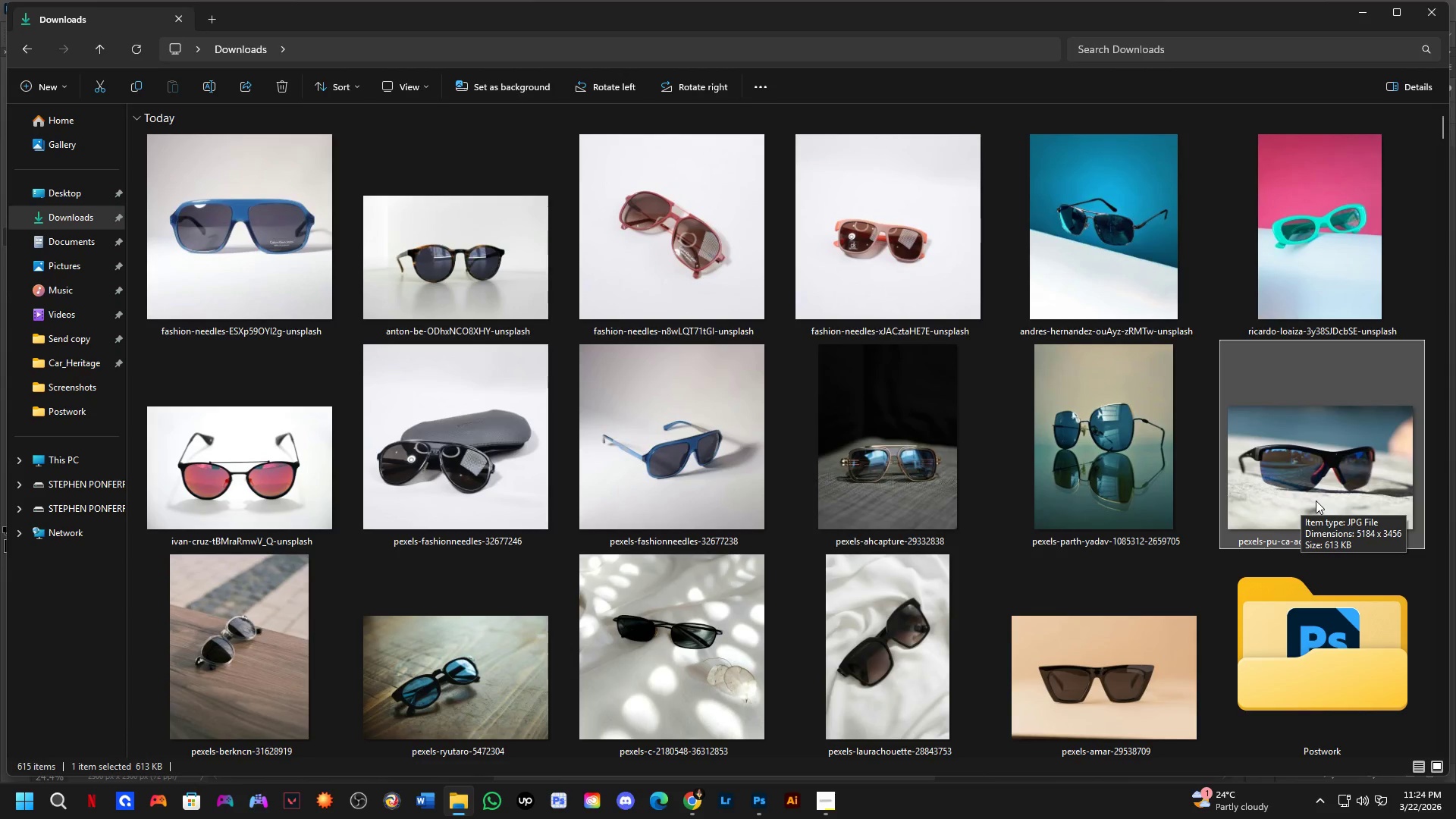 
scroll: coordinate [1297, 522], scroll_direction: down, amount: 2.0
 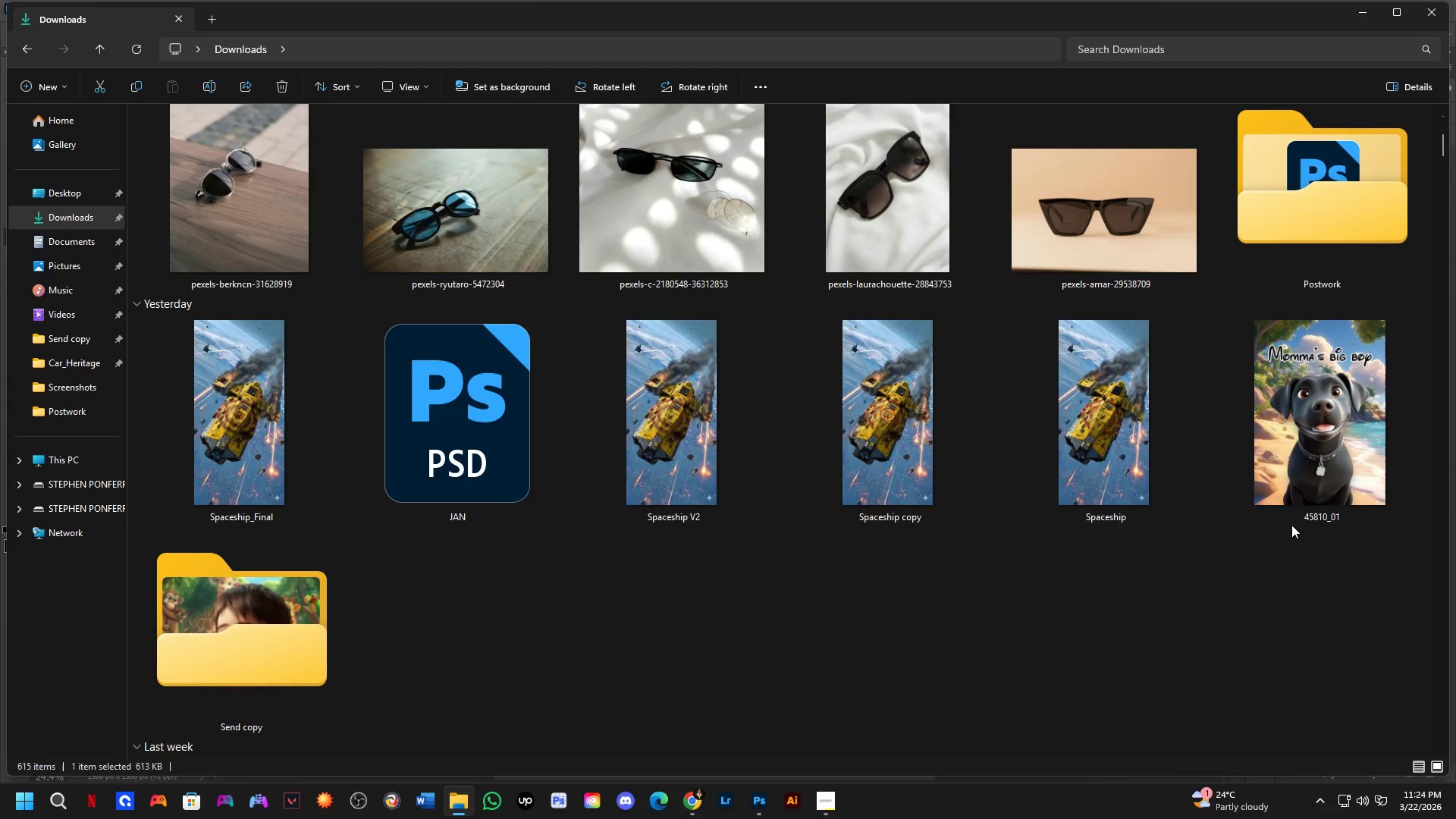 
scroll: coordinate [742, 453], scroll_direction: up, amount: 7.0
 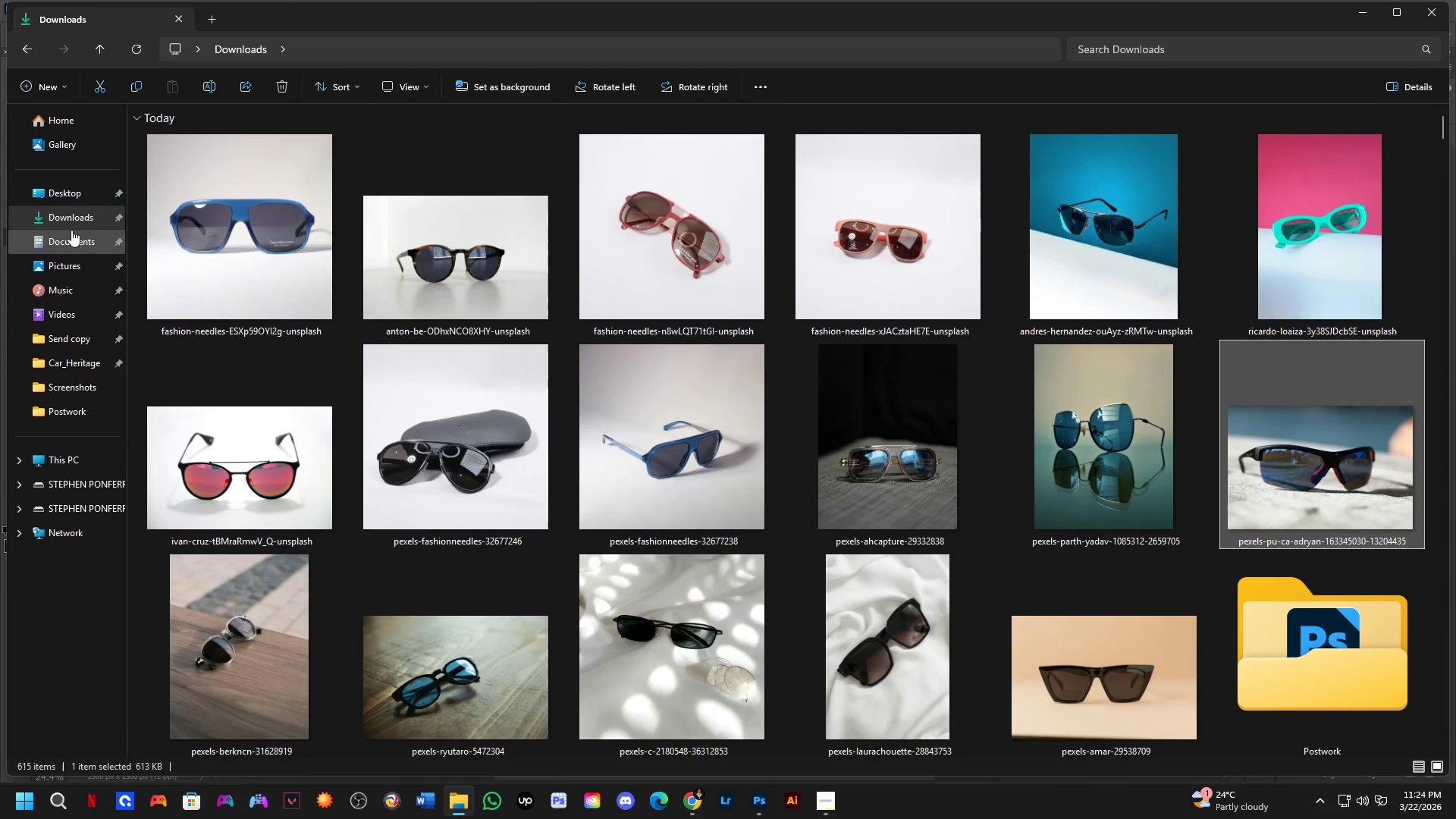 
left_click([70, 221])
 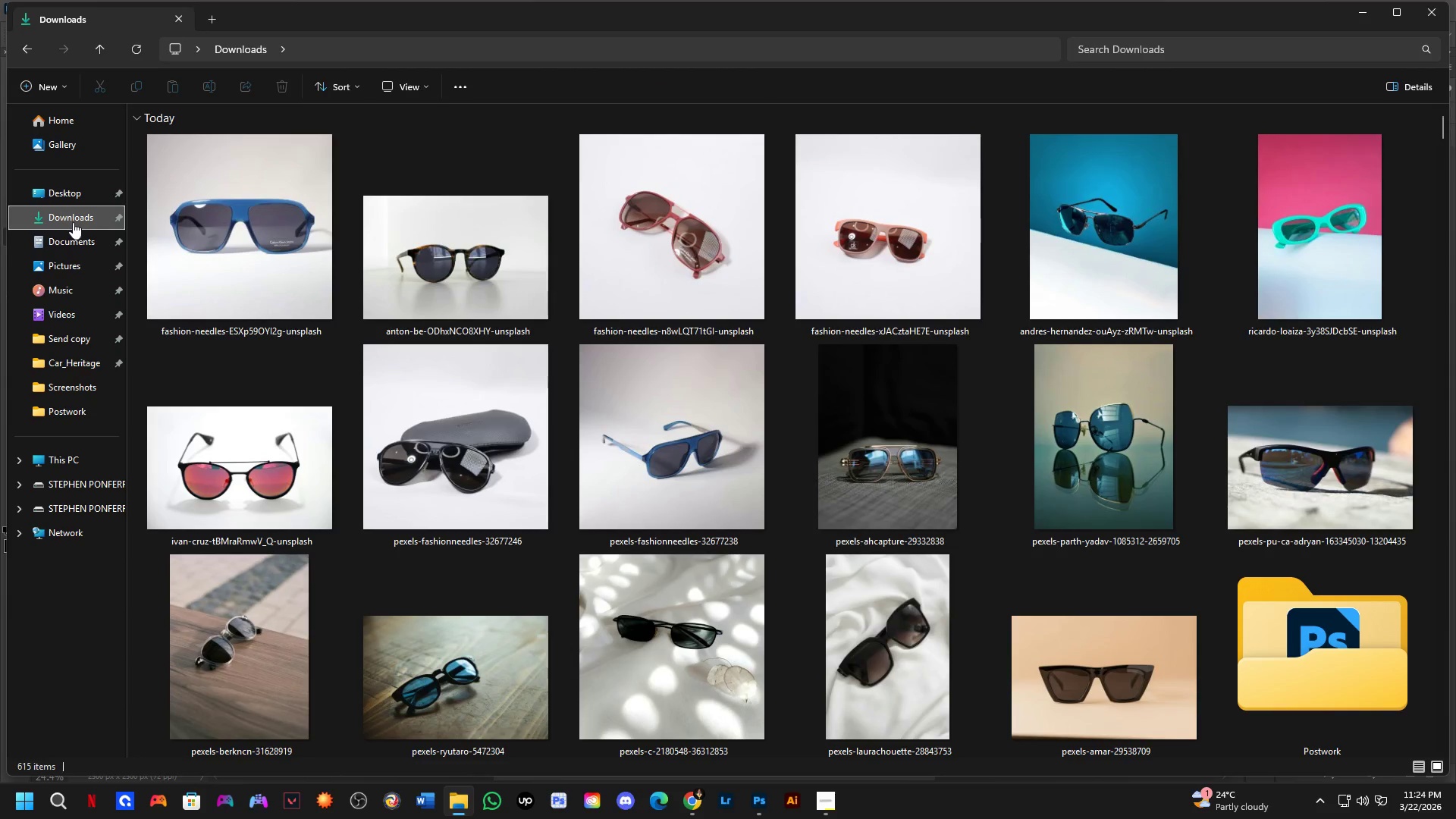 
key(Alt+Tab)
 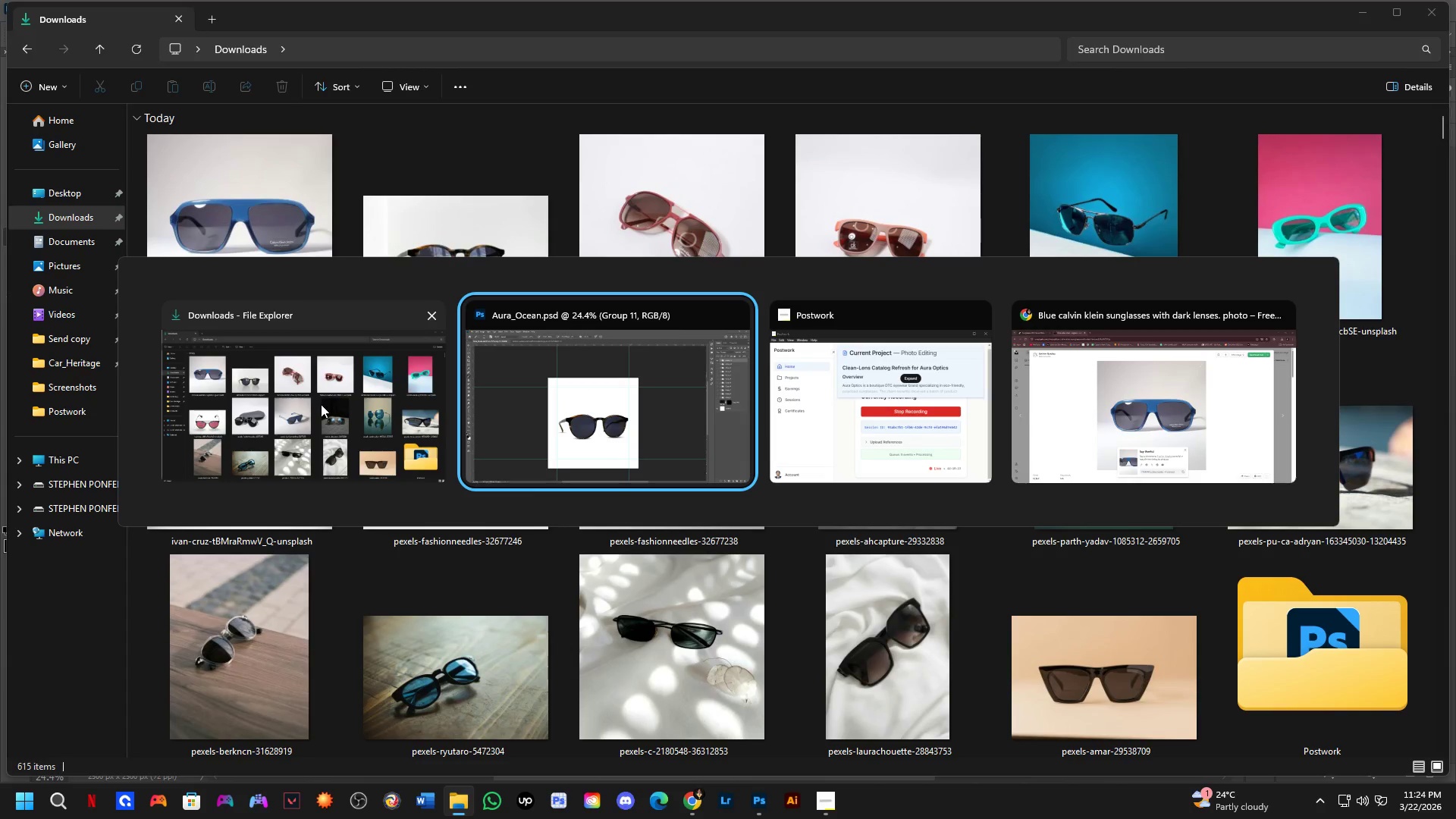 
left_click([1087, 416])
 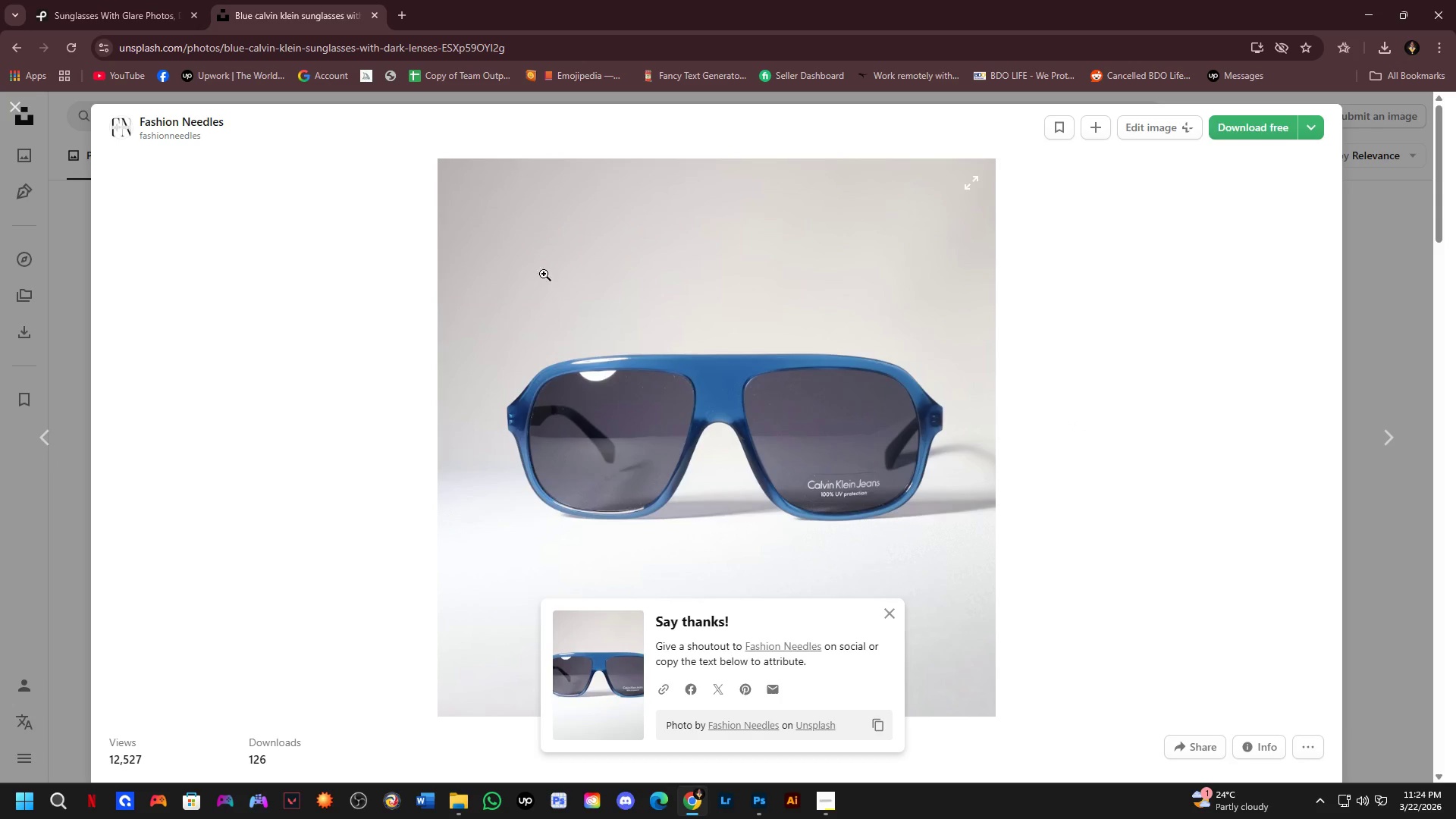 
key(Alt+AltLeft)
 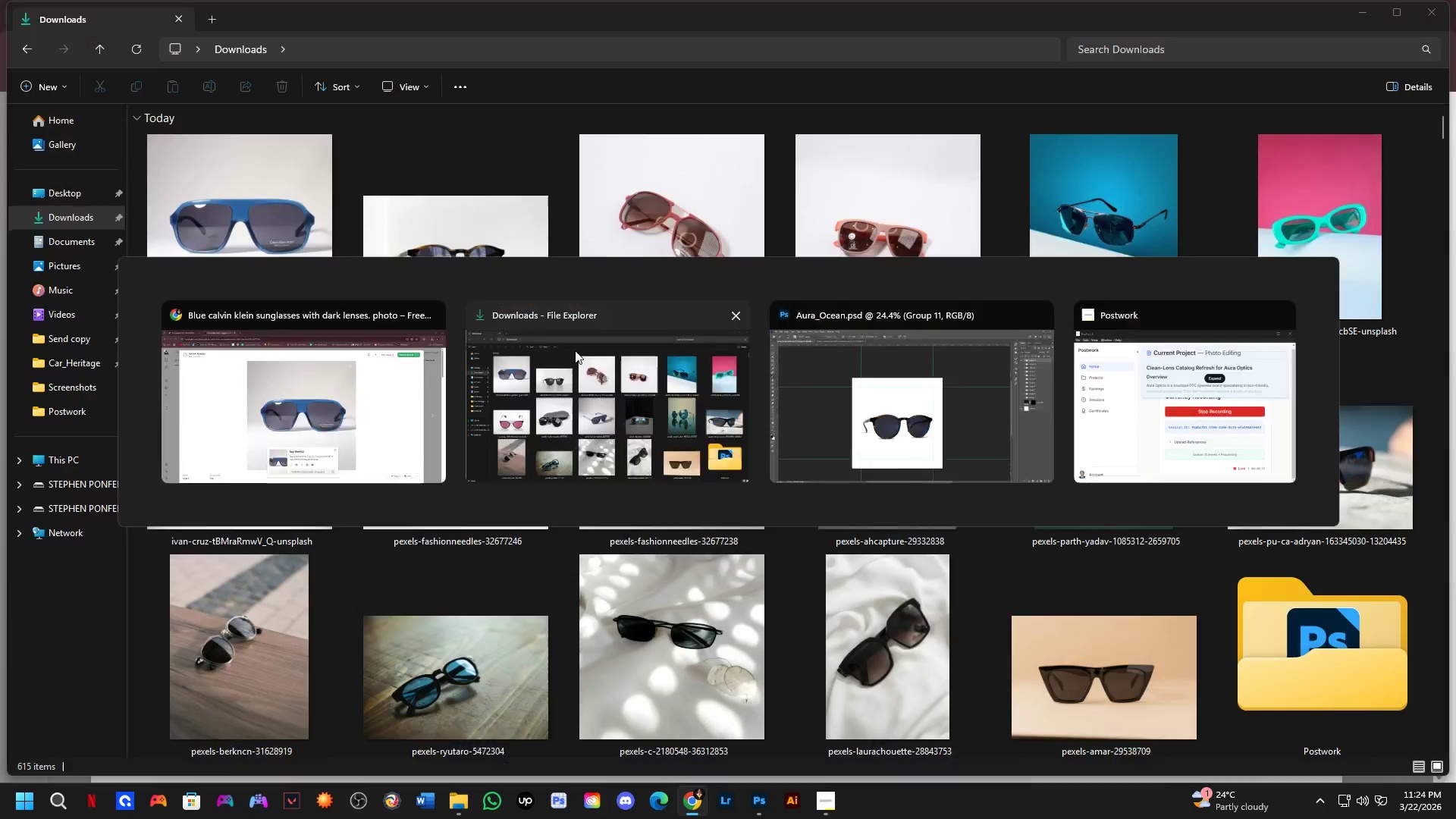 
key(Alt+Tab)
 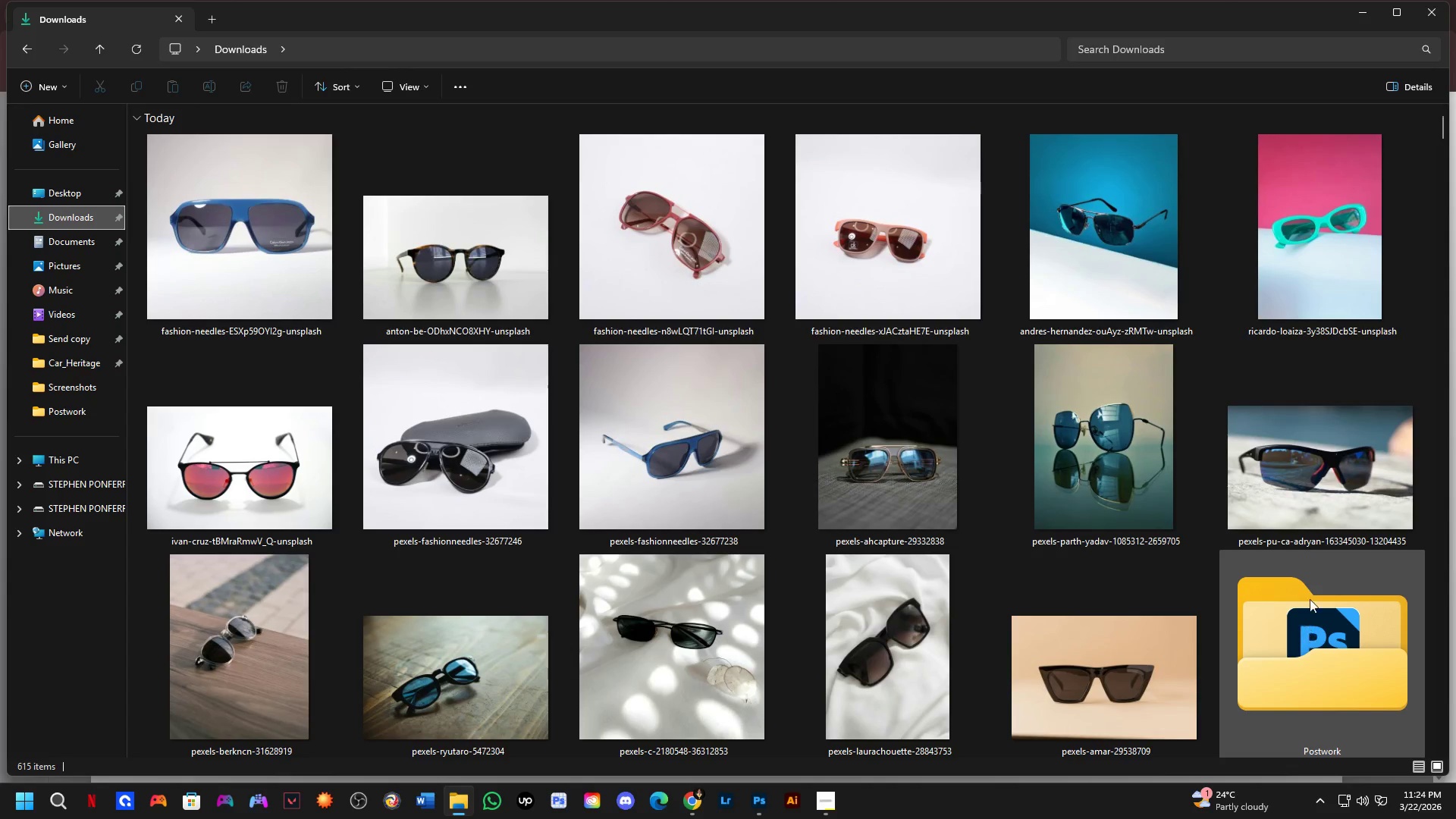 
left_click([1306, 459])
 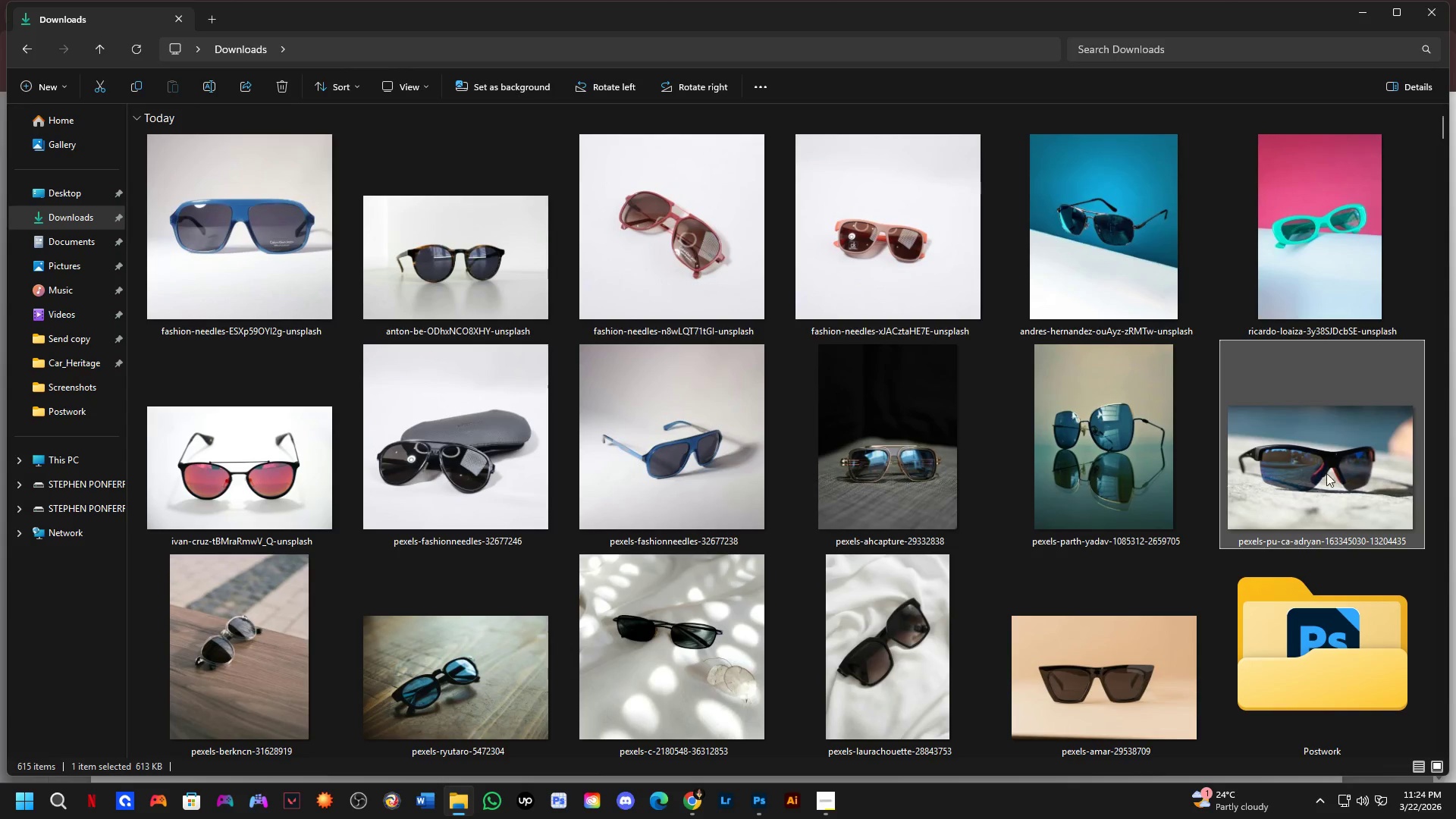 
left_click_drag(start_coordinate=[1329, 448], to_coordinate=[700, 496])
 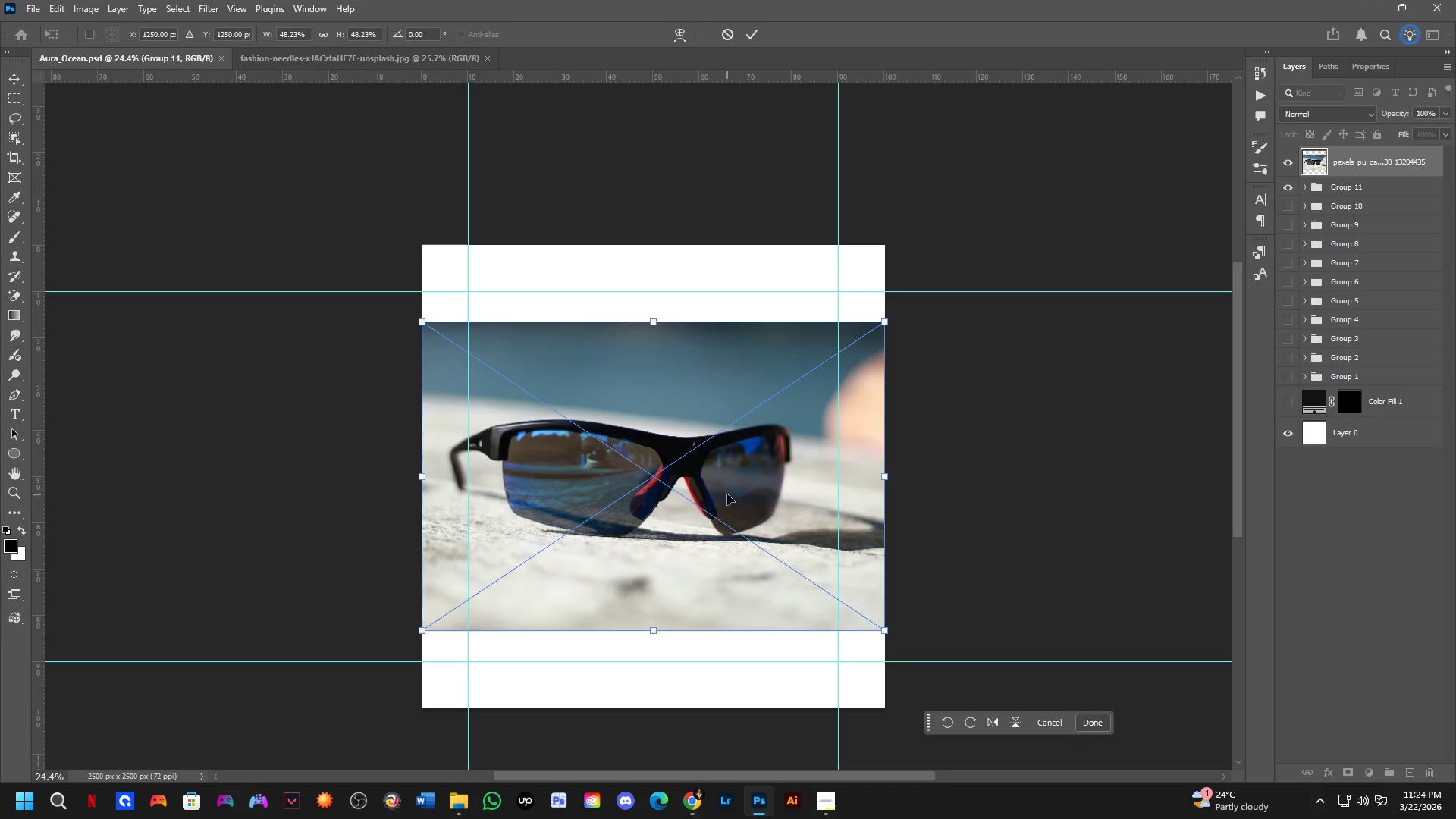 
key(Alt+AltLeft)
 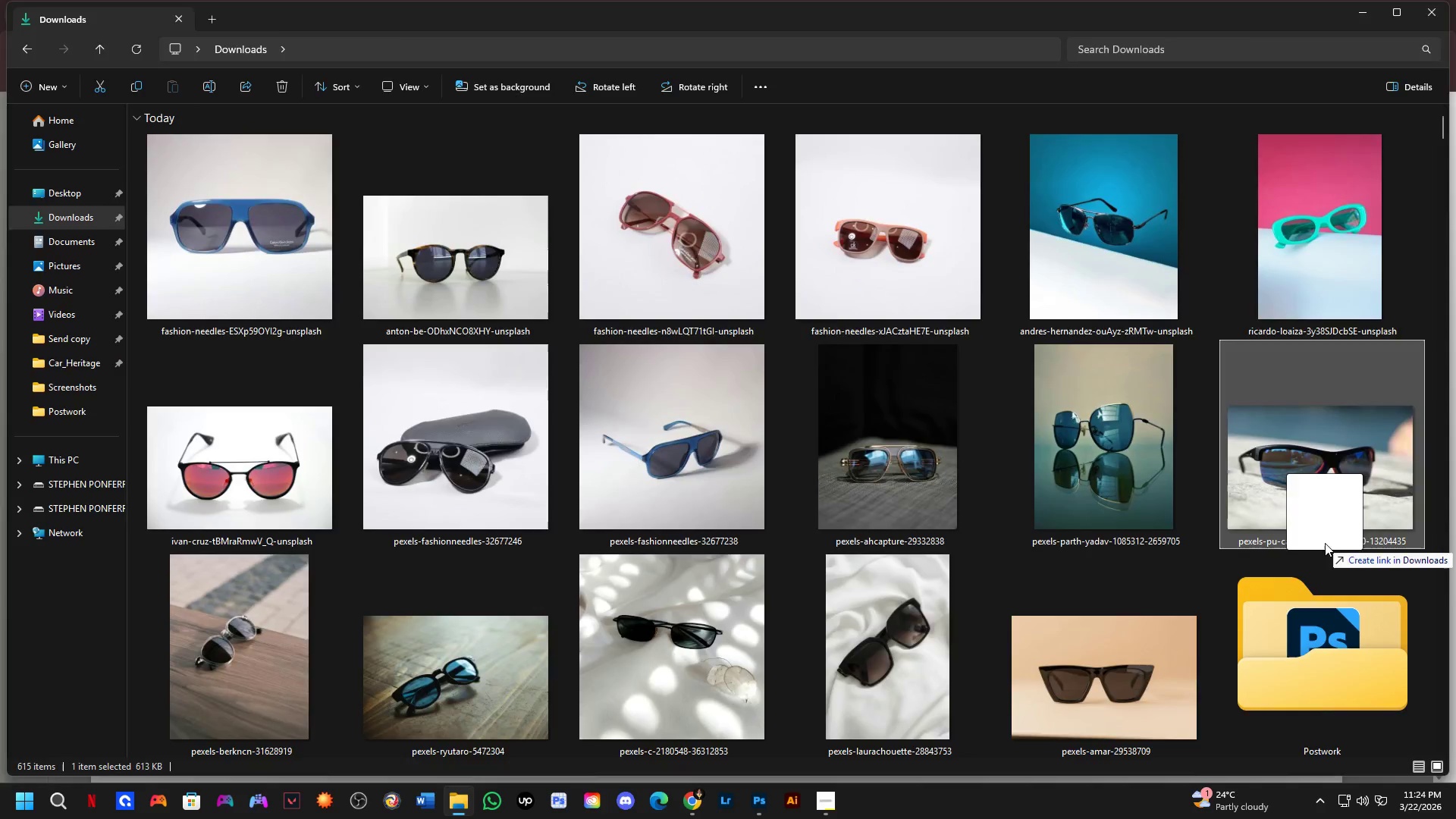 
key(Alt+Tab)
 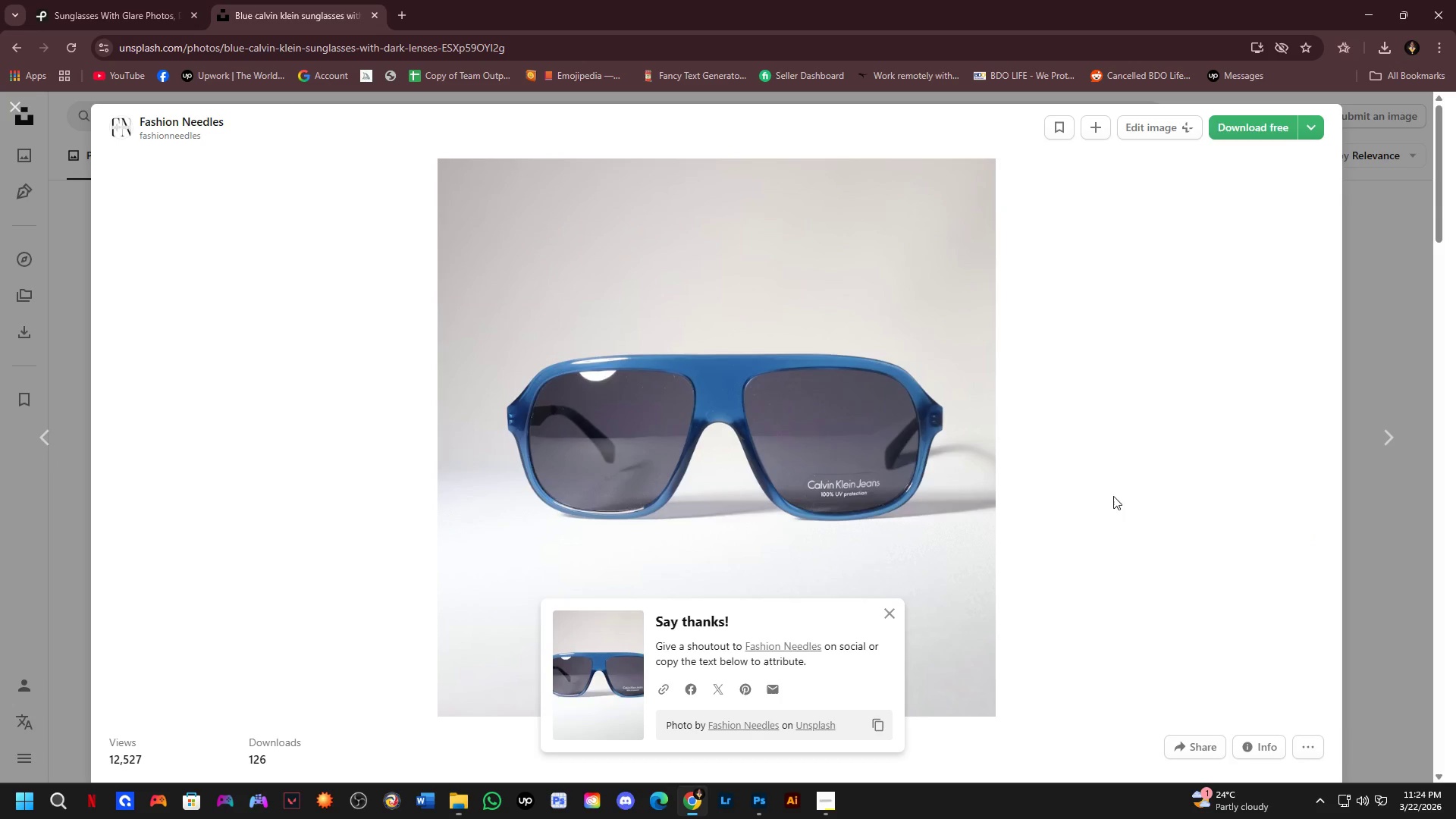 
hold_key(key=ShiftLeft, duration=0.34)
 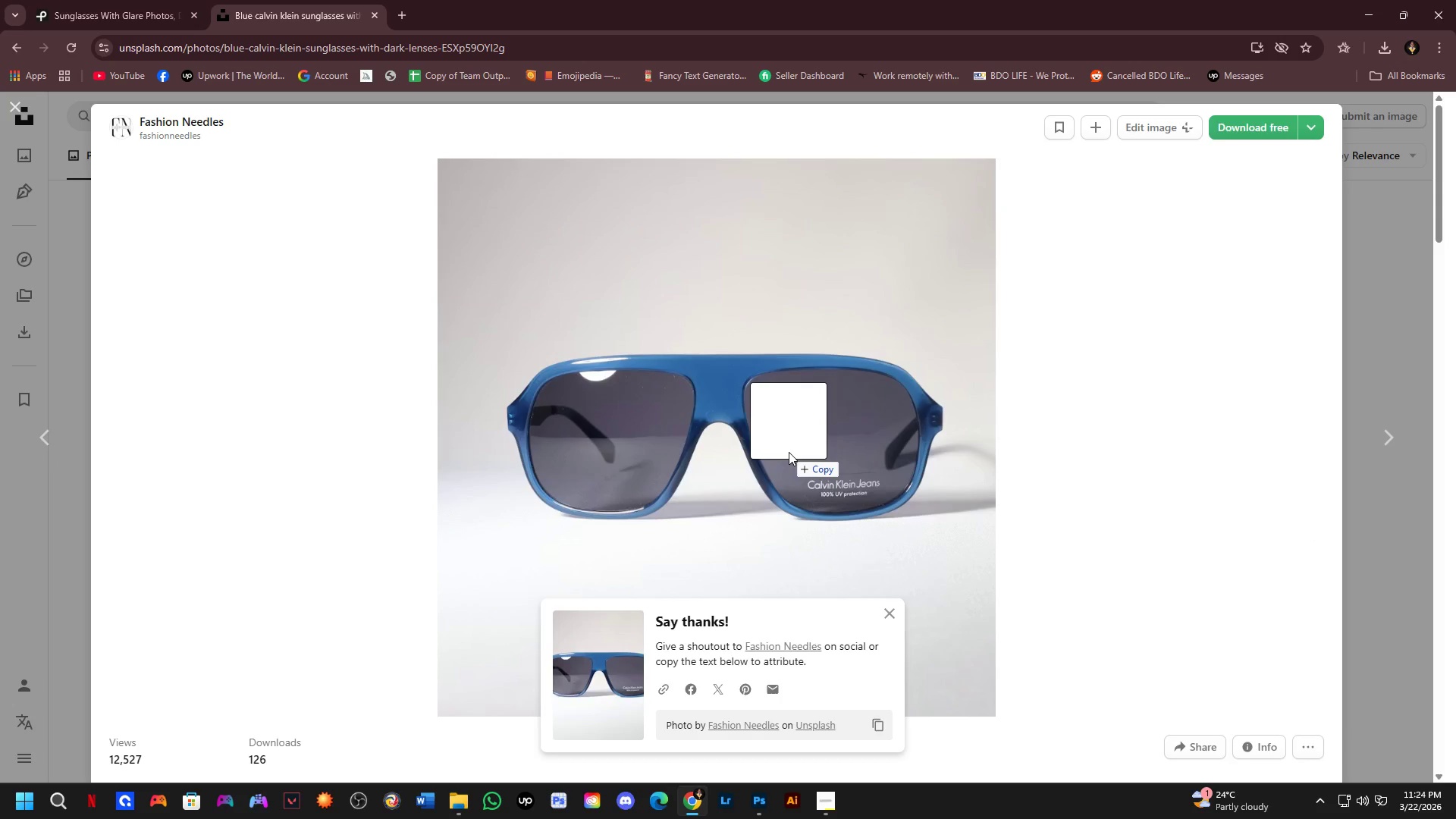 
key(Alt+Tab)
 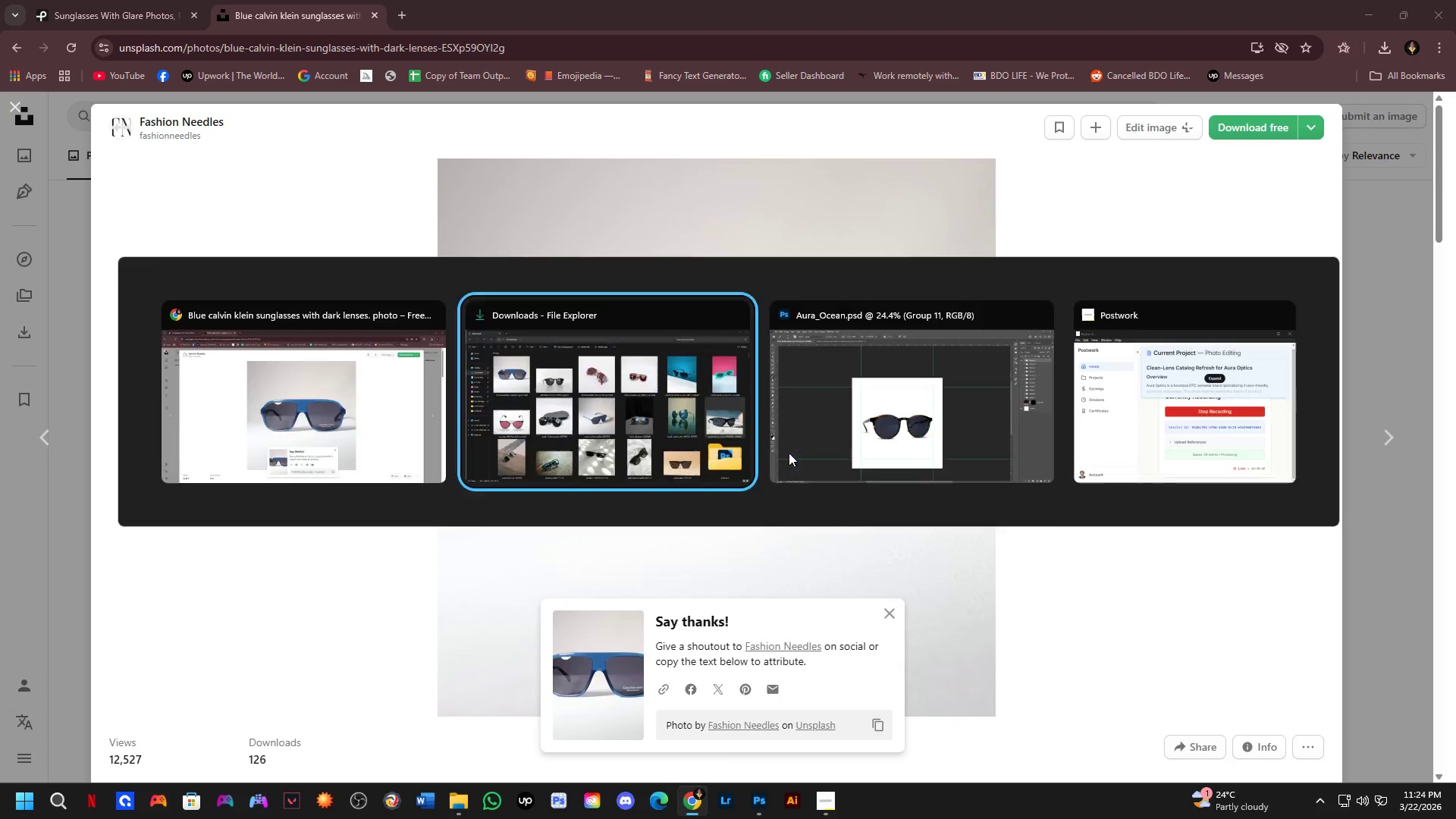 
key(Alt+Tab)
 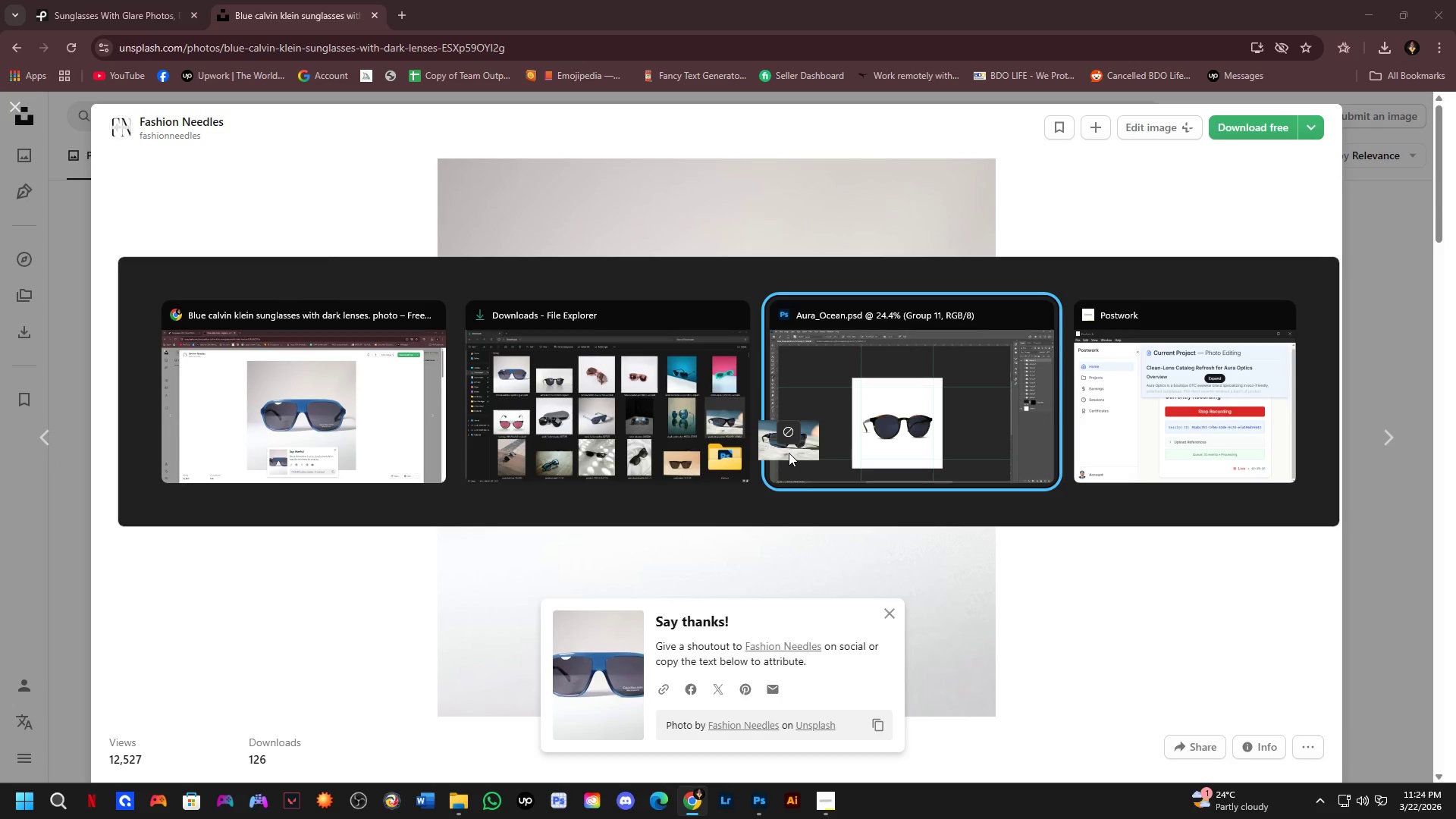 
hold_key(key=ShiftLeft, duration=0.86)
 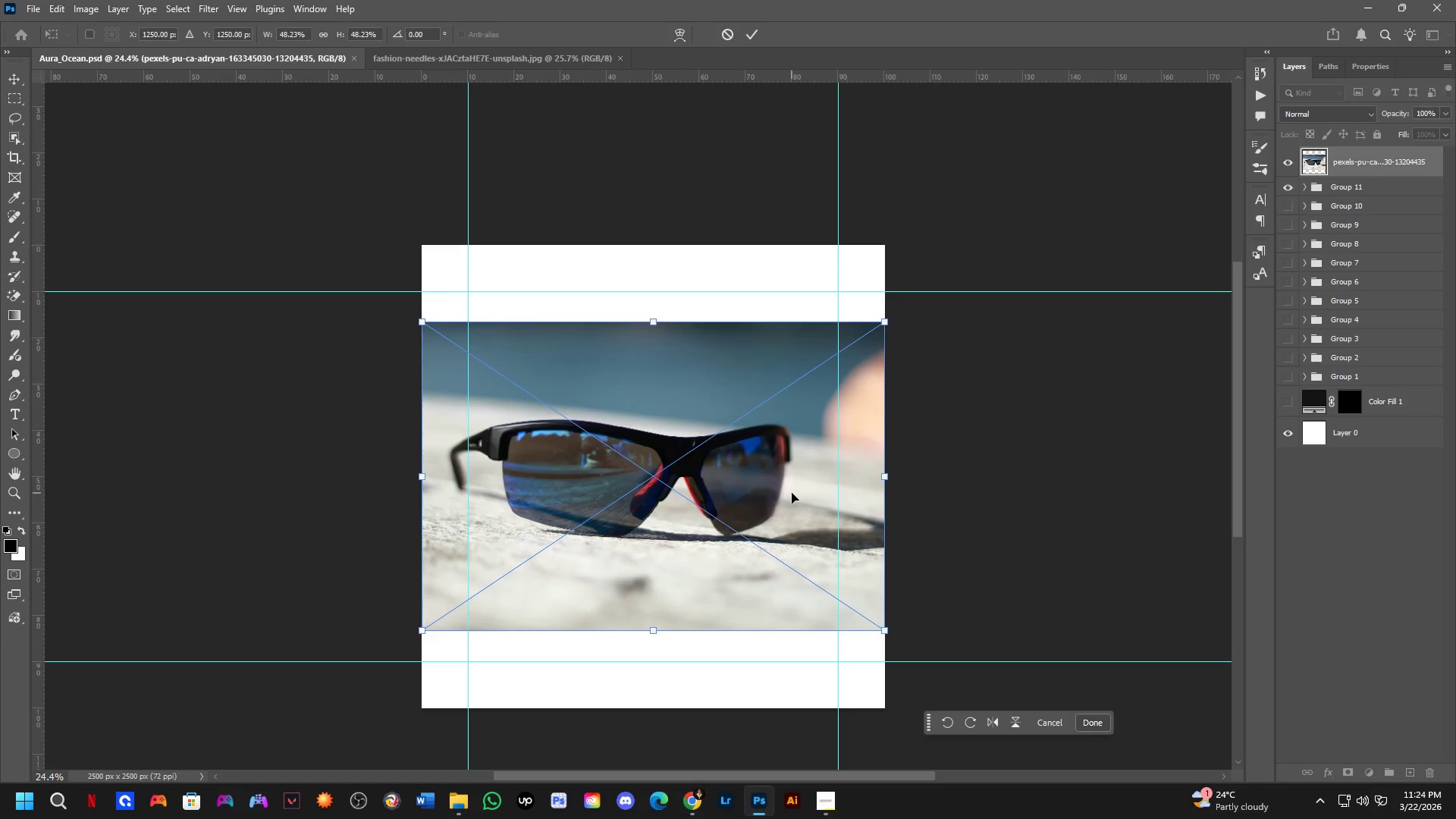 
key(NumpadEnter)
 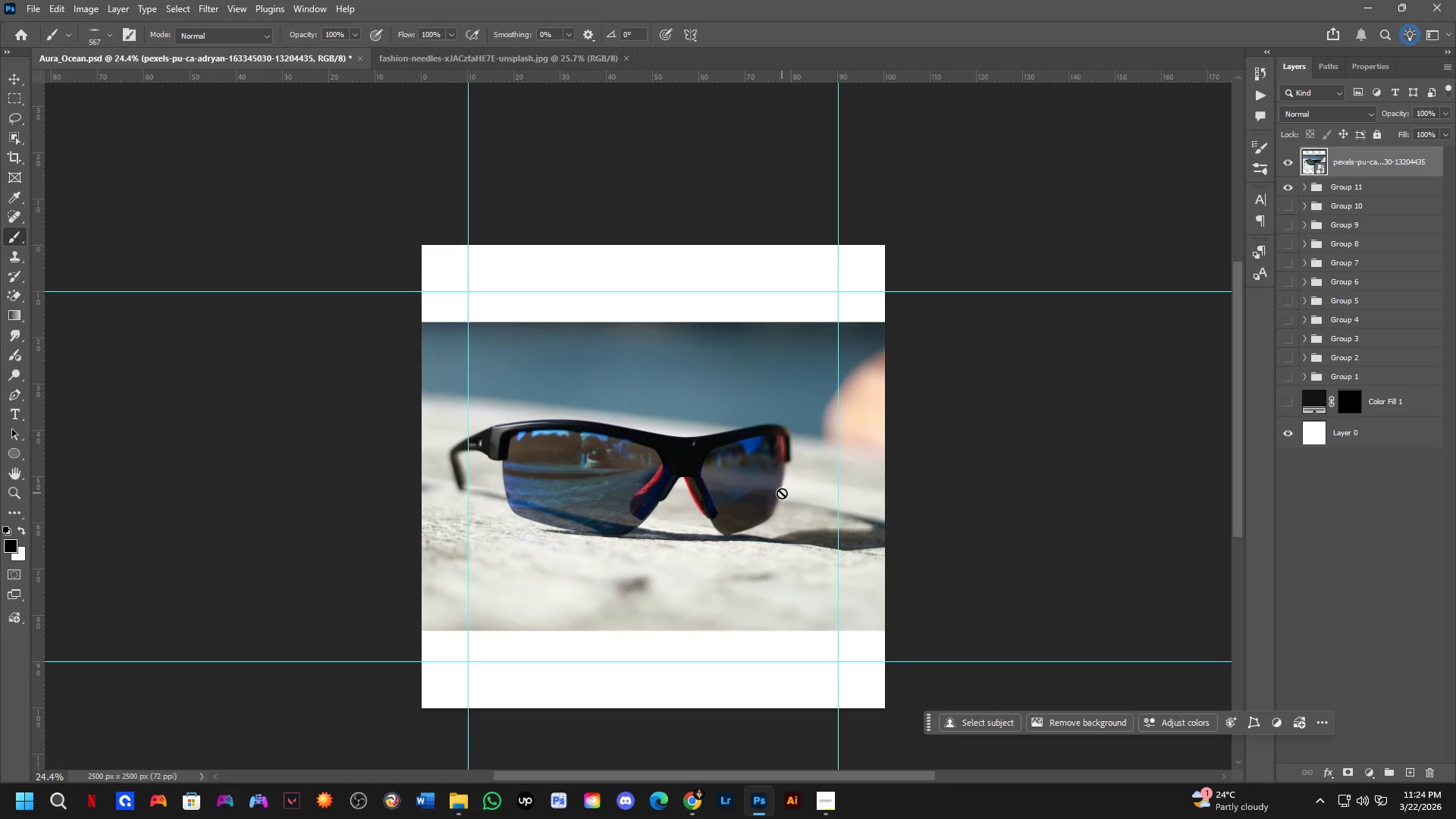 
hold_key(key=ControlLeft, duration=0.83)
left_click_drag(start_coordinate=[611, 491], to_coordinate=[642, 488])
 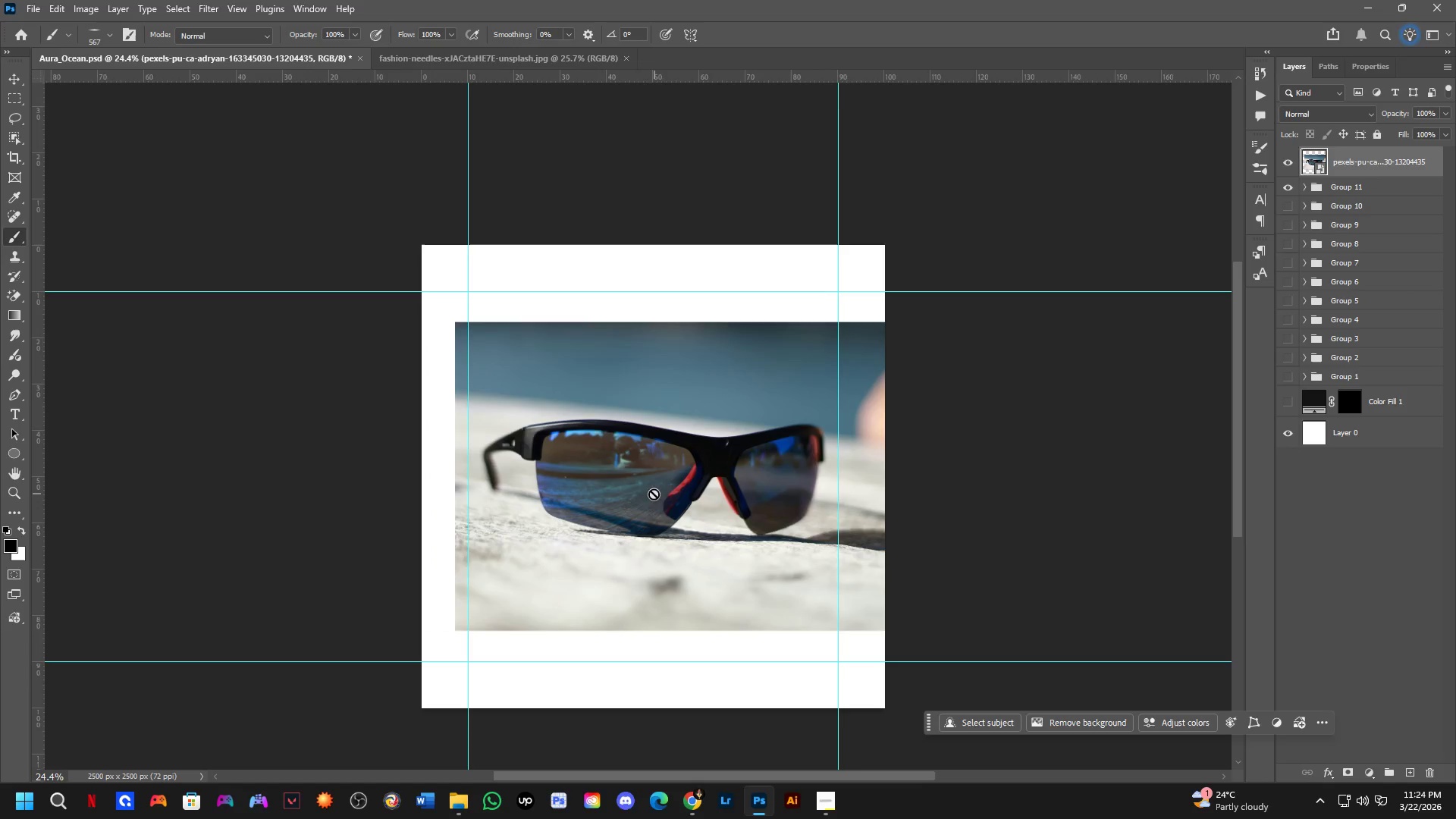 
scroll: coordinate [592, 481], scroll_direction: up, amount: 7.0
 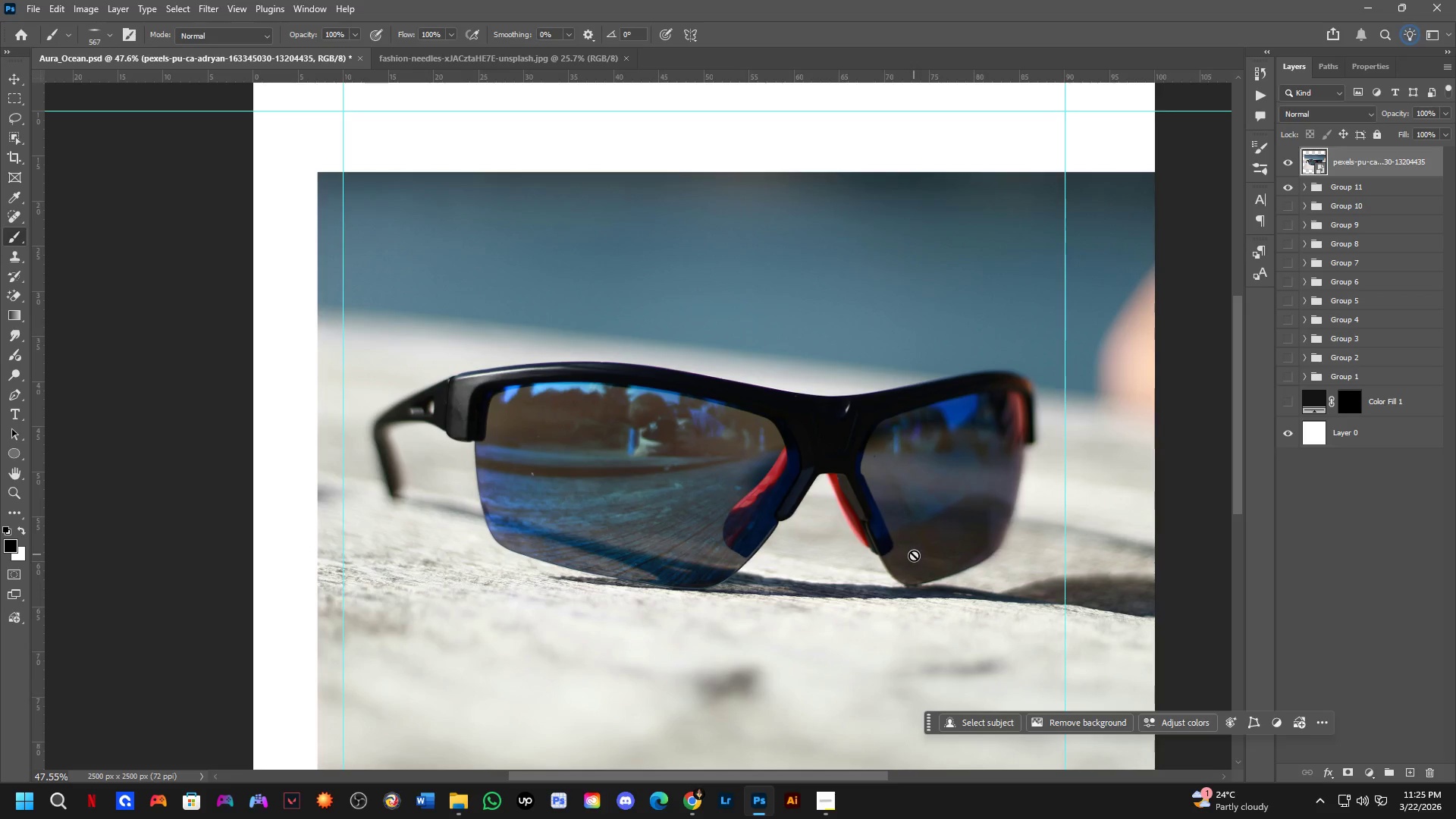 
wait(10.91)
 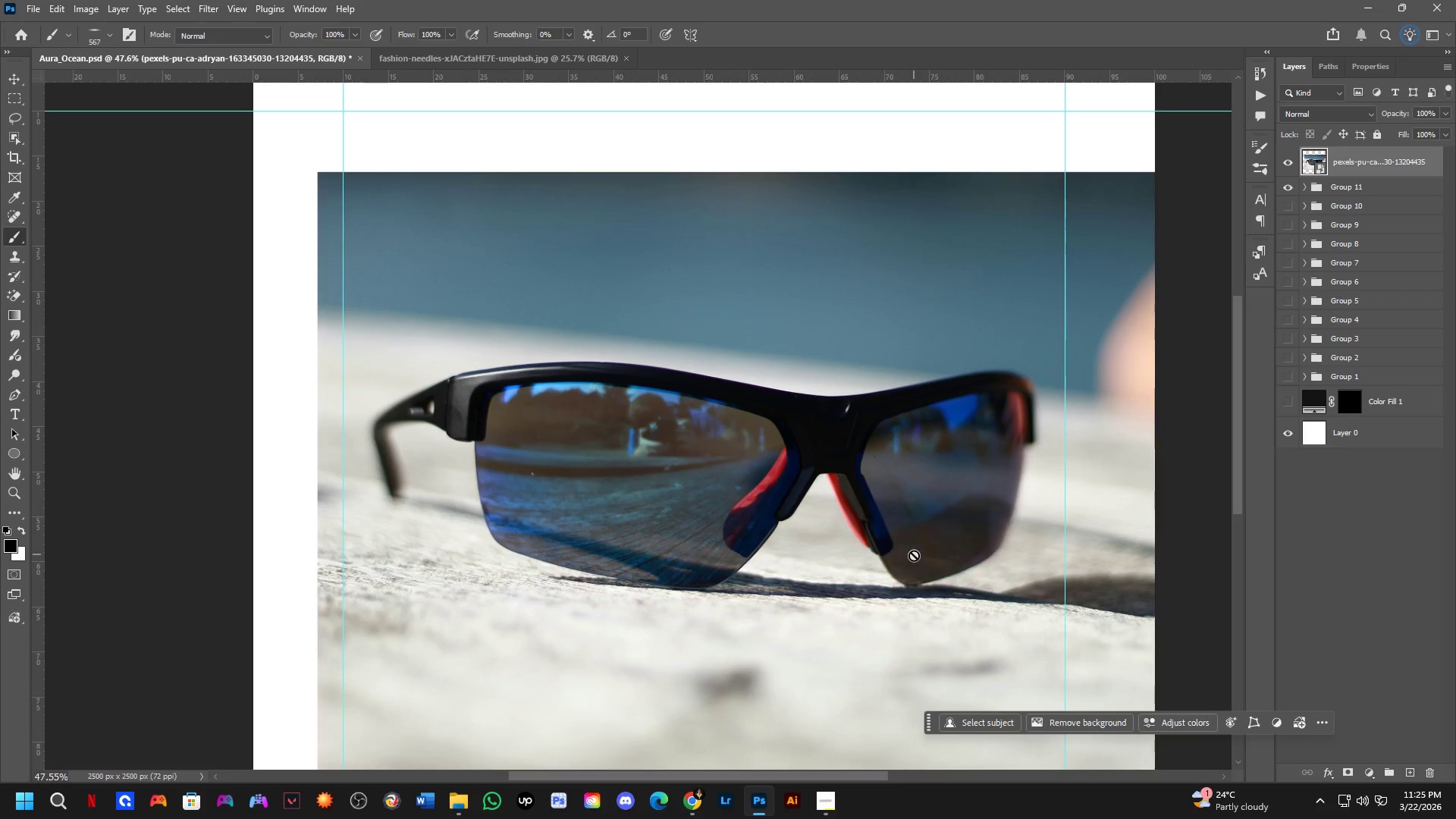 
left_click([1282, 165])
 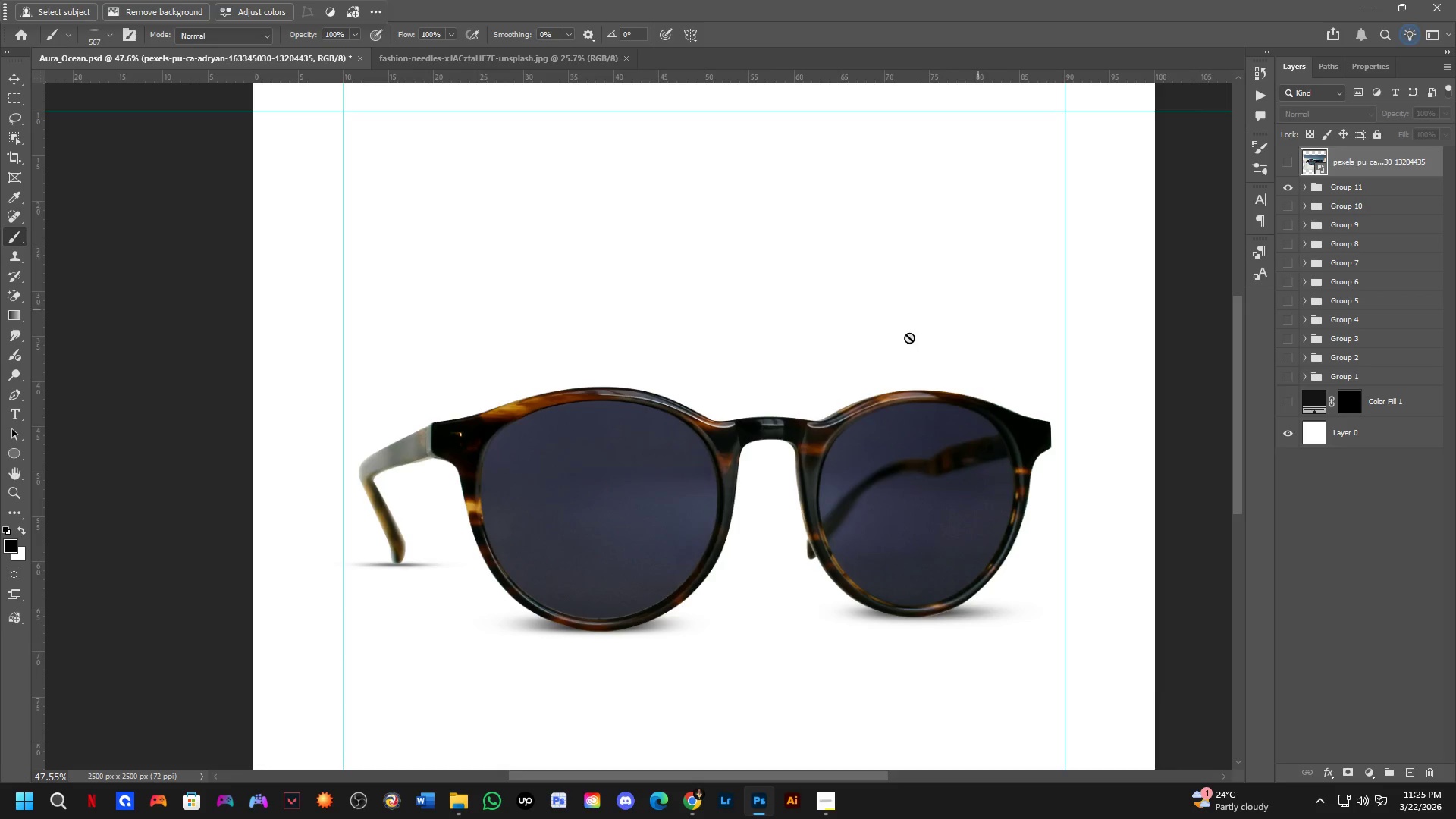 
scroll: coordinate [737, 397], scroll_direction: down, amount: 3.0
 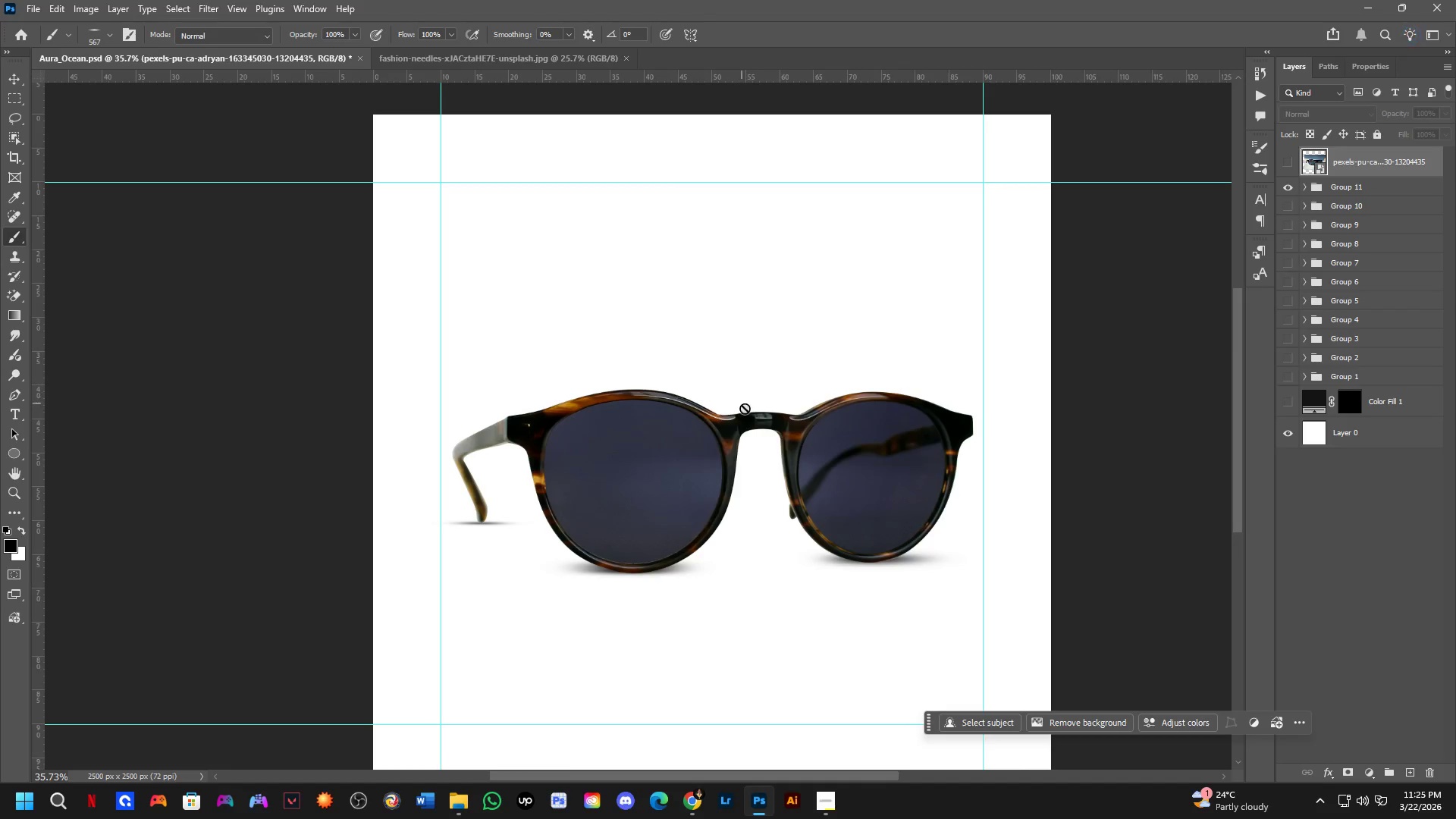 
hold_key(key=Space, duration=0.45)
 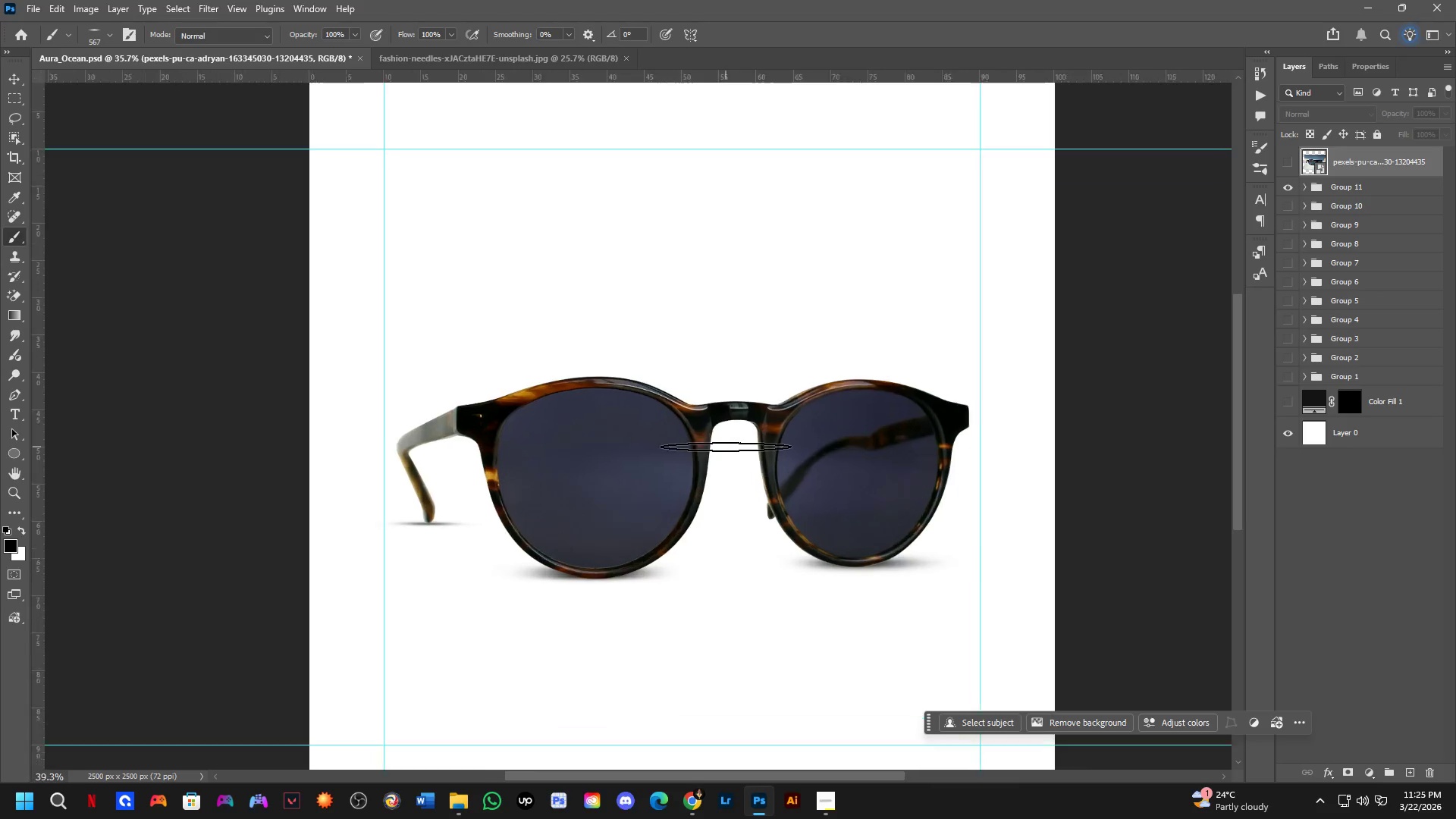 
left_click_drag(start_coordinate=[777, 437], to_coordinate=[750, 431])
 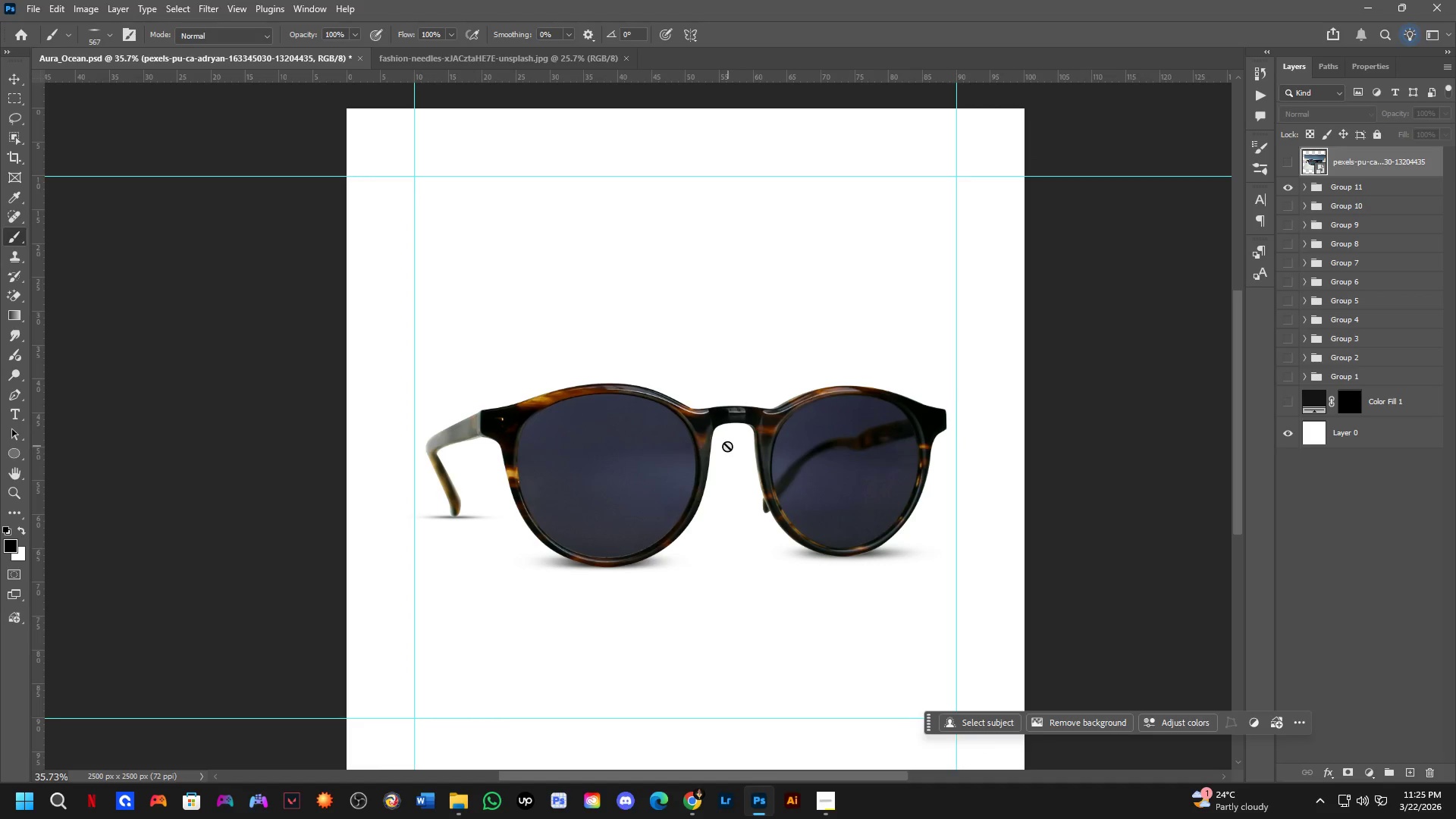 
scroll: coordinate [726, 447], scroll_direction: up, amount: 3.0
 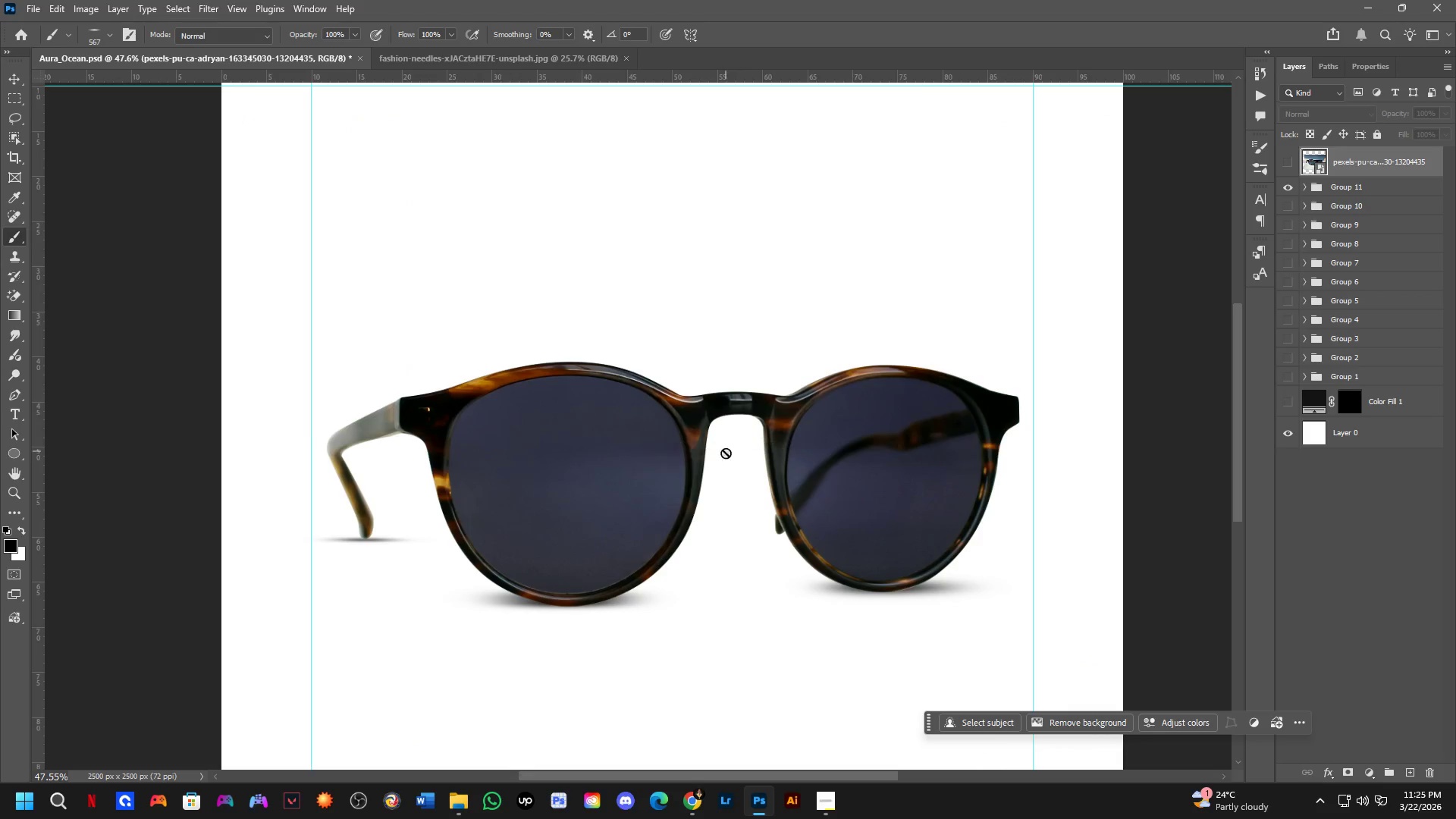 
hold_key(key=Space, duration=0.53)
 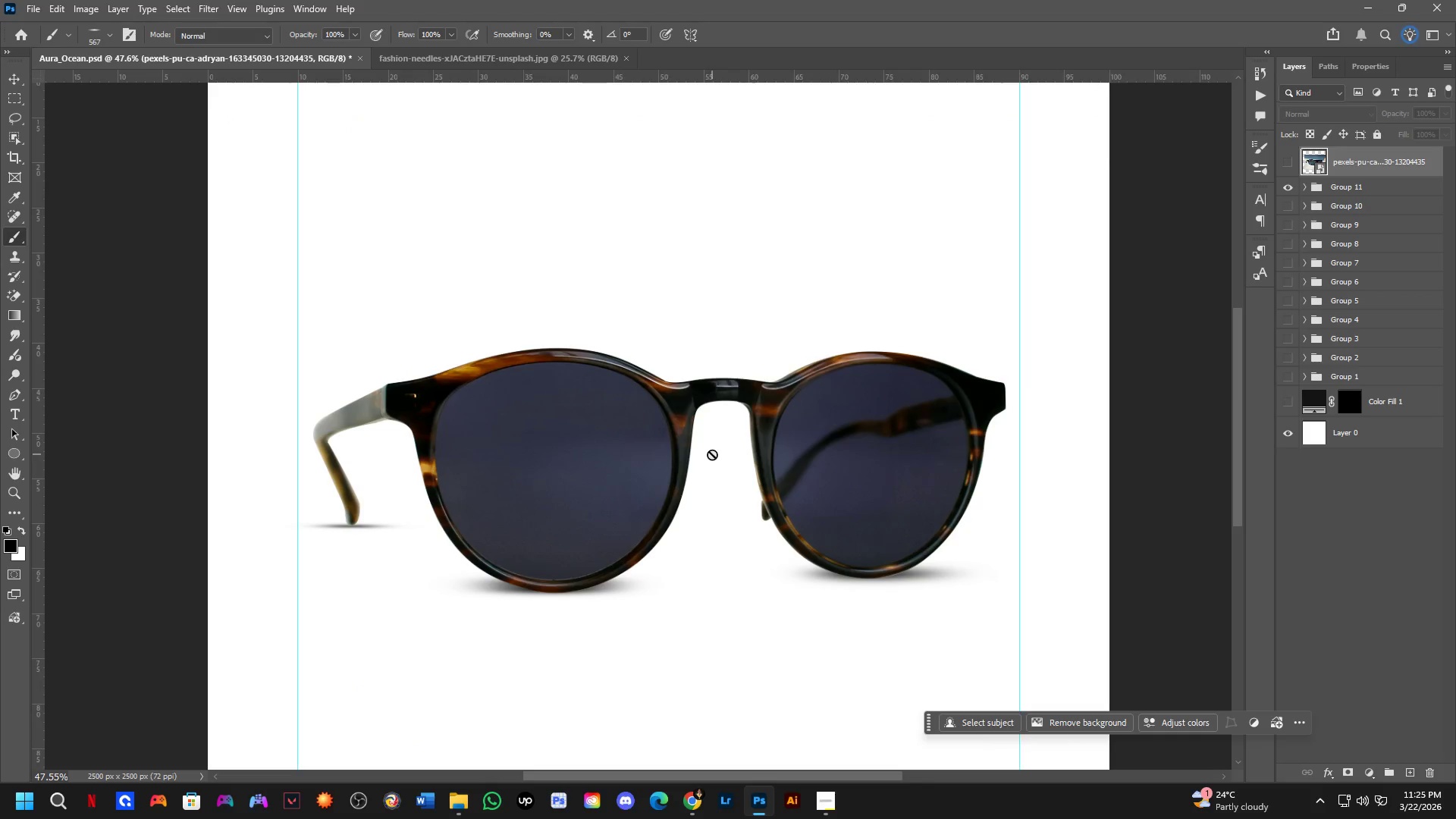 
left_click_drag(start_coordinate=[726, 468], to_coordinate=[712, 454])
 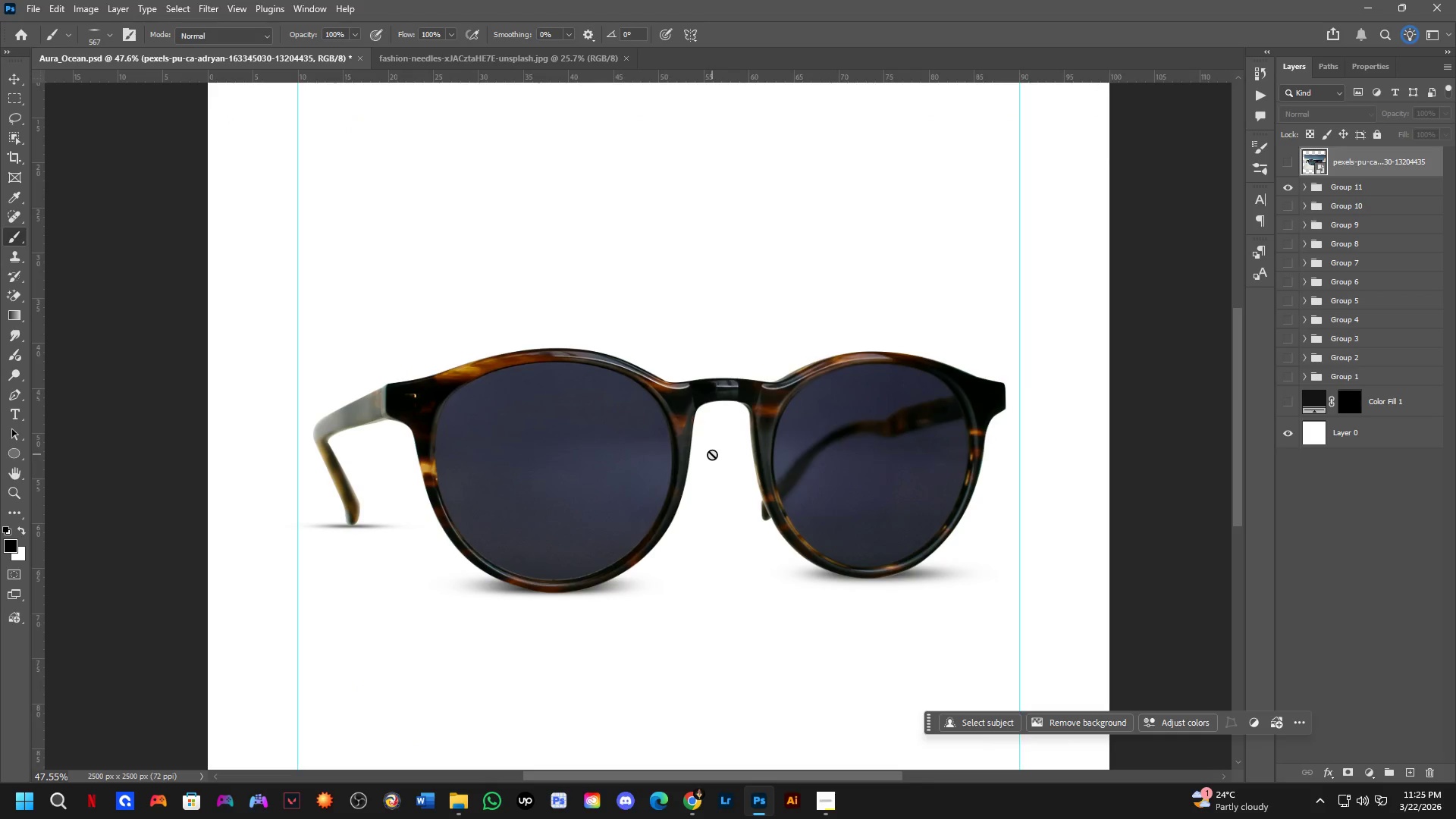 
scroll: coordinate [712, 454], scroll_direction: down, amount: 2.0
 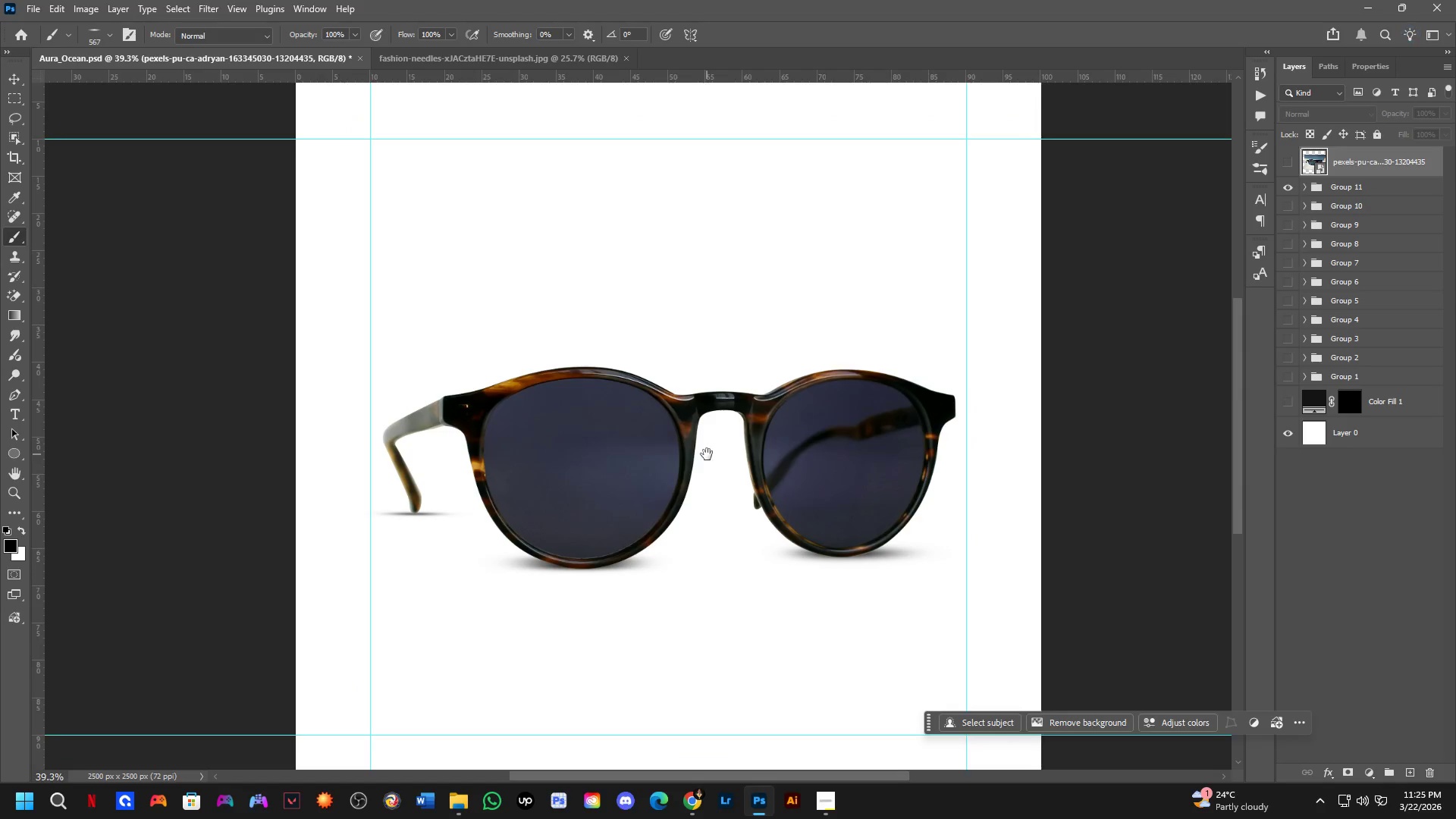 
hold_key(key=Space, duration=0.52)
 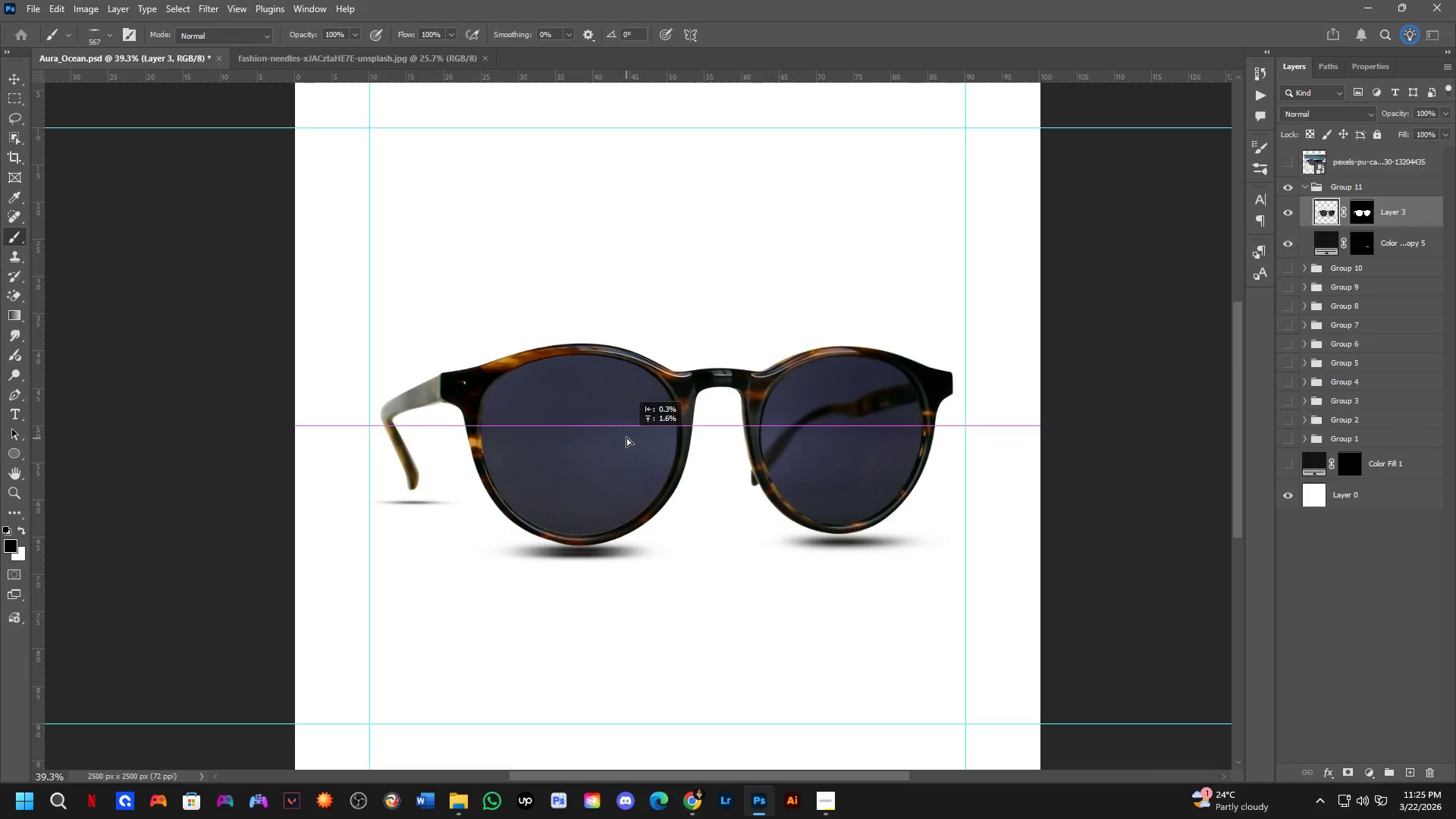 
left_click_drag(start_coordinate=[707, 454], to_coordinate=[706, 443])
 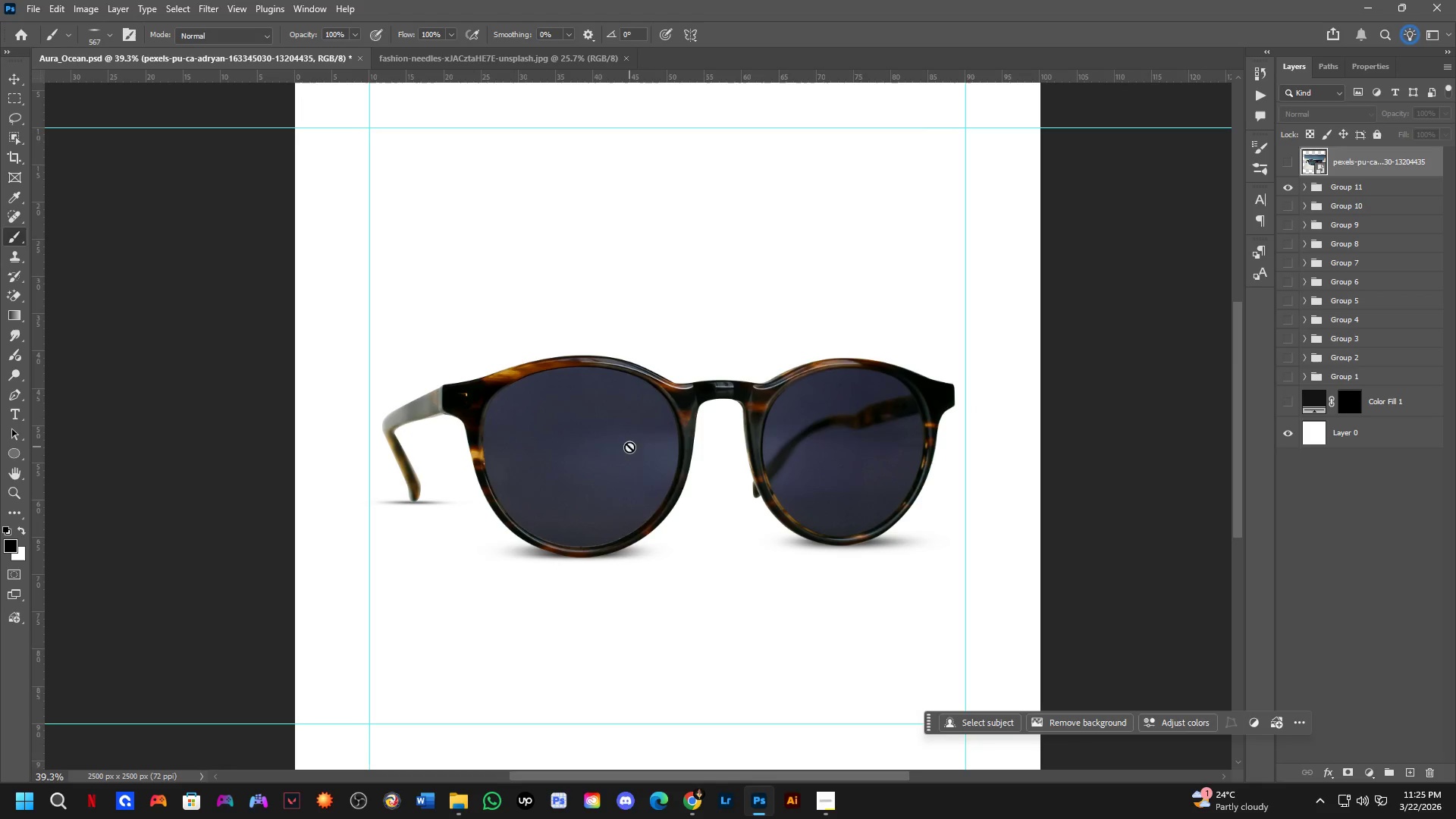 
hold_key(key=ControlLeft, duration=0.72)
left_click_drag(start_coordinate=[629, 447], to_coordinate=[624, 428])
 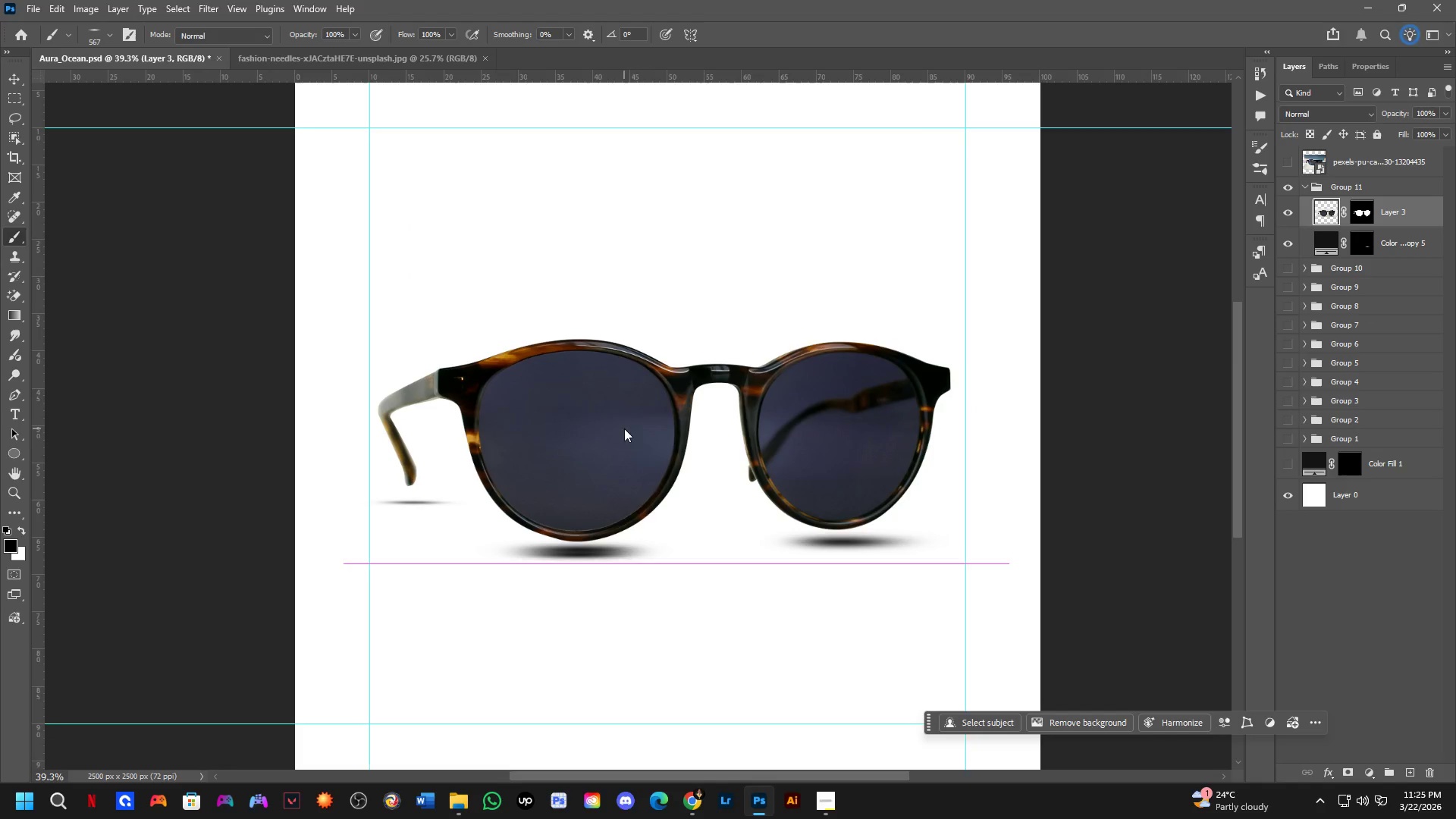 
key(Control+ControlLeft)
 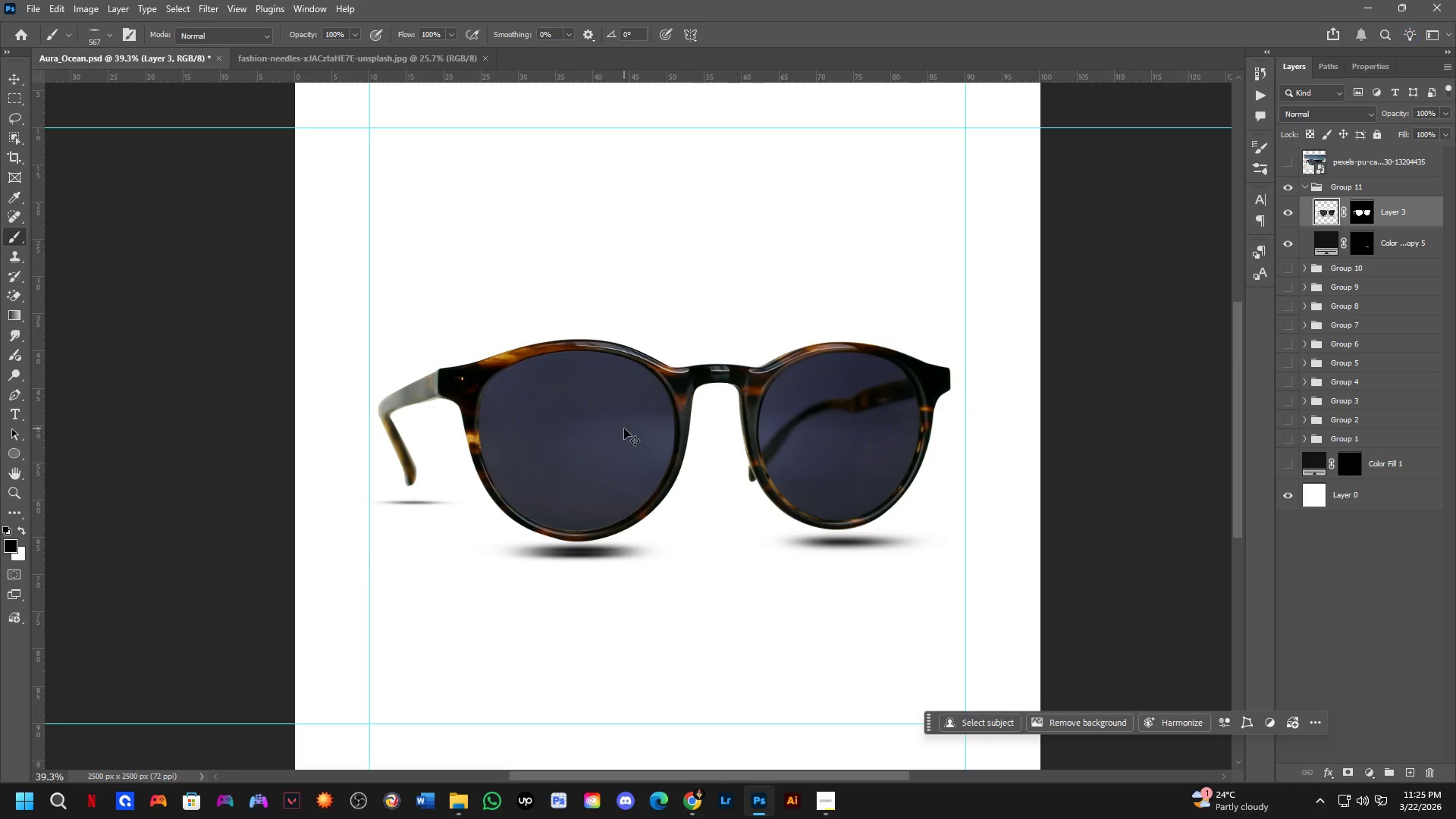 
key(Control+Z)
 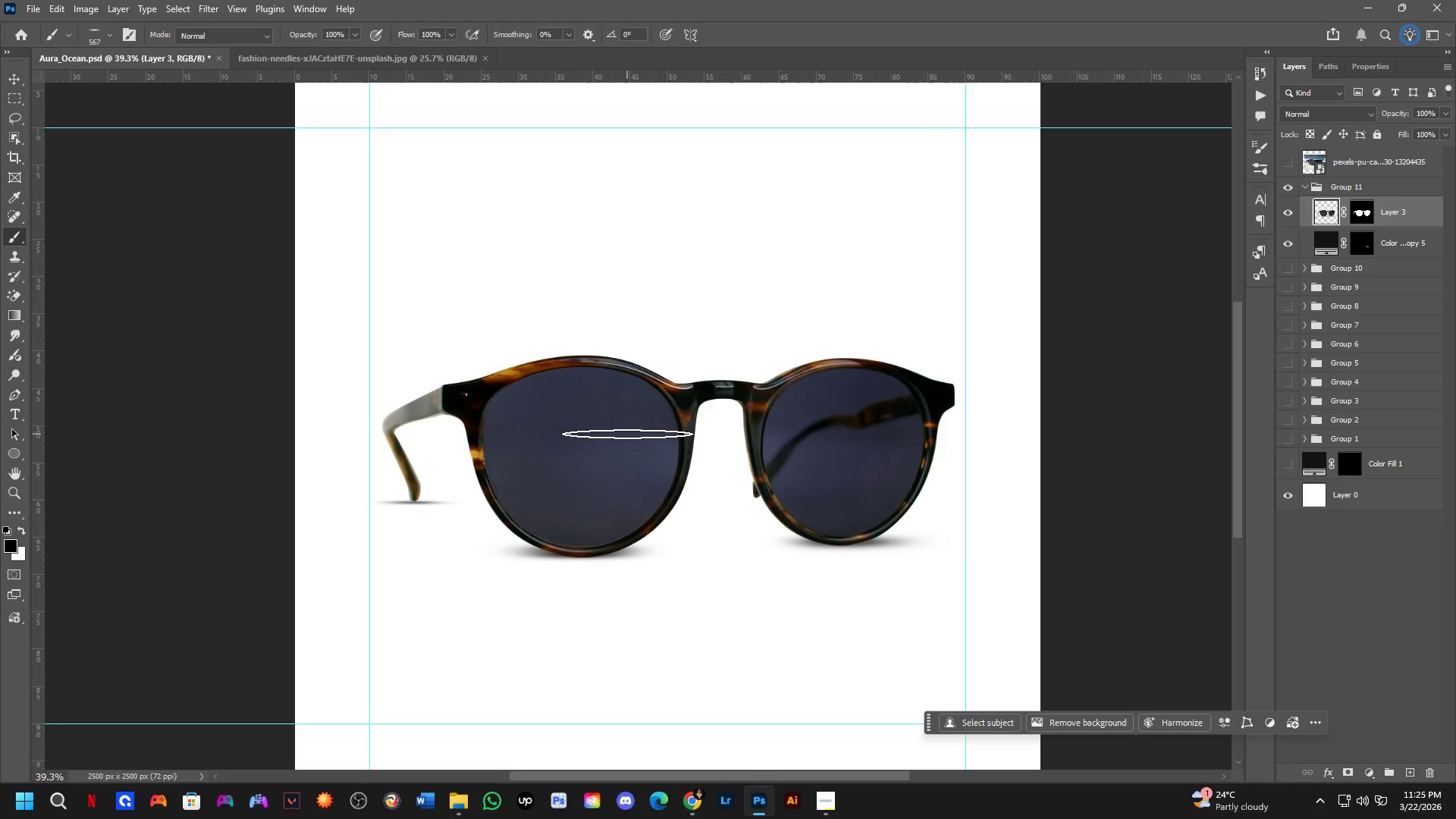 
key(Shift+ShiftLeft)
 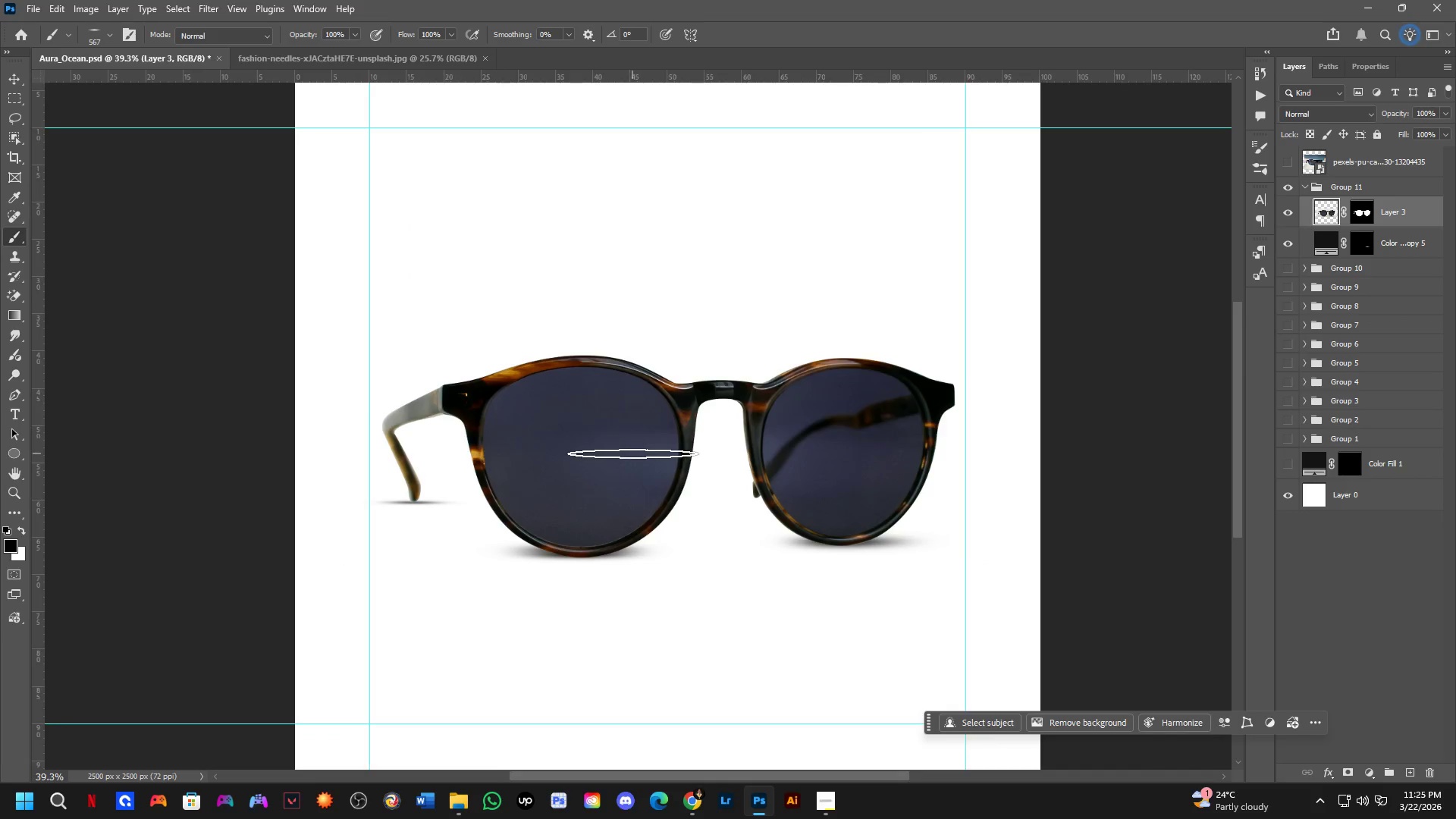 
scroll: coordinate [632, 454], scroll_direction: up, amount: 1.0
 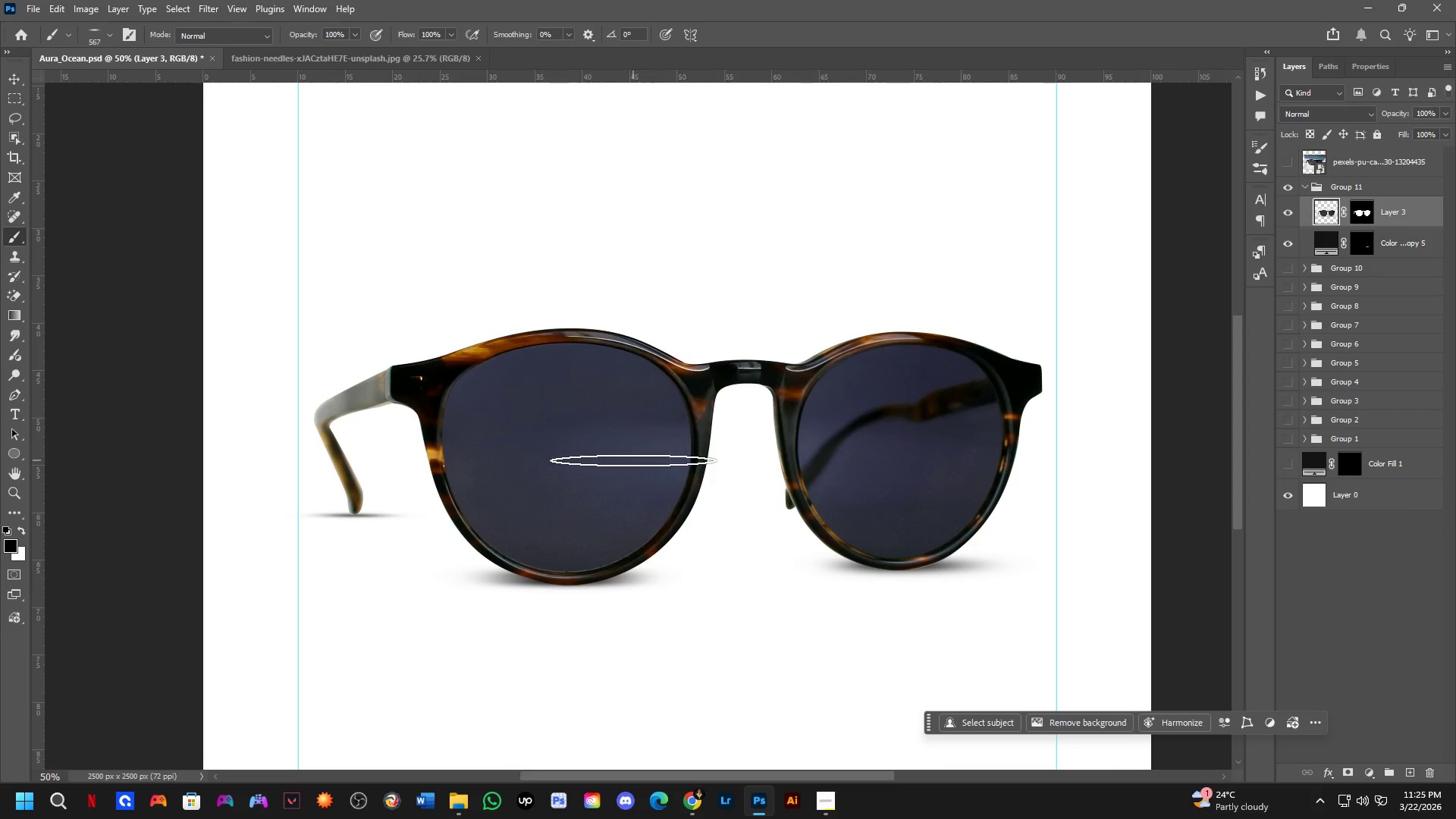 
key(Shift+ShiftLeft)
 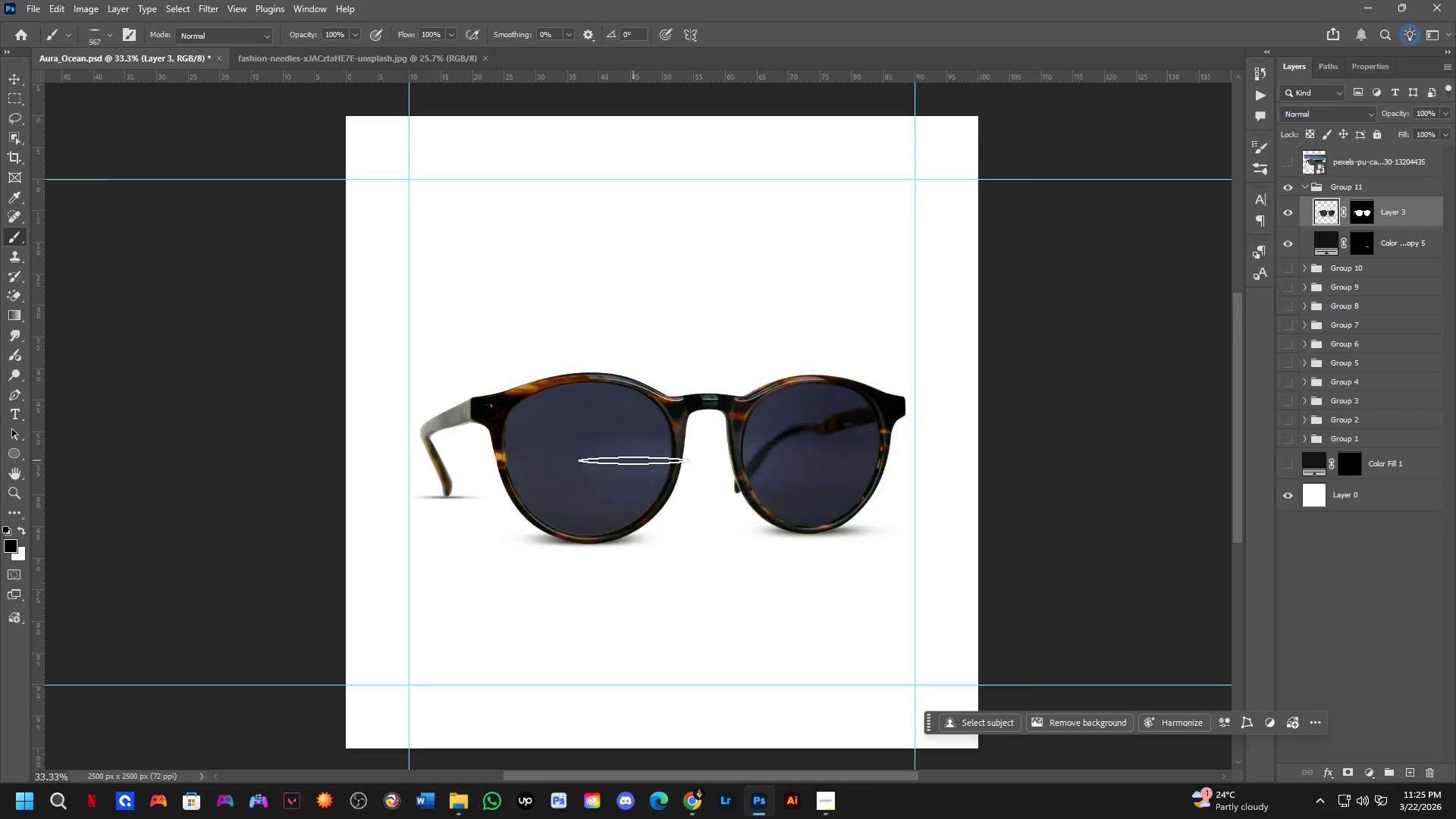 
scroll: coordinate [633, 460], scroll_direction: none, amount: 0.0
 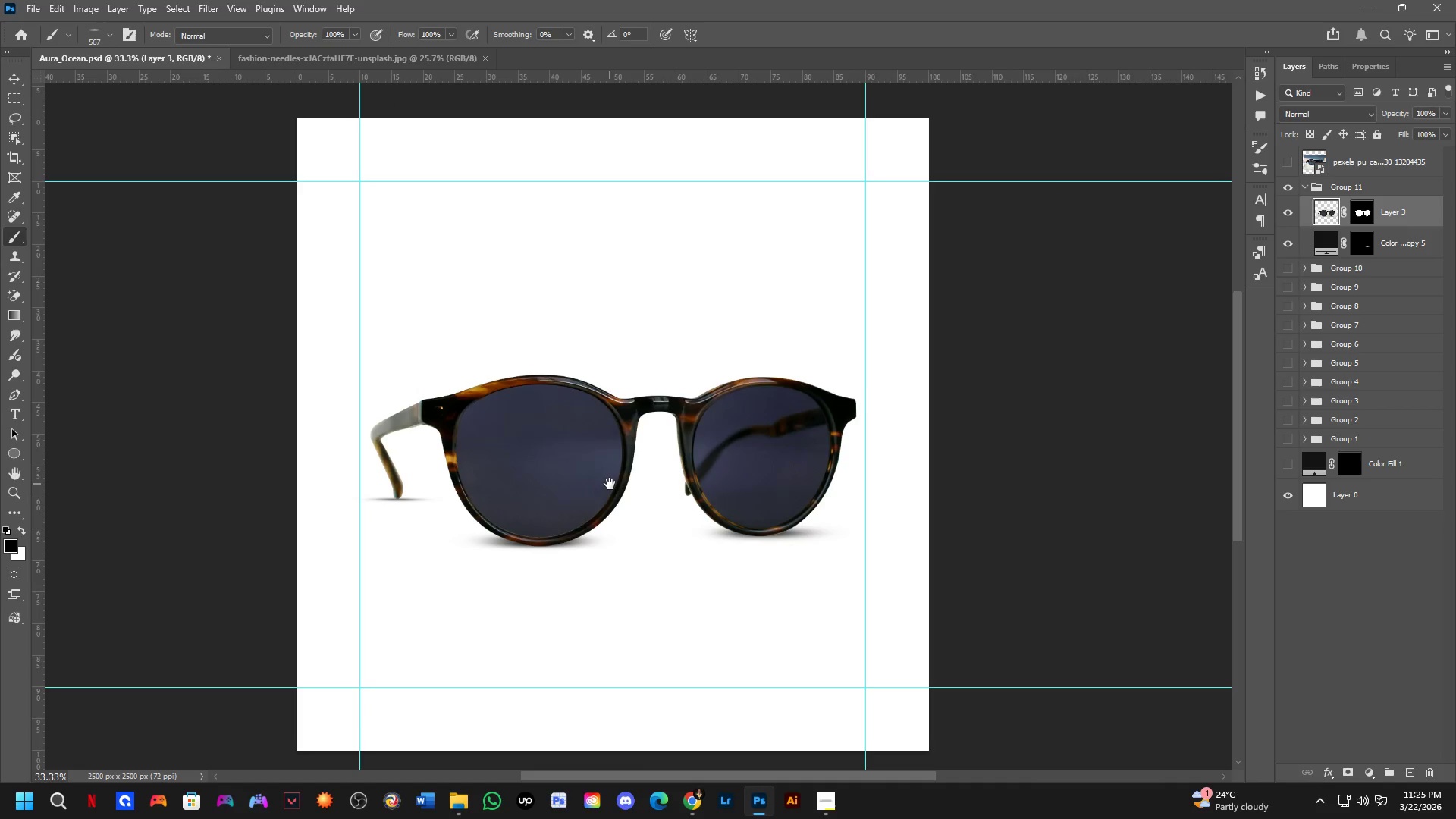 
hold_key(key=Space, duration=0.59)
 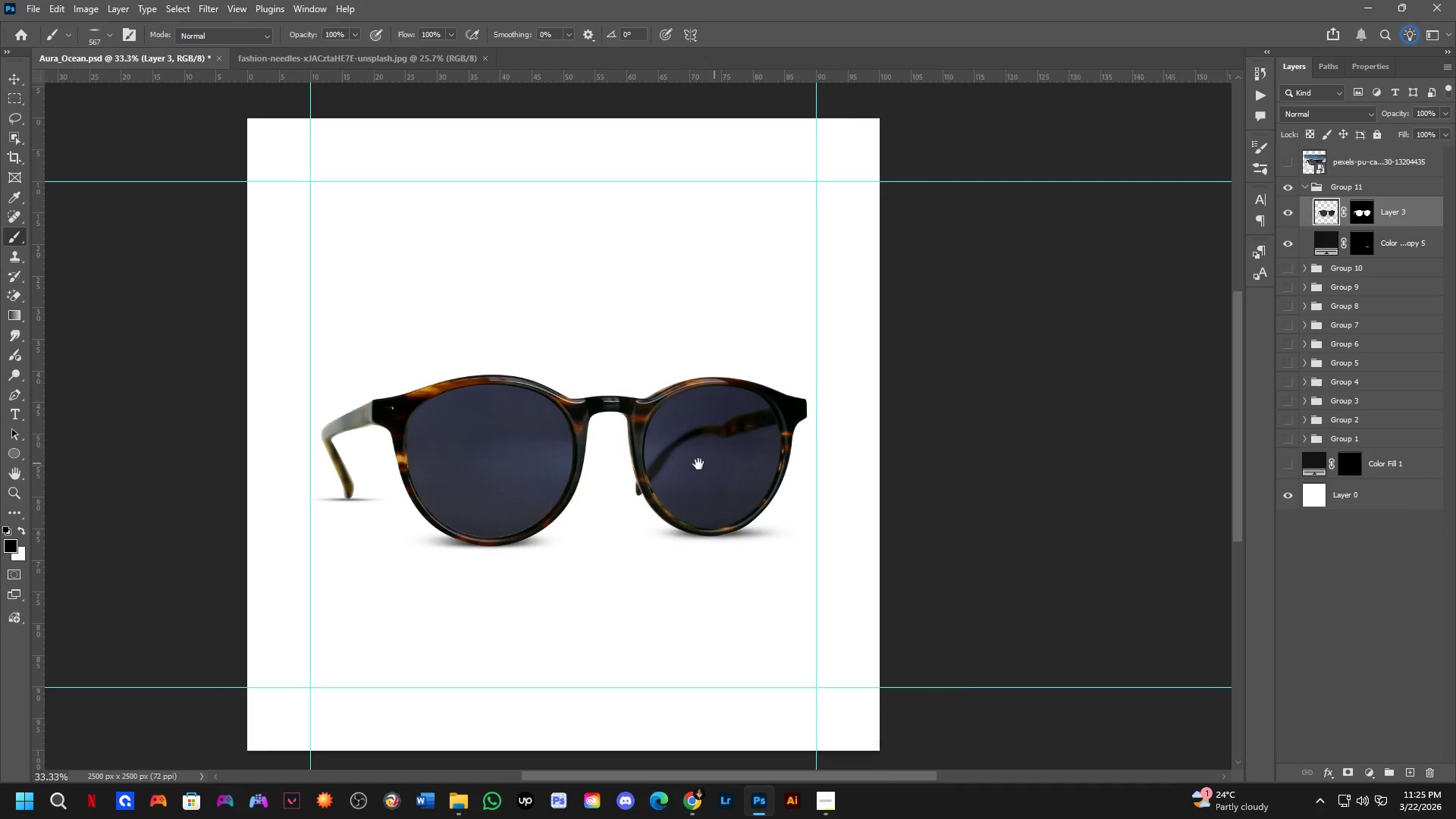 
left_click_drag(start_coordinate=[660, 482], to_coordinate=[610, 484])
 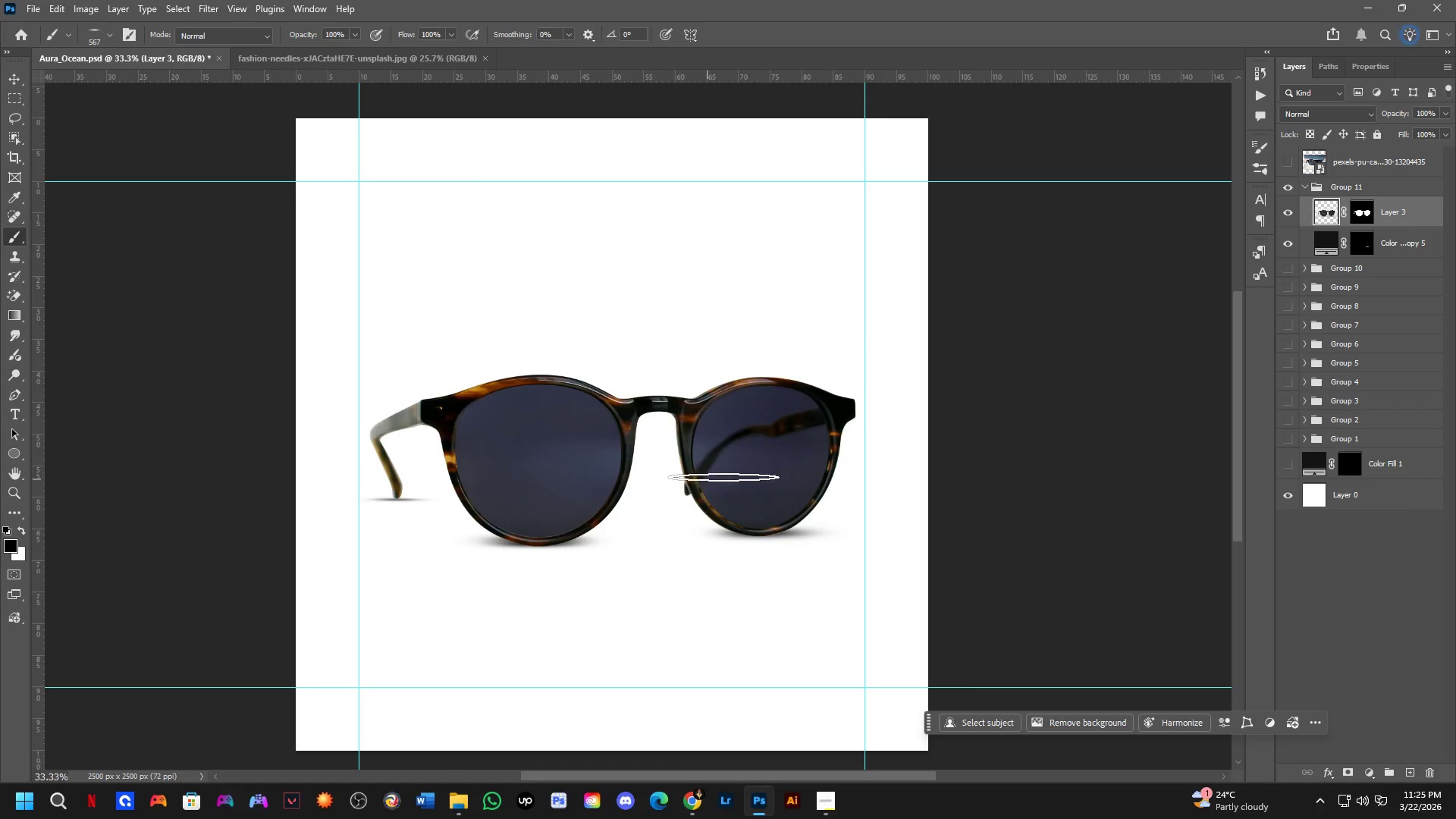 
hold_key(key=Space, duration=0.66)
 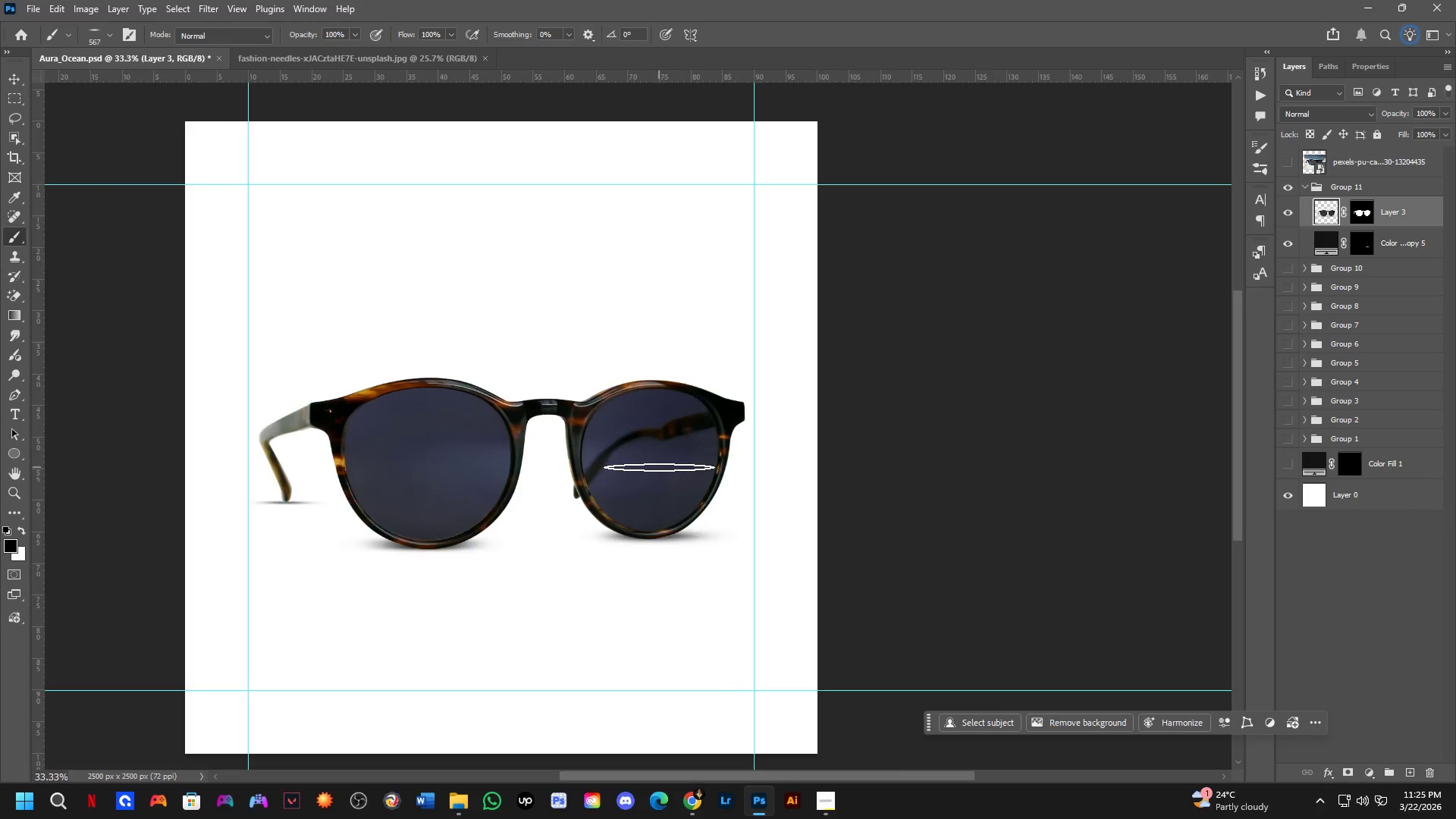 
left_click_drag(start_coordinate=[770, 463], to_coordinate=[659, 466])
 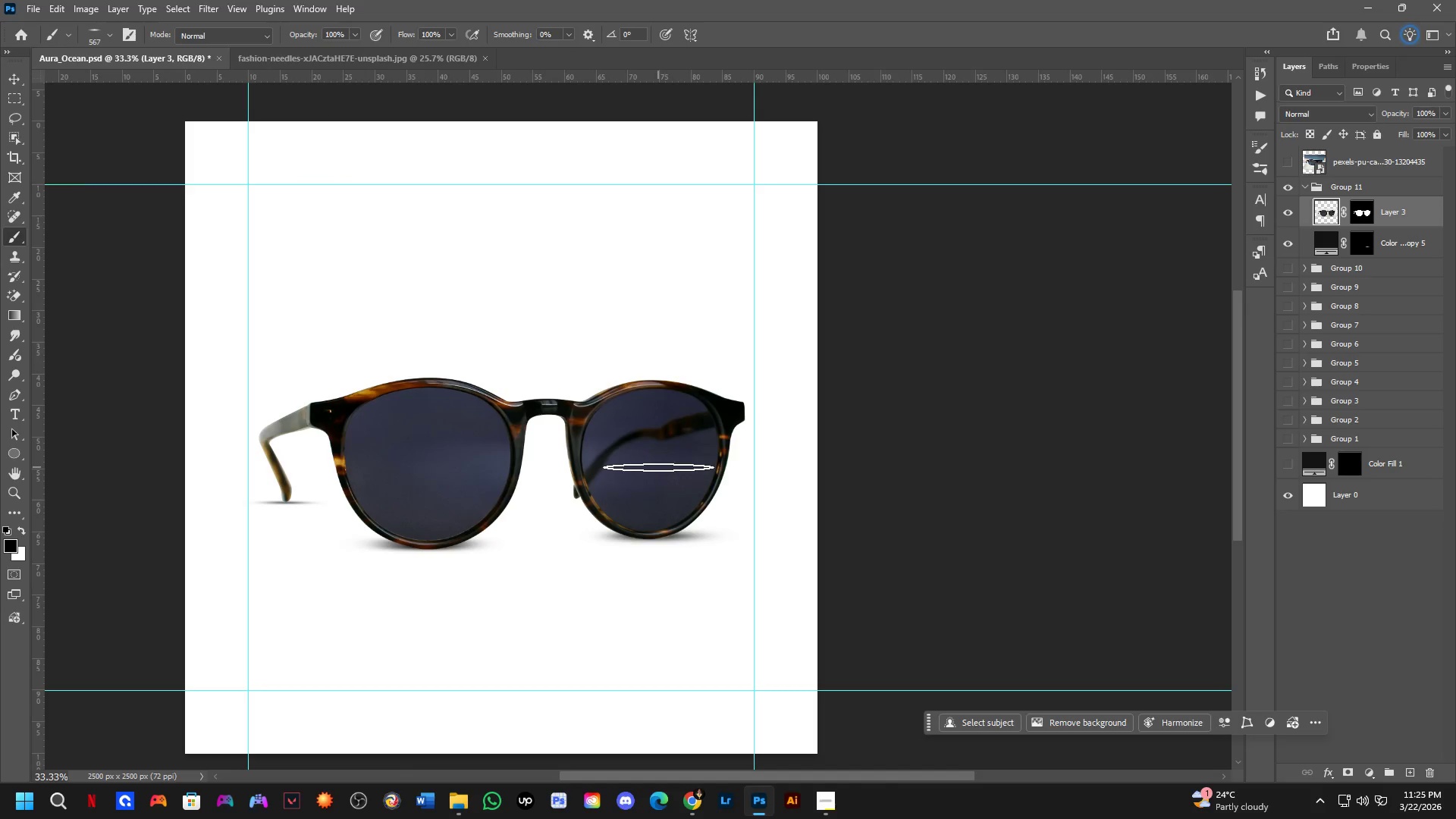 
key(Shift+ShiftLeft)
 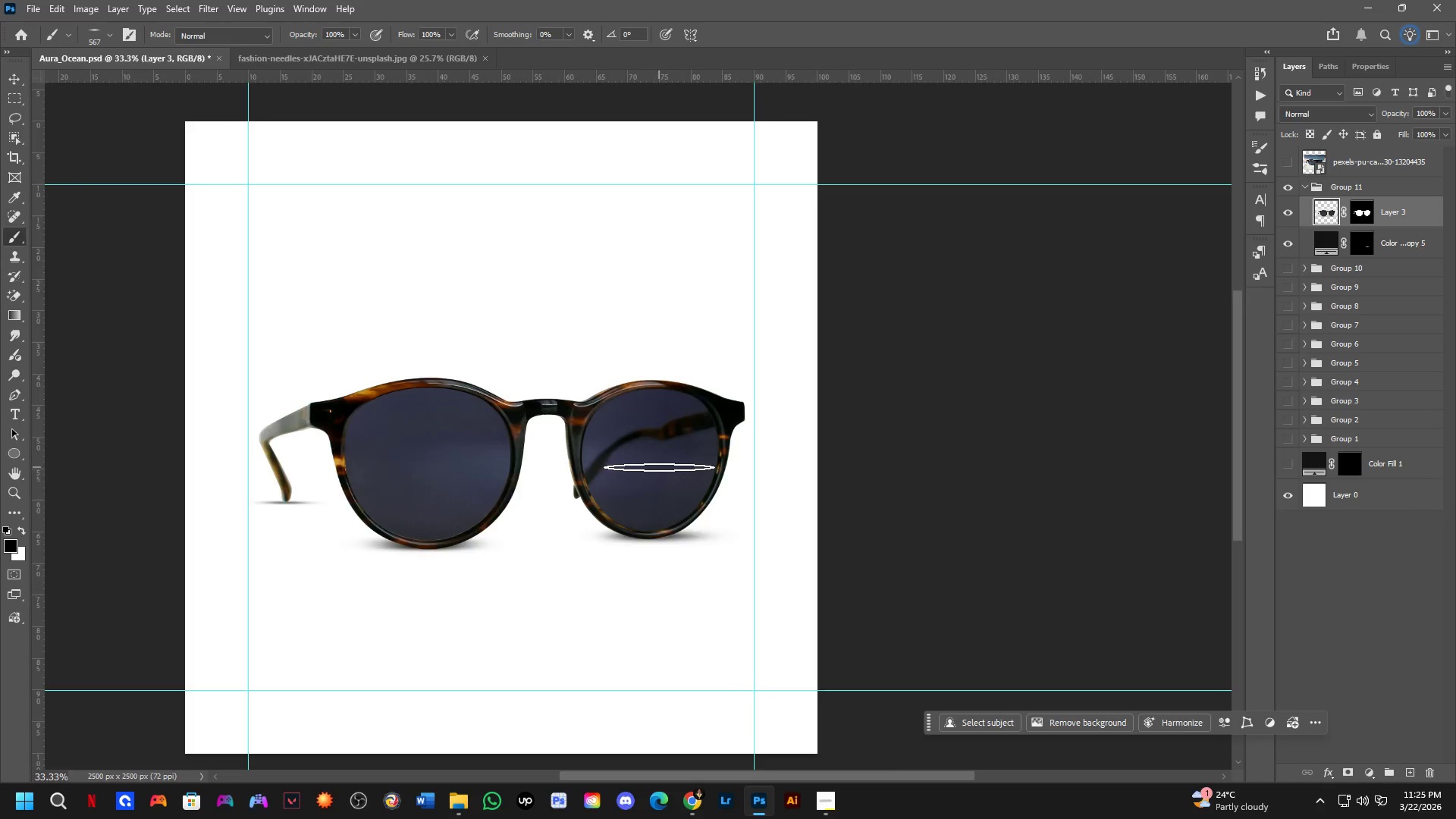 
key(Shift+ShiftLeft)
 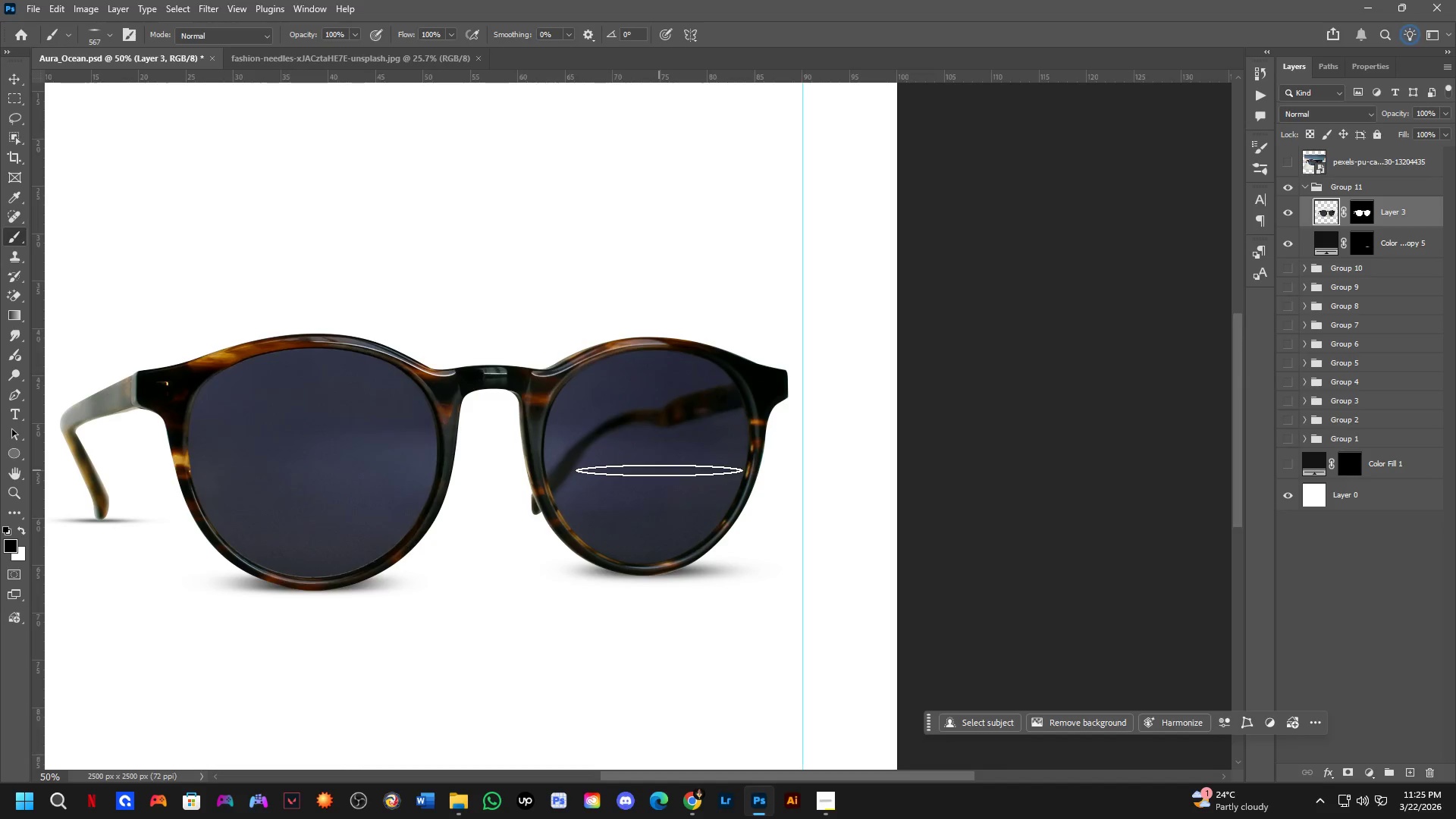 
scroll: coordinate [659, 470], scroll_direction: up, amount: 1.0
 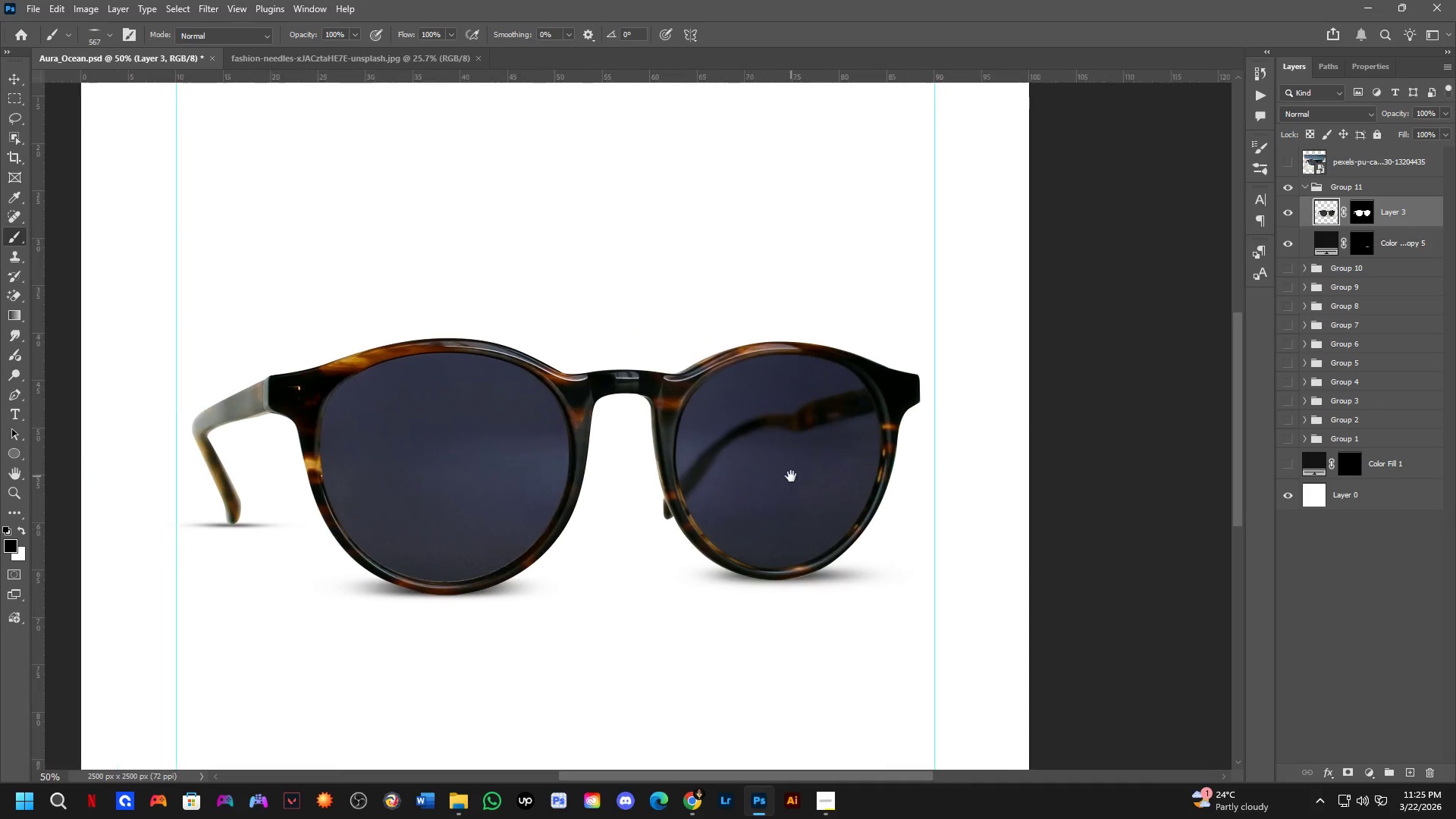 
hold_key(key=Space, duration=0.59)
 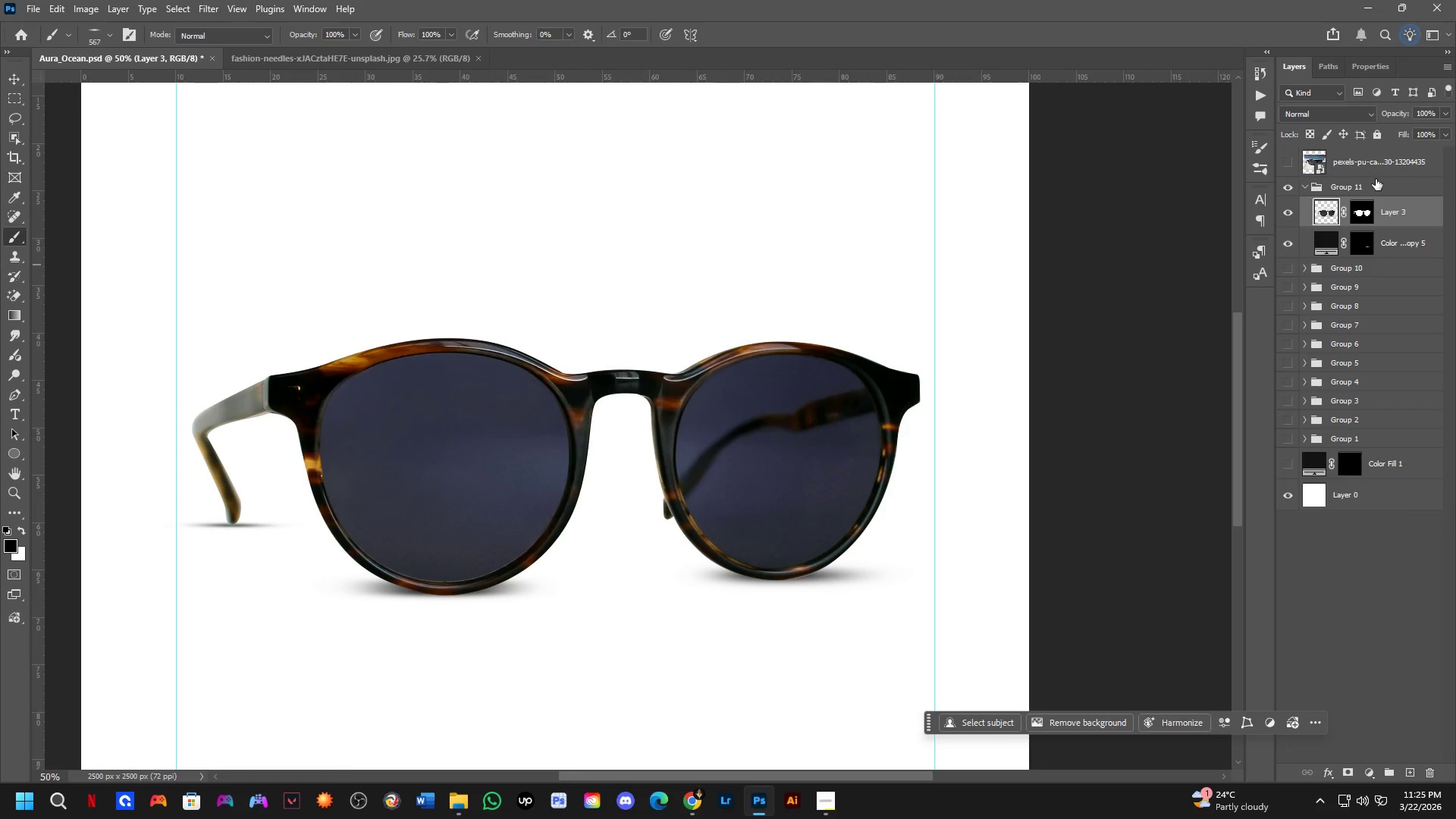 
left_click_drag(start_coordinate=[659, 472], to_coordinate=[791, 476])
 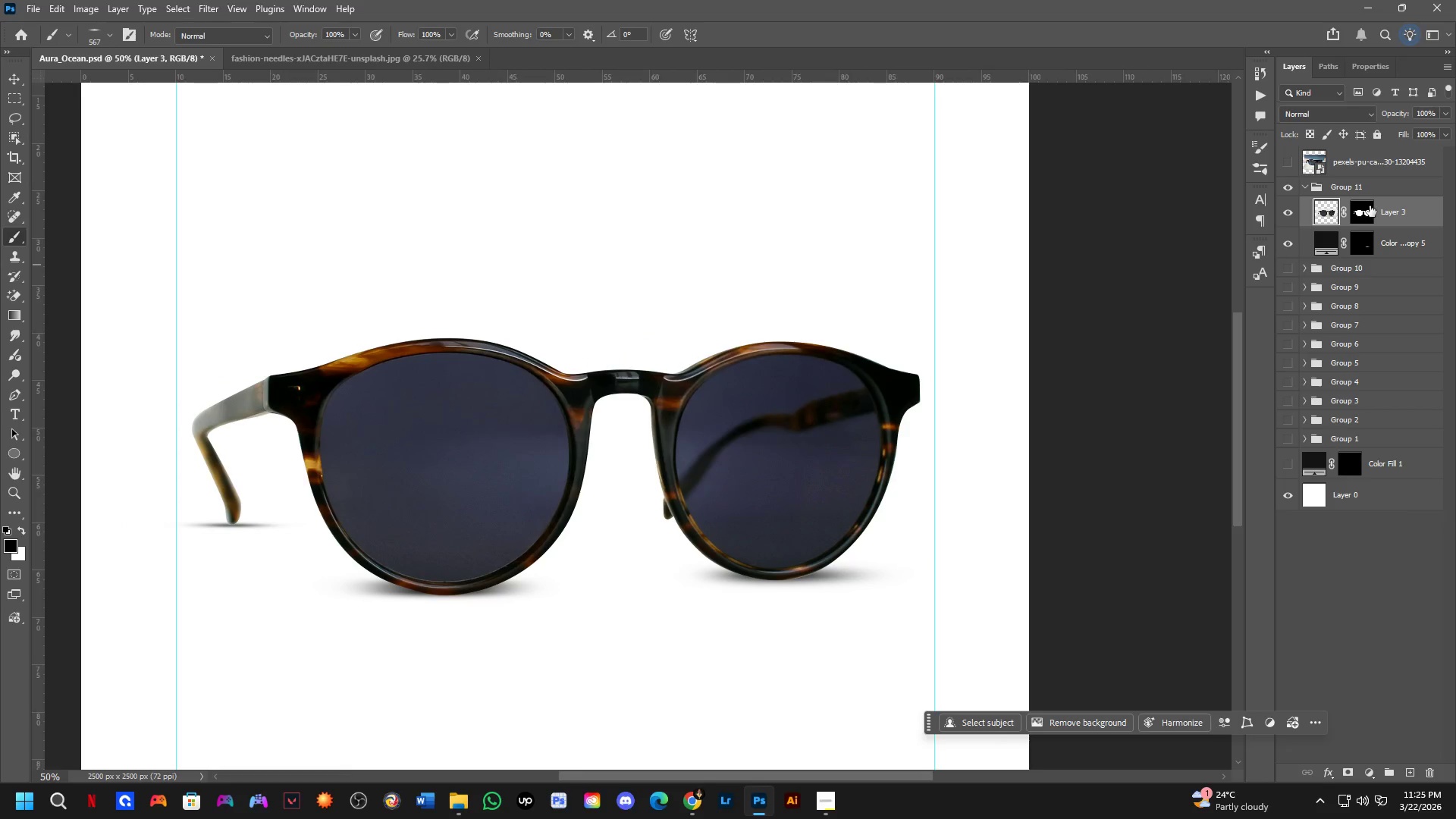 
left_click([1369, 206])
 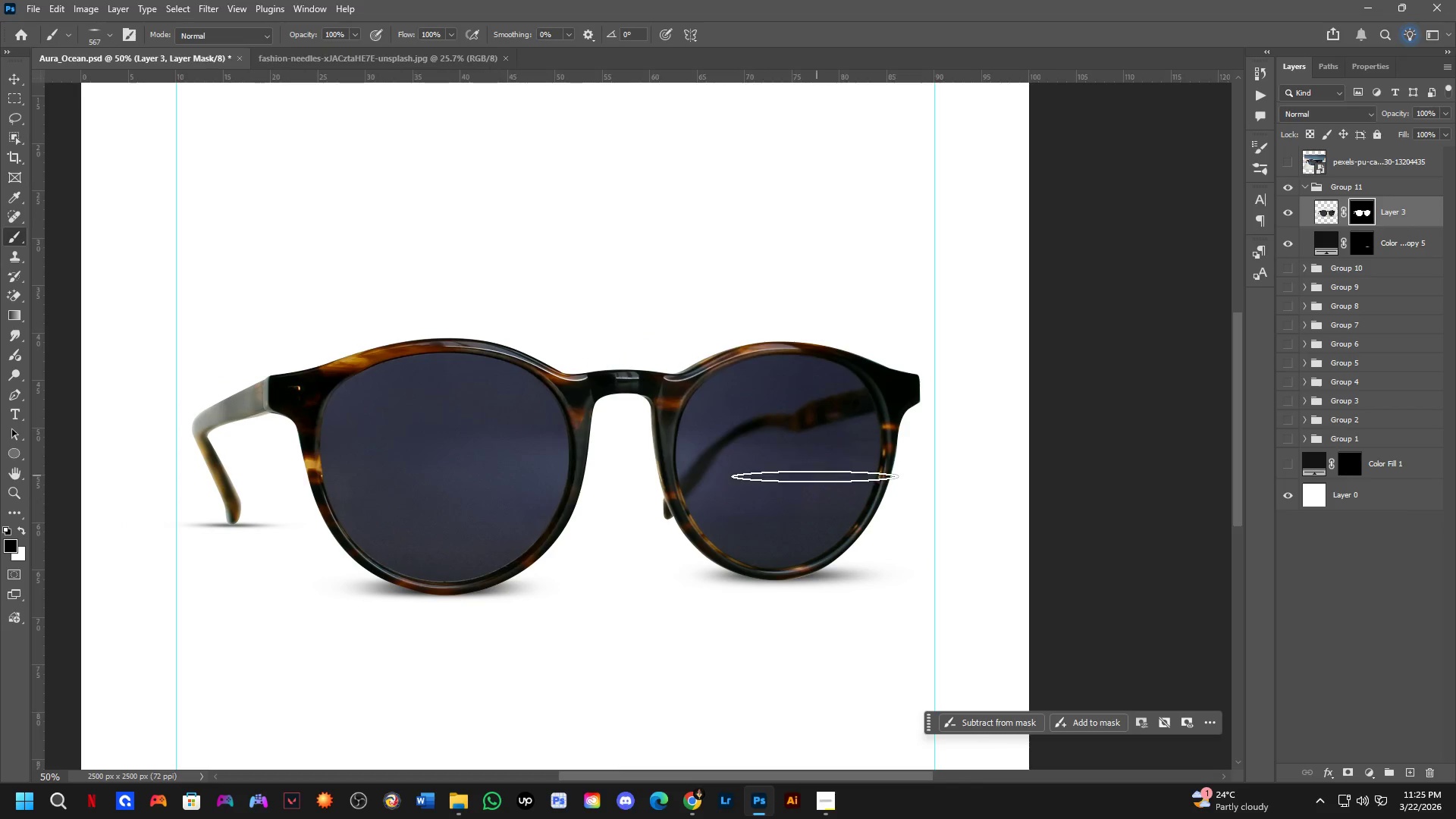 
scroll: coordinate [695, 512], scroll_direction: up, amount: 3.0
 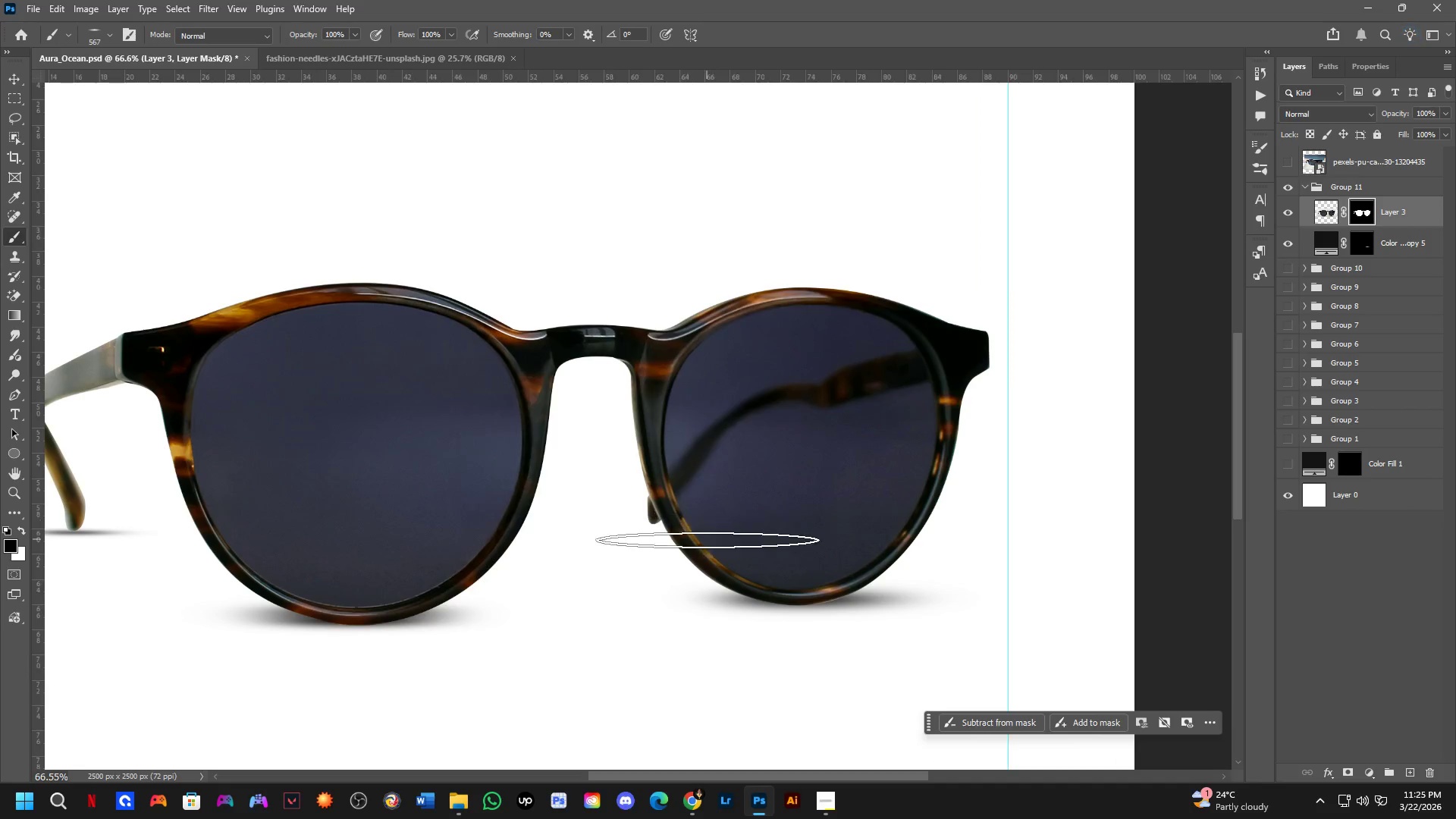 
hold_key(key=AltLeft, duration=0.67)
 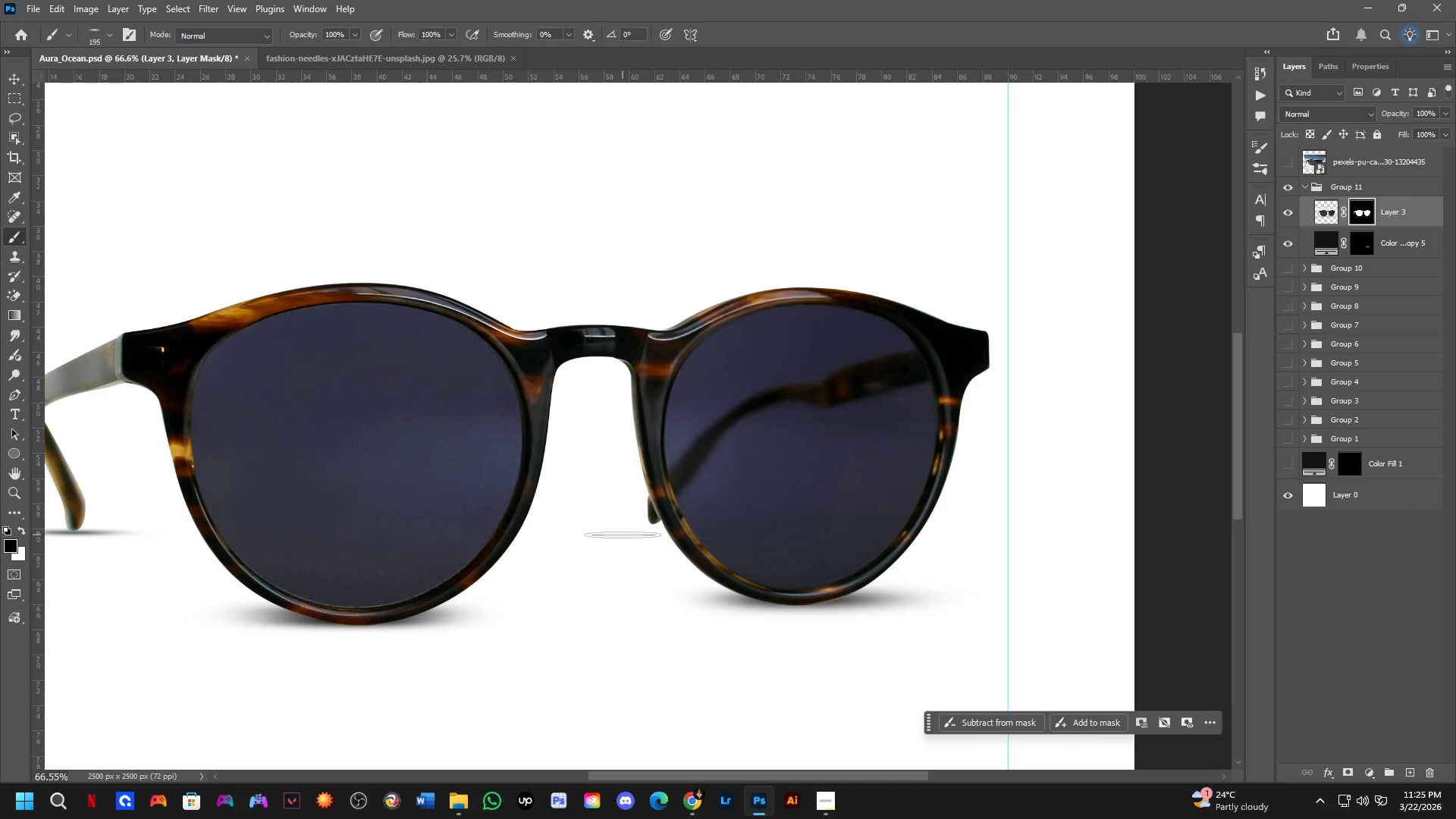 
hold_key(key=Space, duration=0.53)
 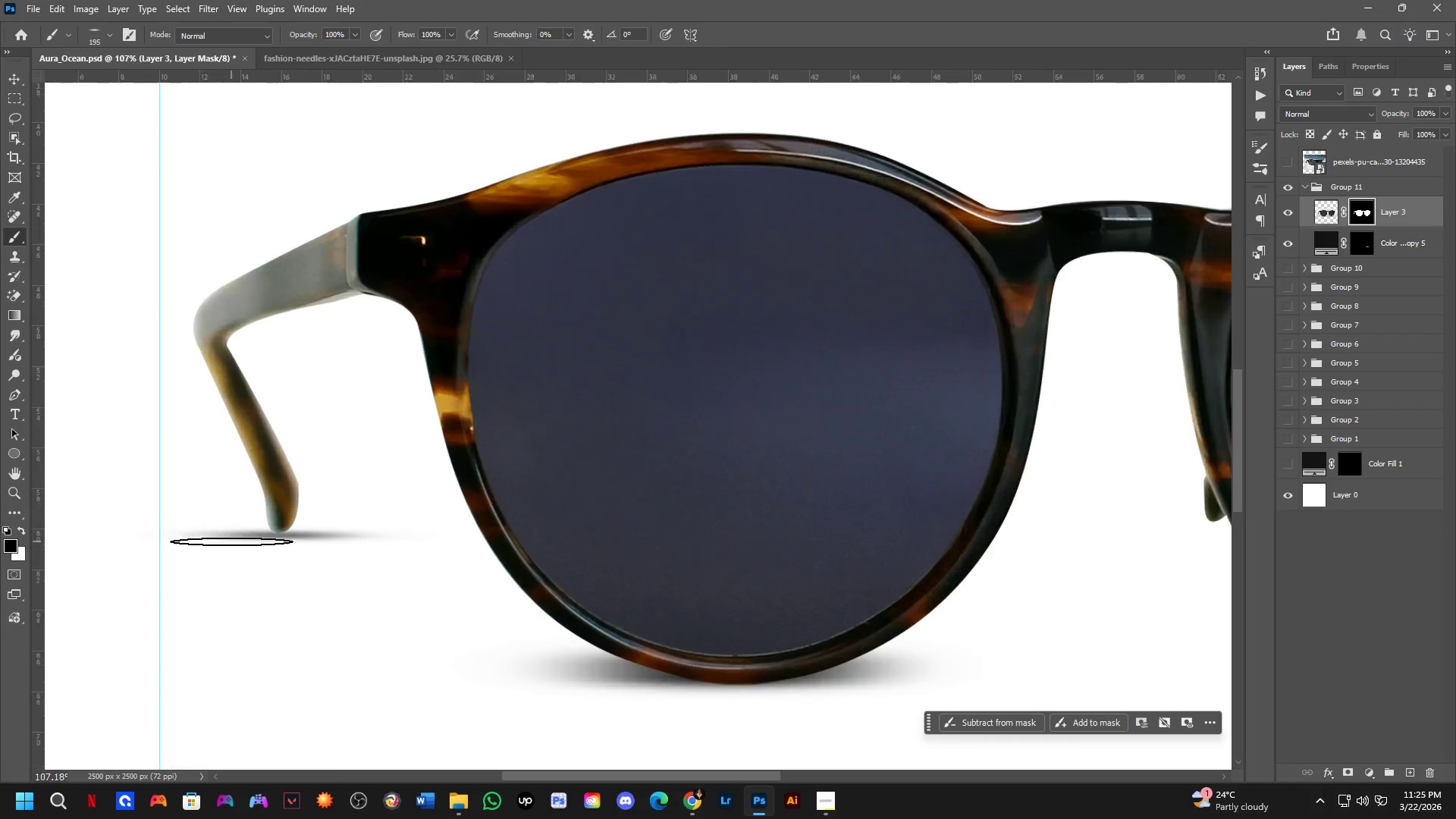 
left_click_drag(start_coordinate=[624, 532], to_coordinate=[813, 538])
 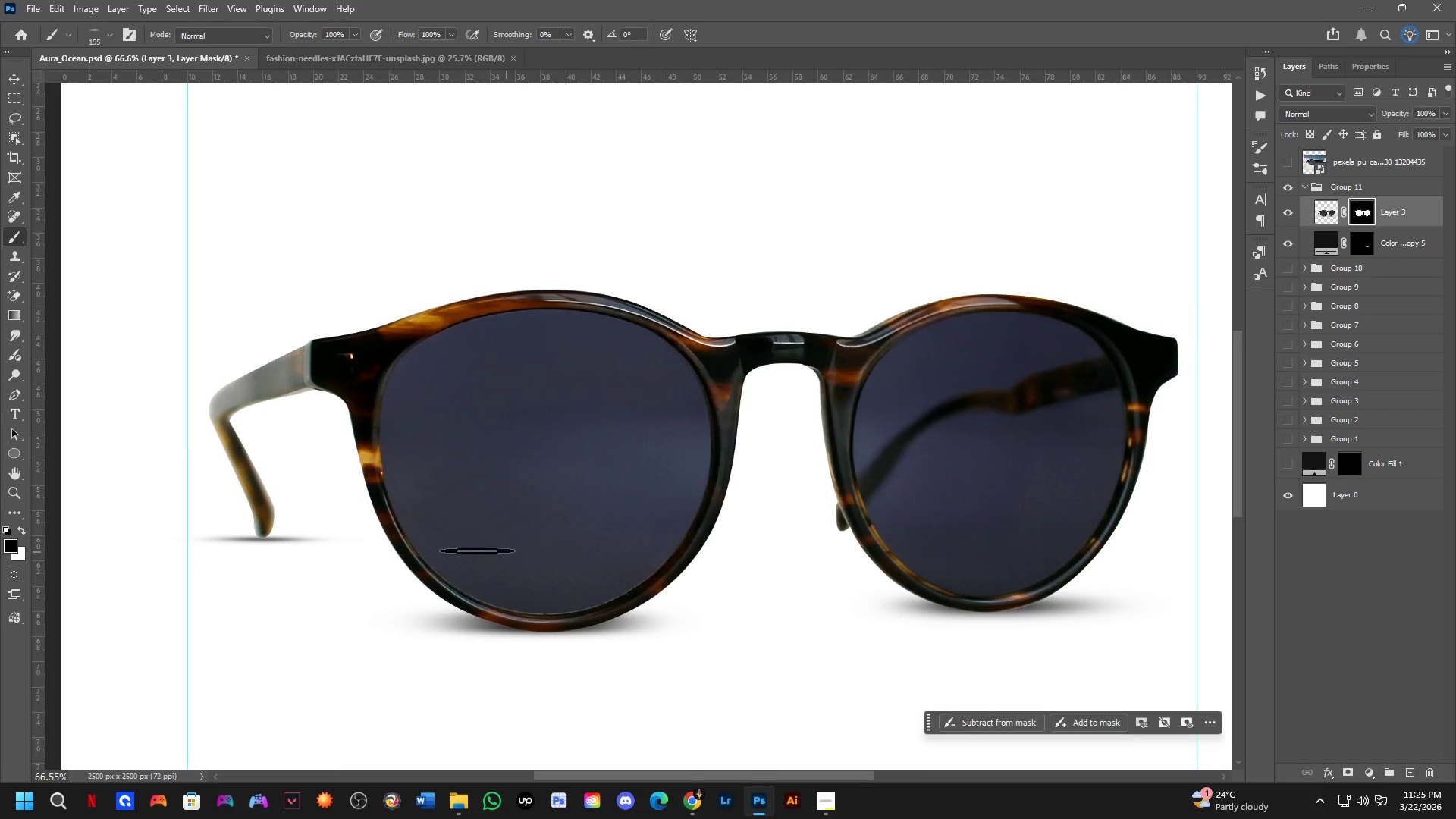 
scroll: coordinate [231, 541], scroll_direction: up, amount: 5.0
 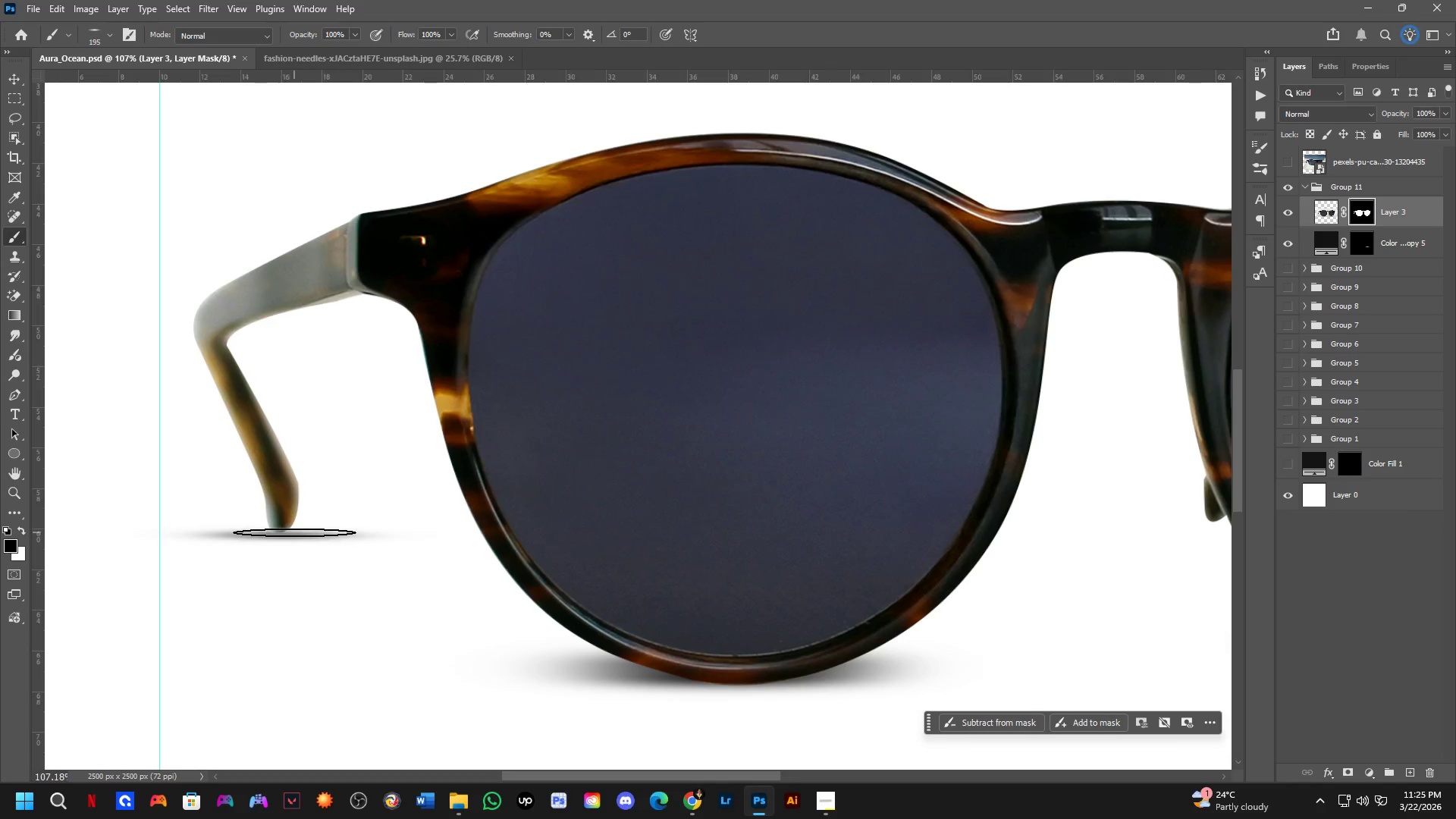 
key(Shift+ShiftLeft)
 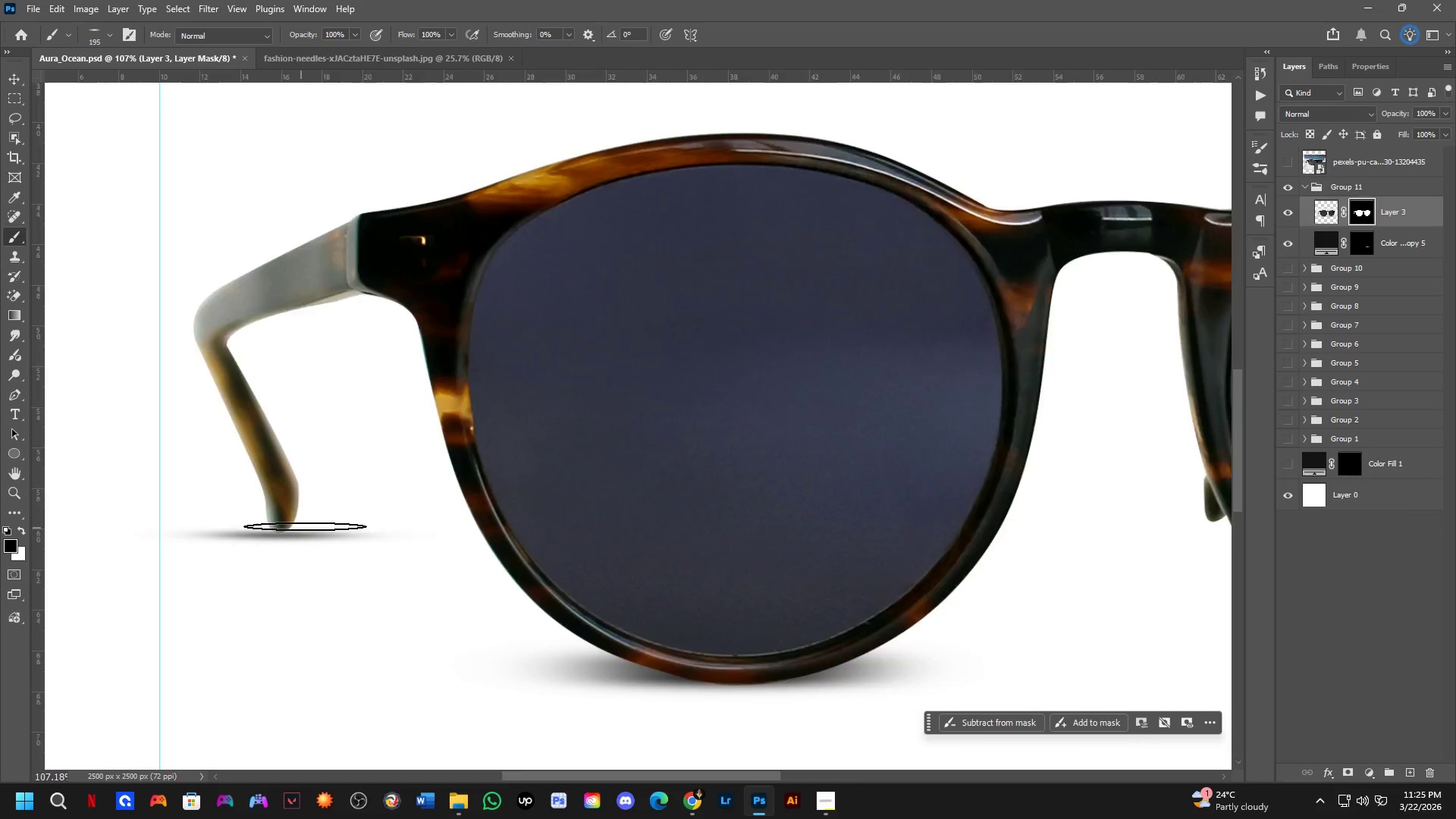 
scroll: coordinate [315, 523], scroll_direction: down, amount: 2.0
 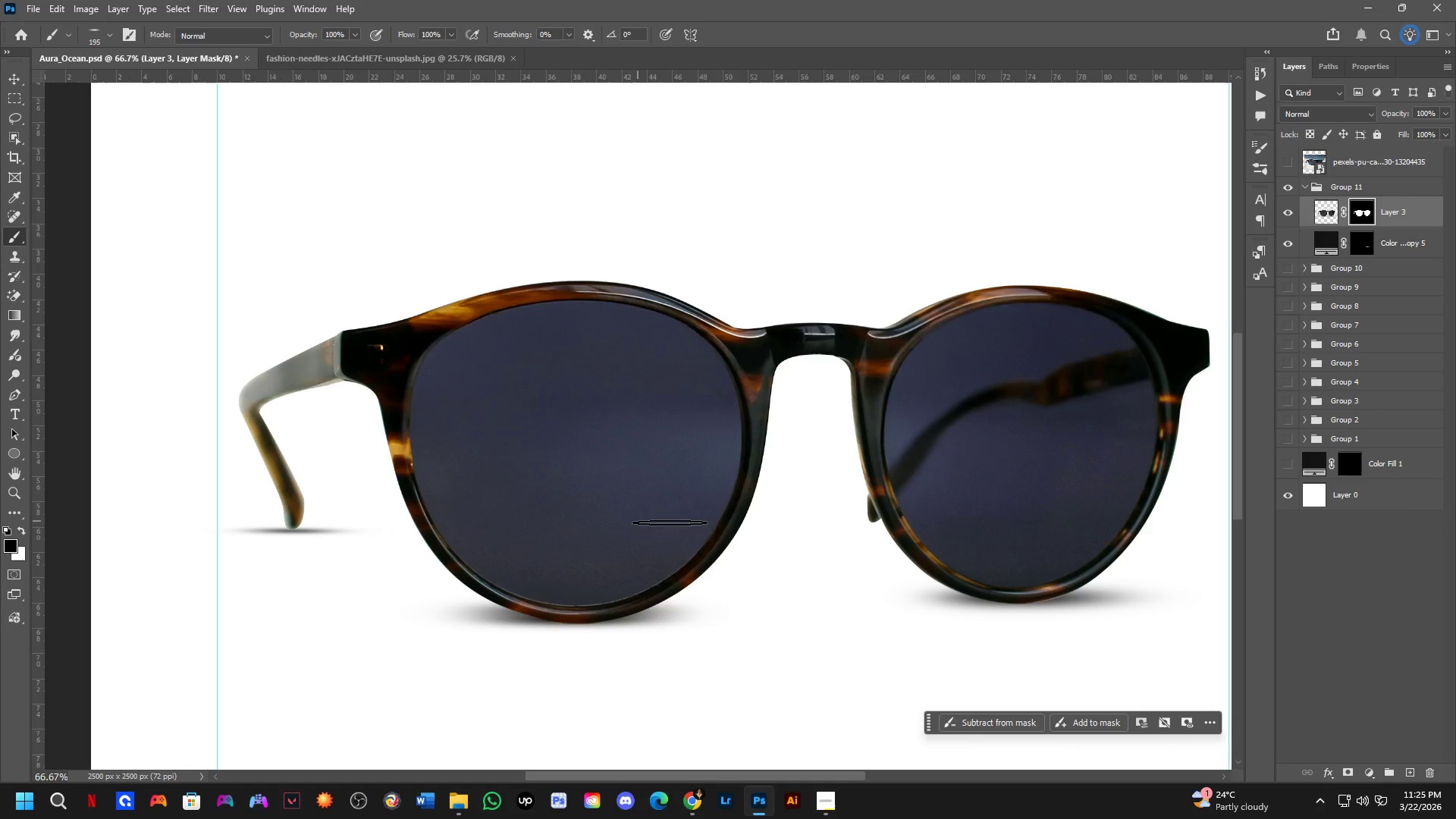 
hold_key(key=Space, duration=0.55)
 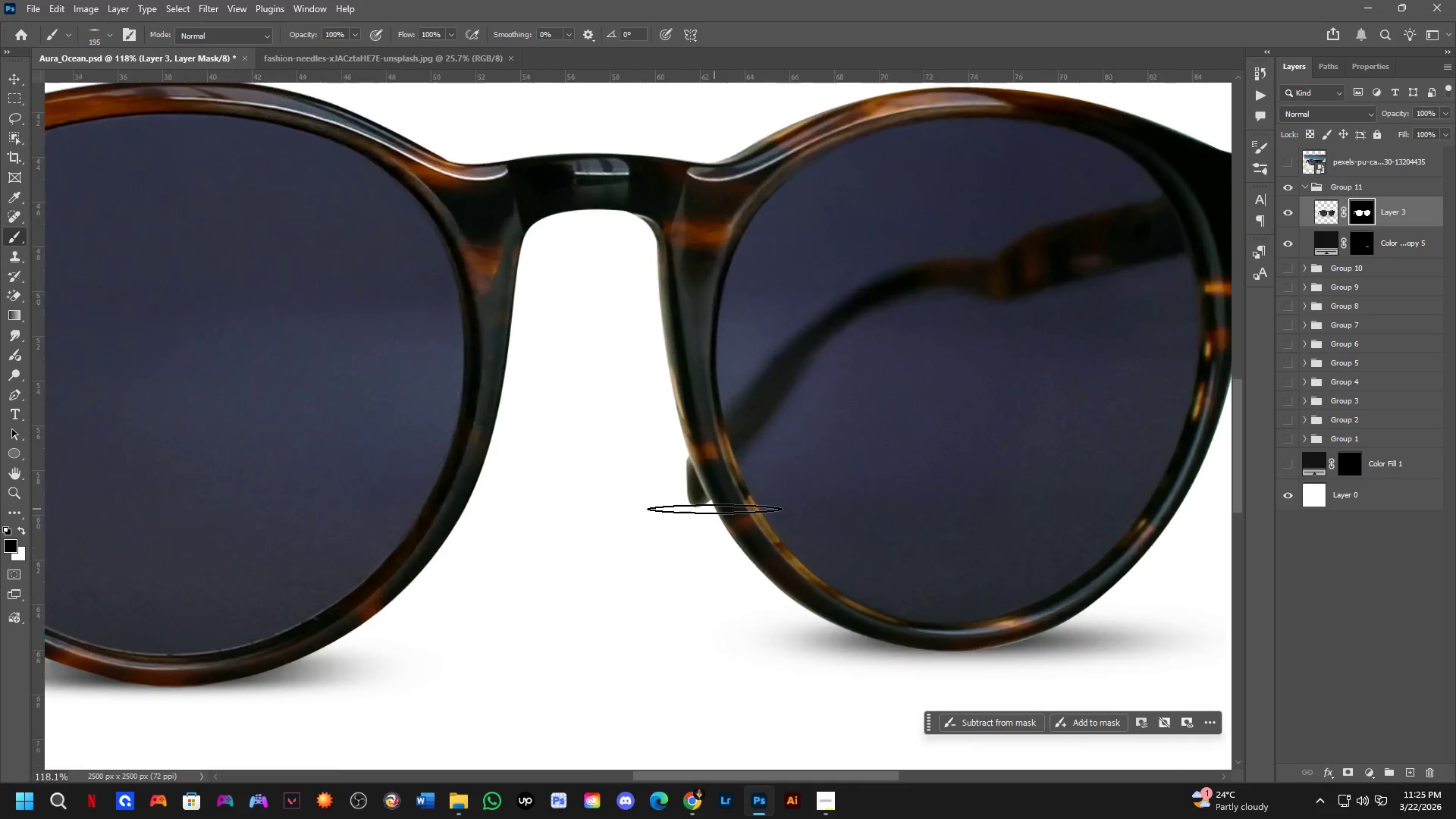 
left_click_drag(start_coordinate=[748, 522], to_coordinate=[588, 509])
 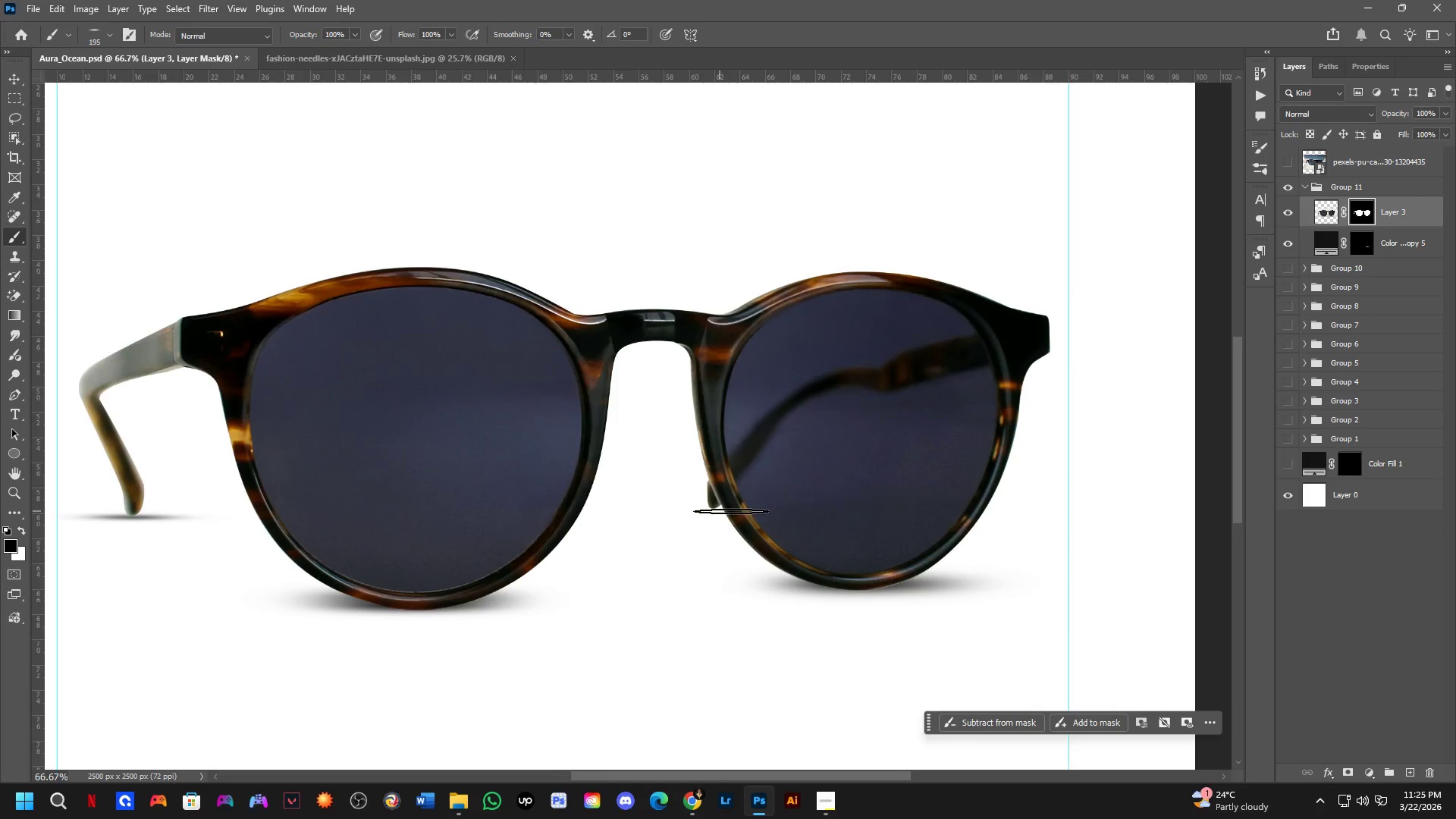 
scroll: coordinate [717, 510], scroll_direction: up, amount: 6.0
 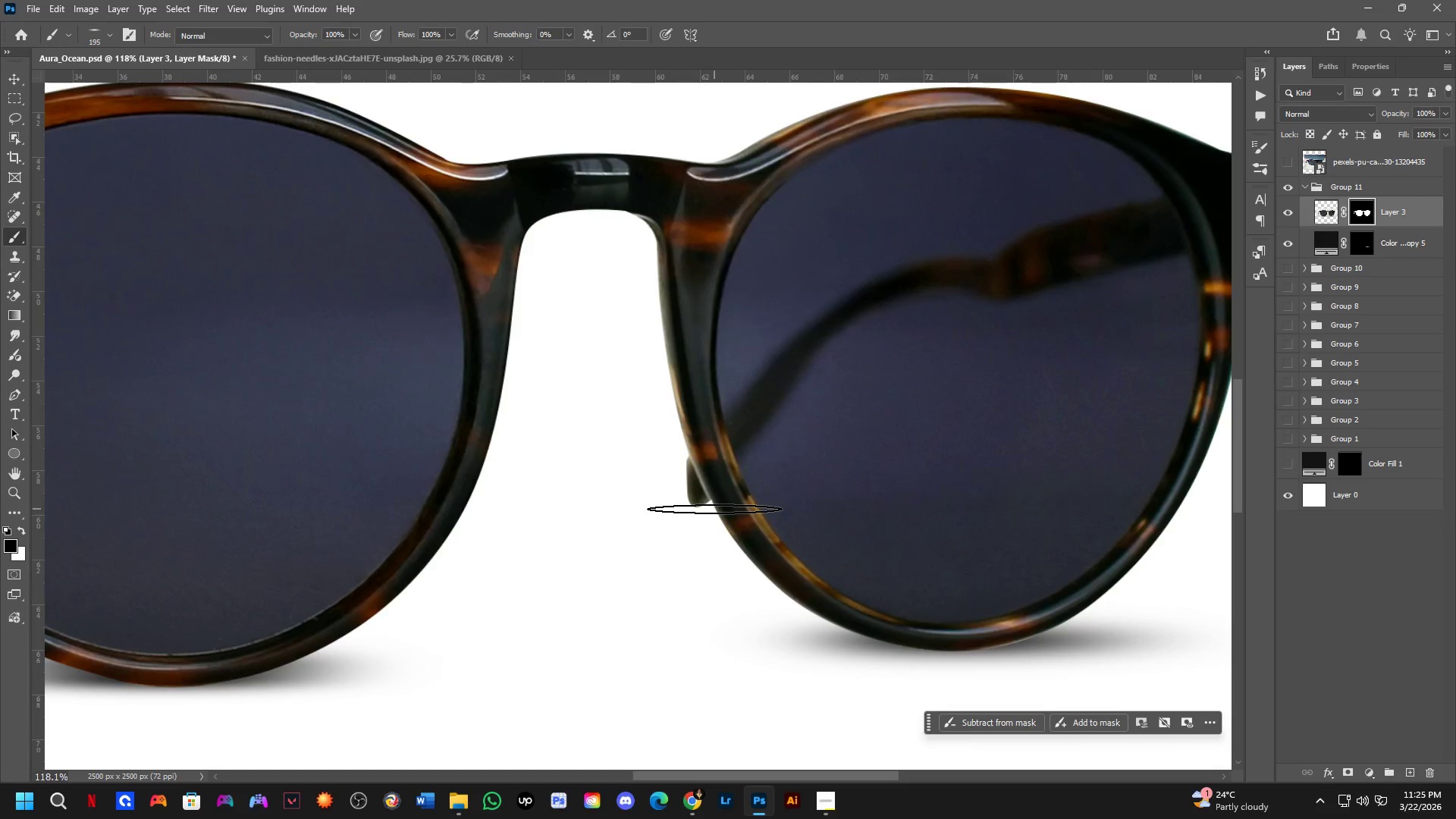 
left_click([714, 509])
 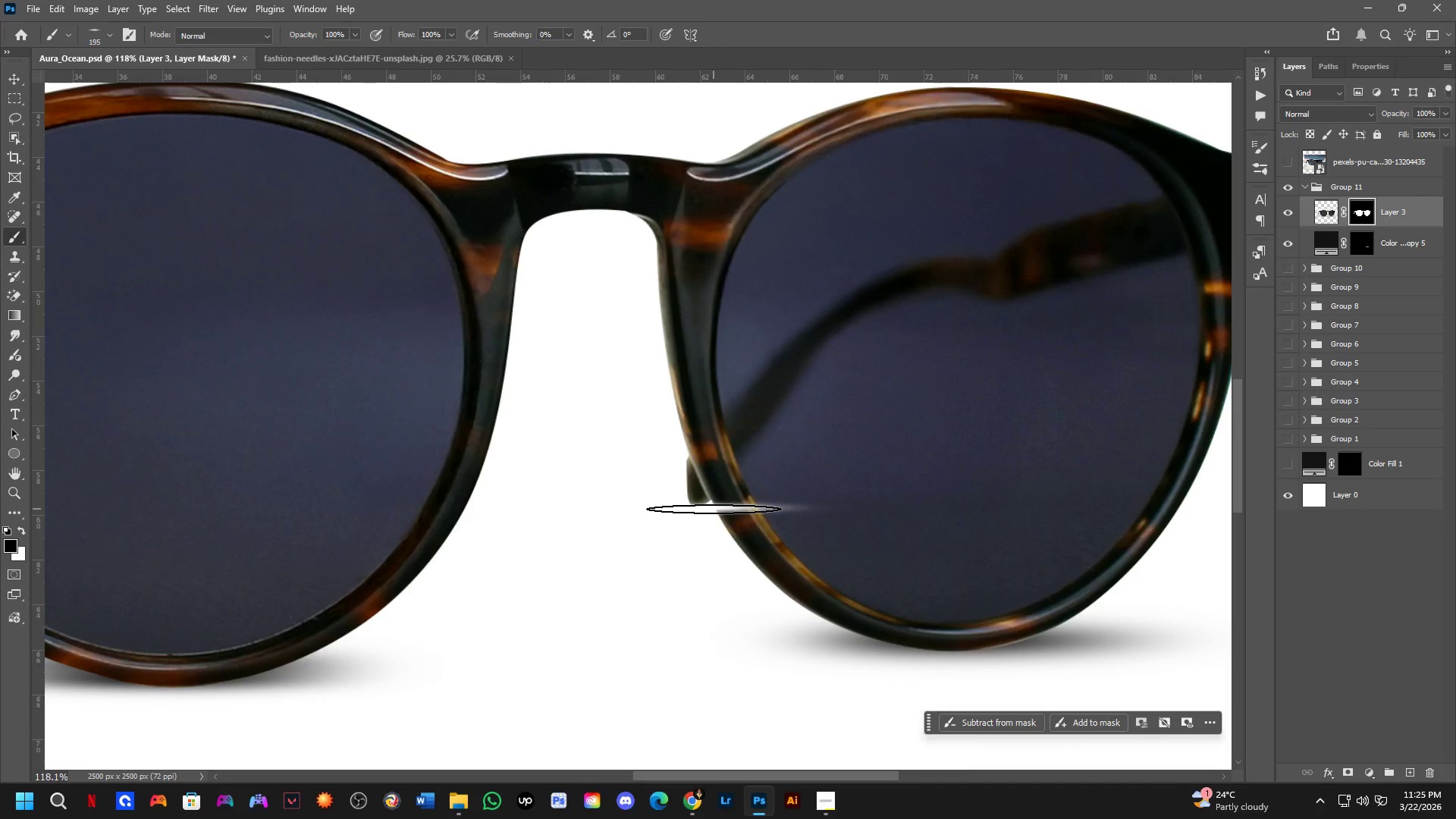 
key(Control+ControlLeft)
 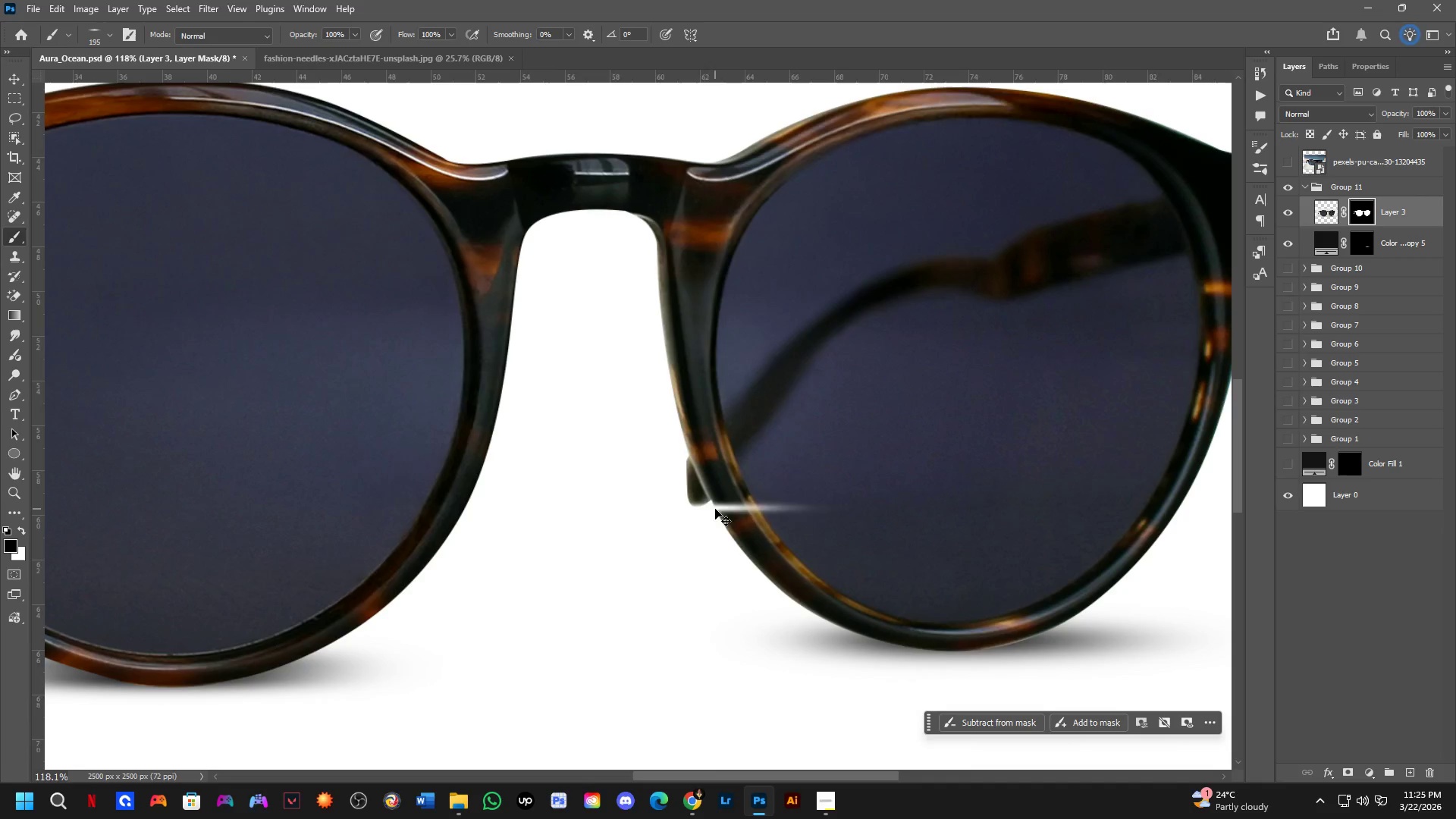 
key(Control+Z)
 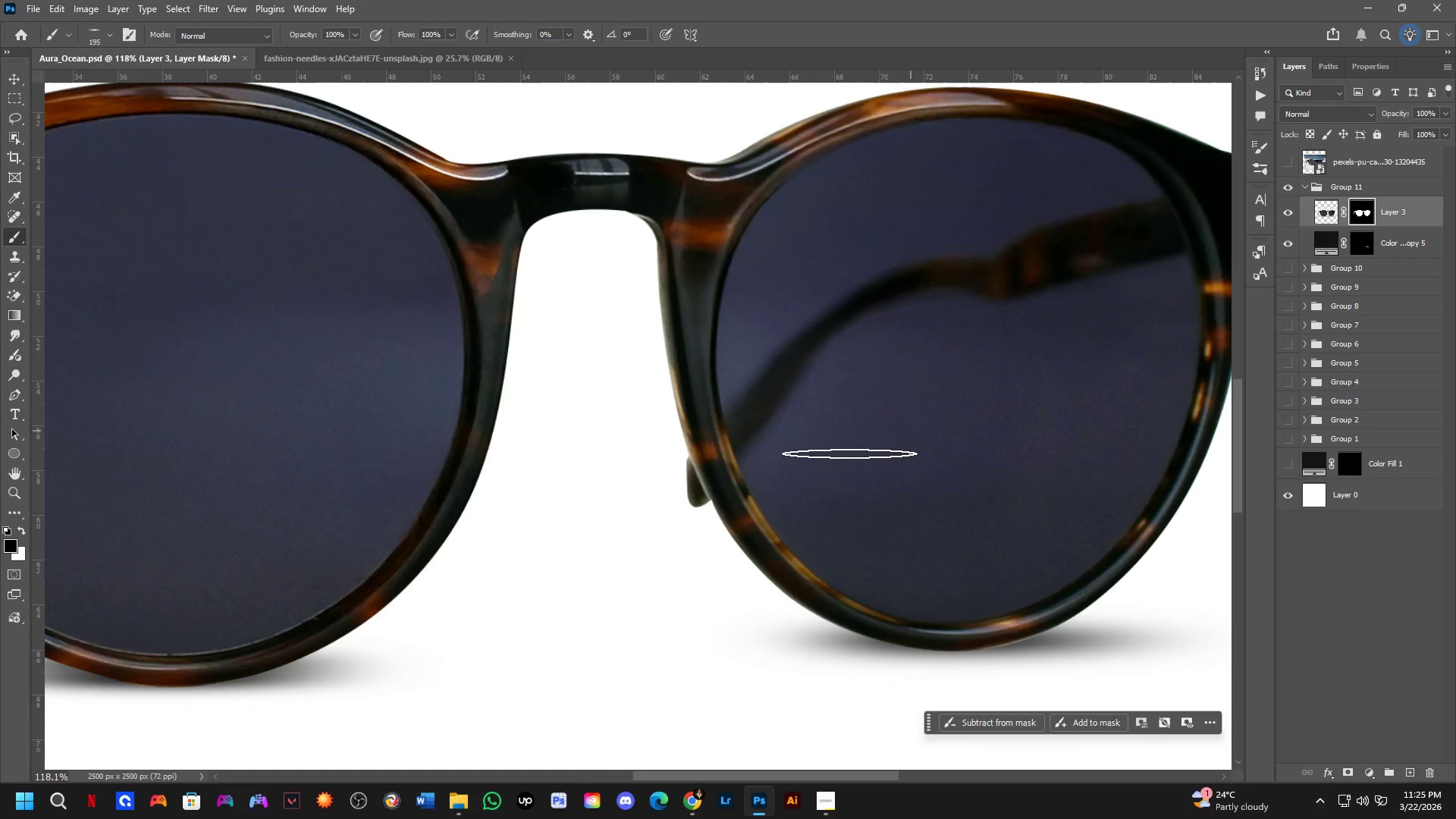 
key(X)
 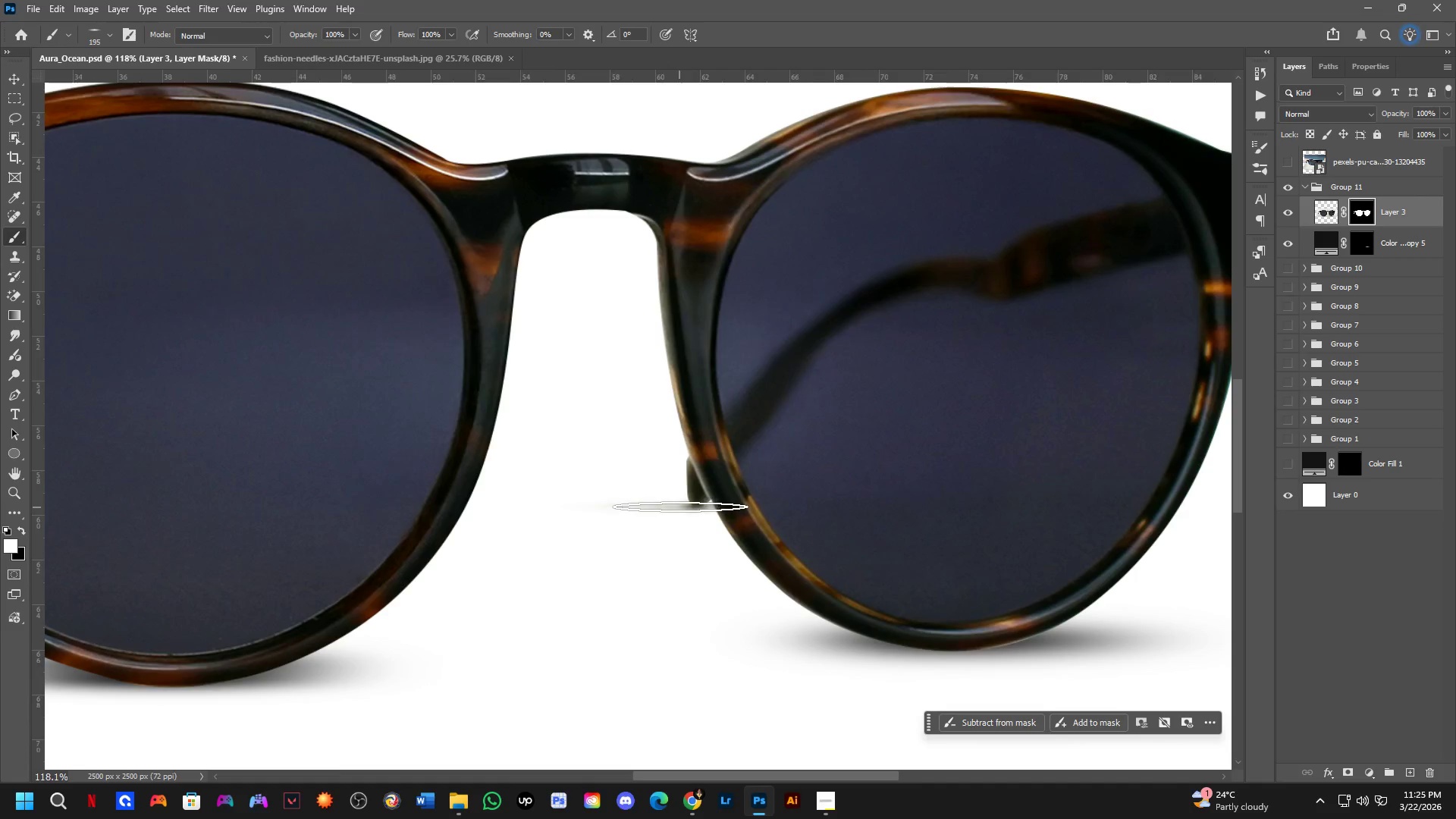 
hold_key(key=ControlLeft, duration=0.41)
 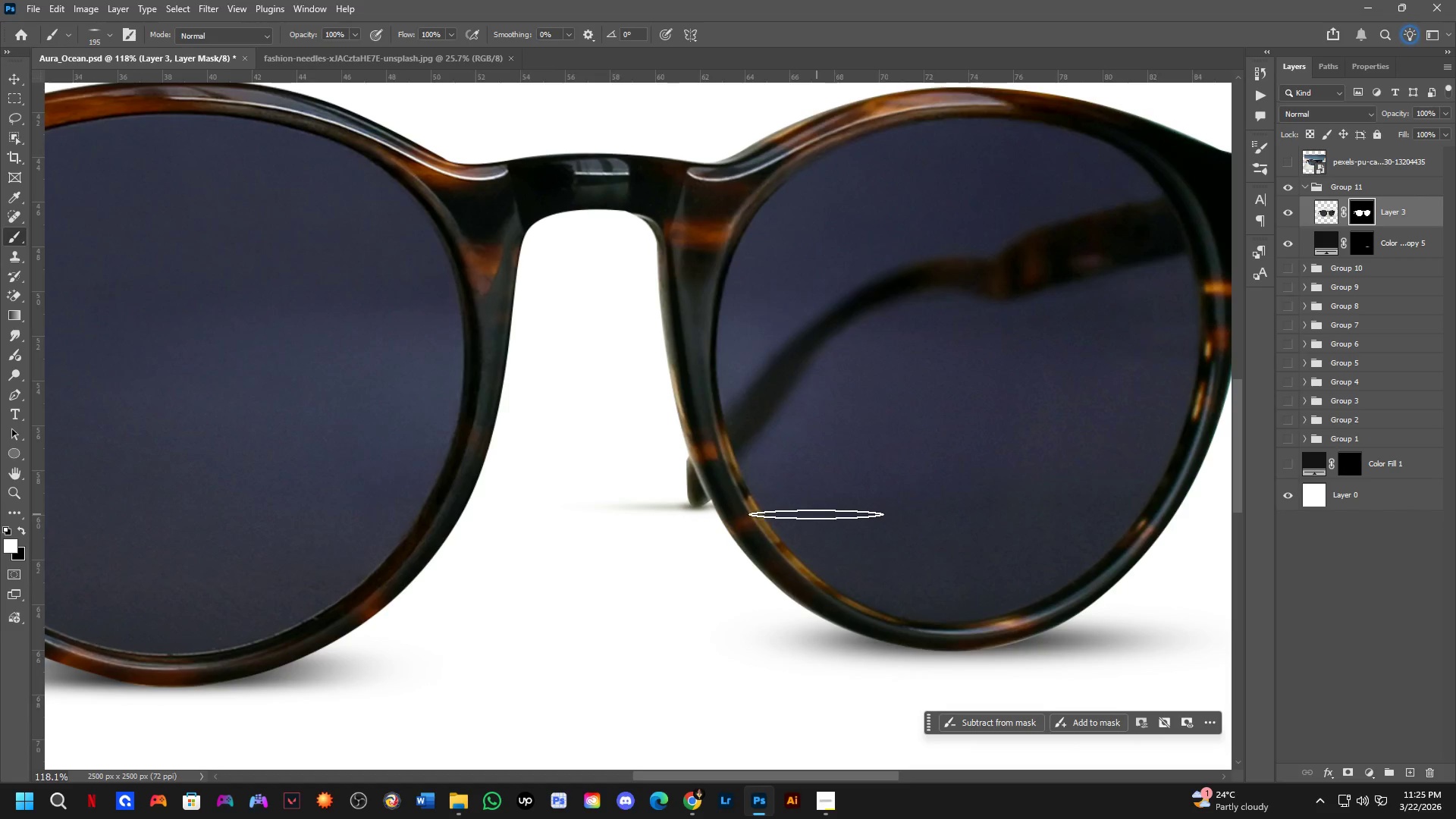 
key(Control+ControlLeft)
 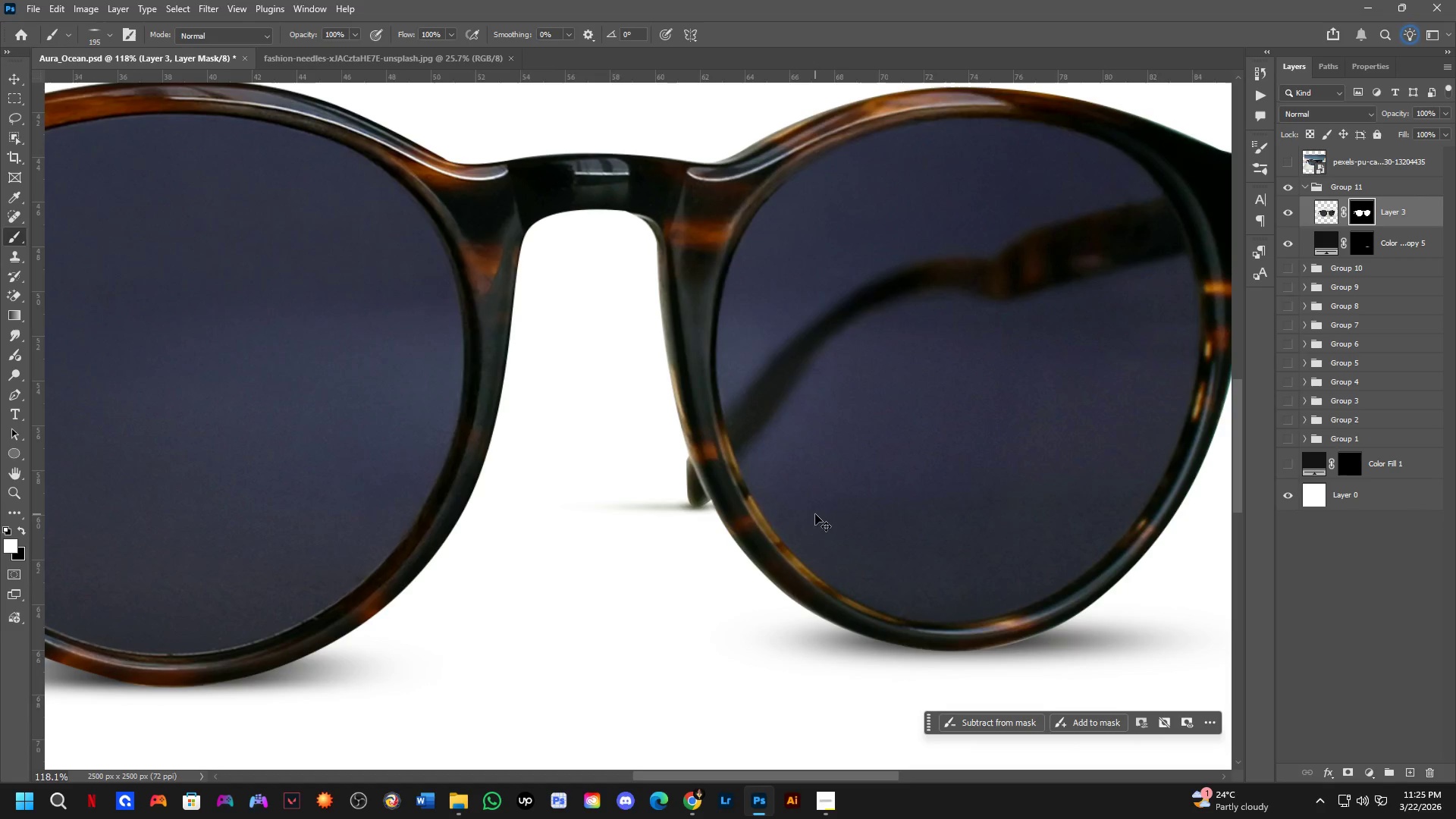 
key(Control+Z)
 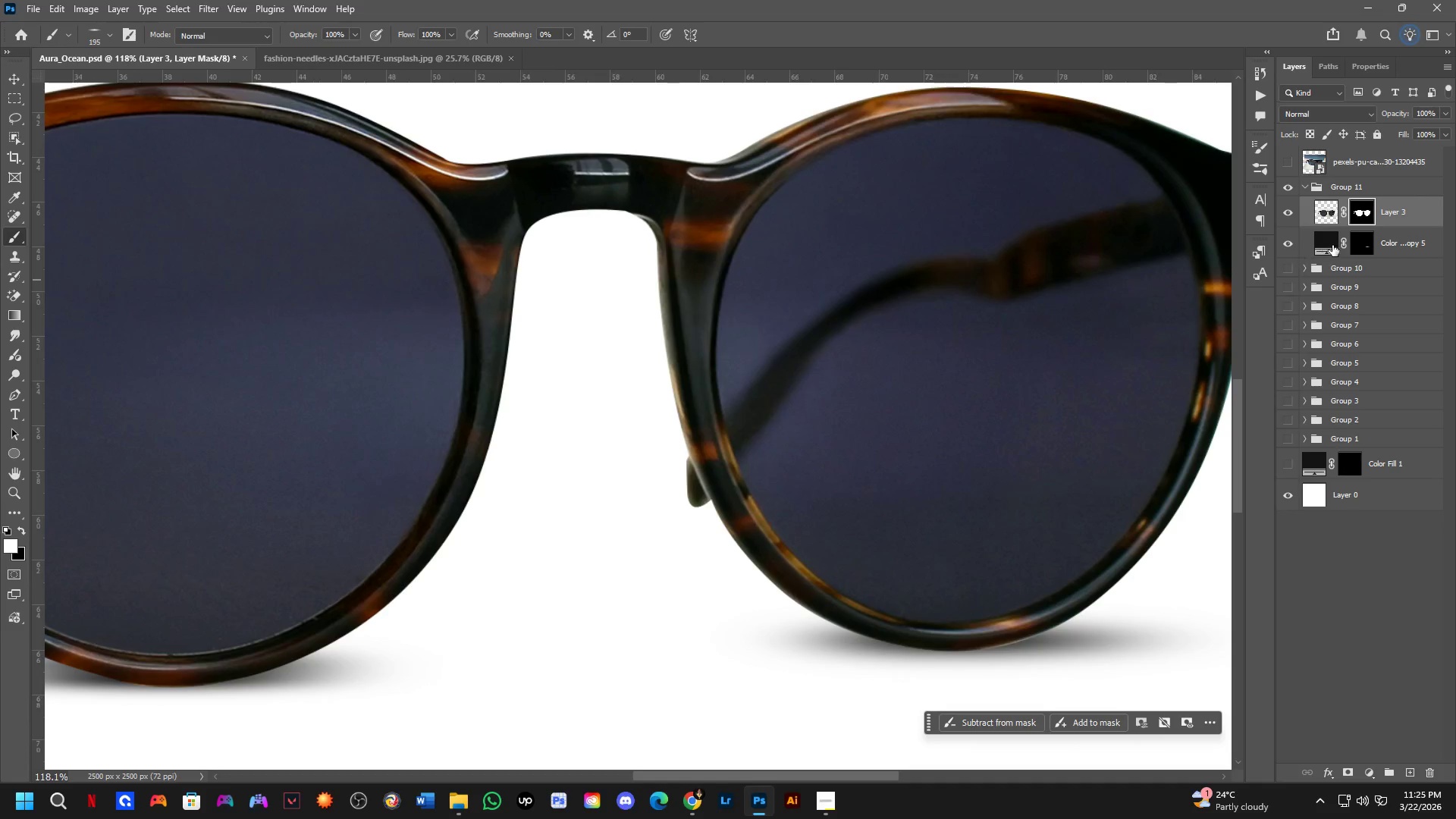 
left_click([1357, 243])
 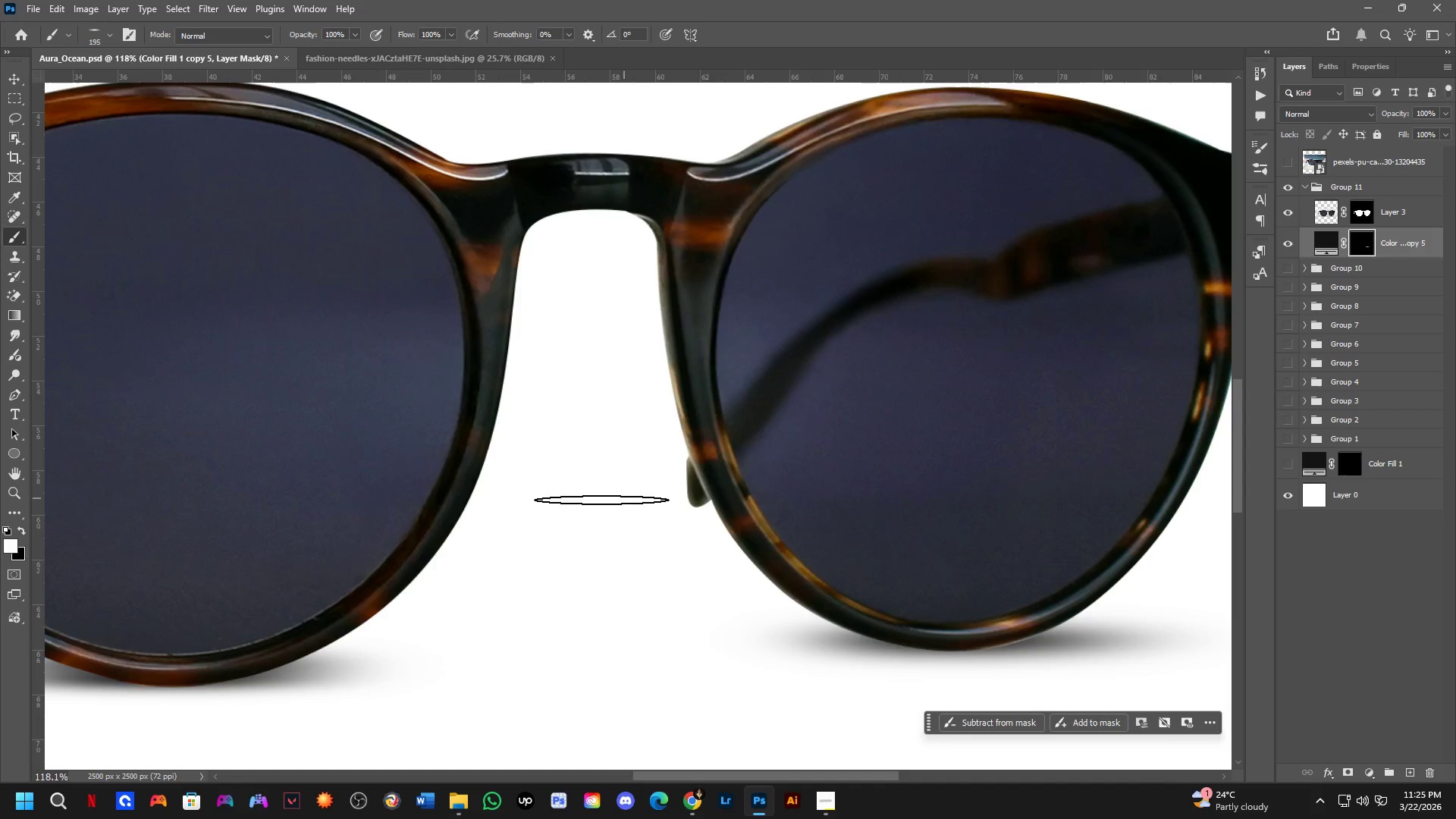 
key(Shift+ShiftLeft)
 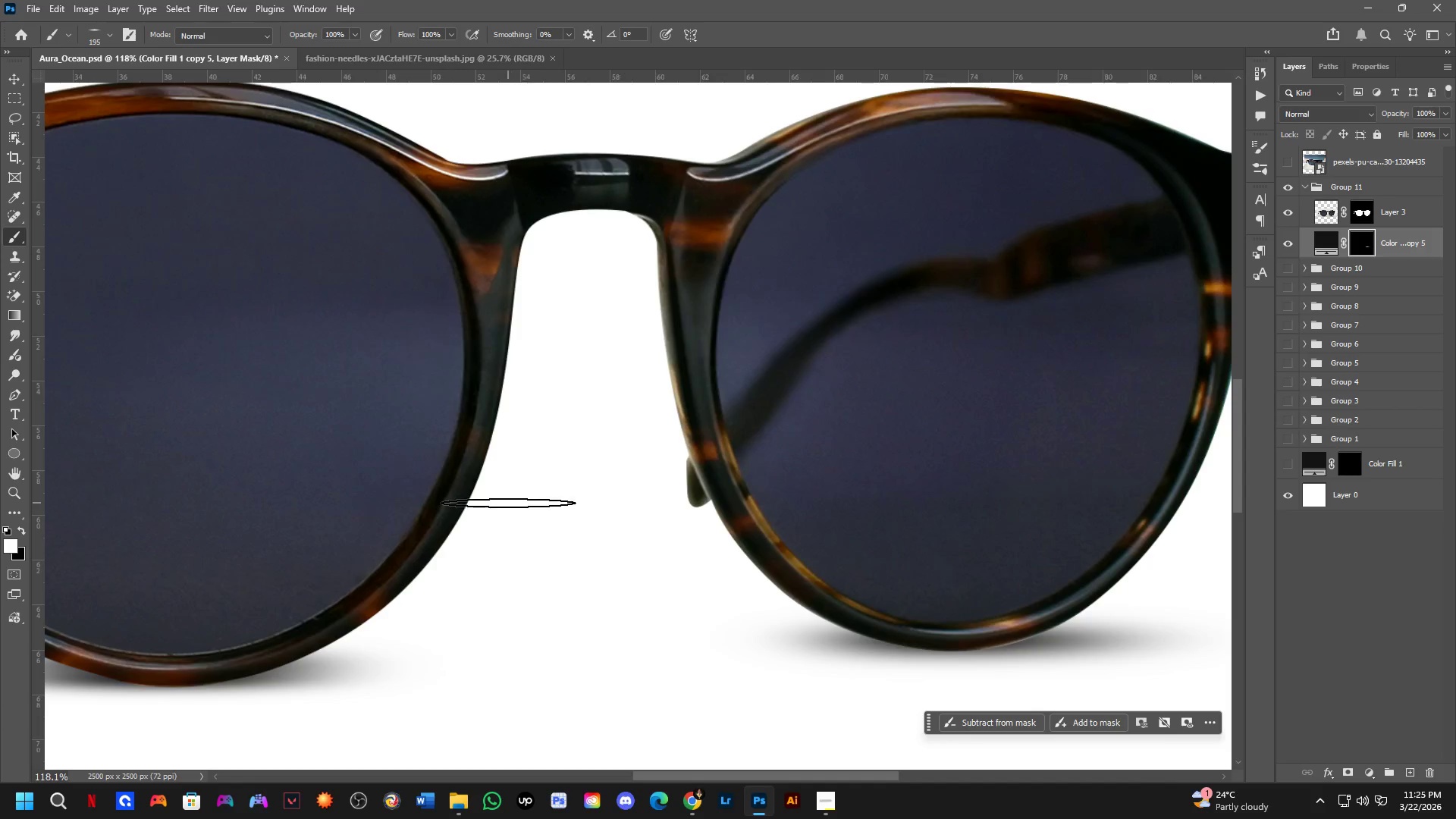 
scroll: coordinate [515, 502], scroll_direction: down, amount: 3.0
 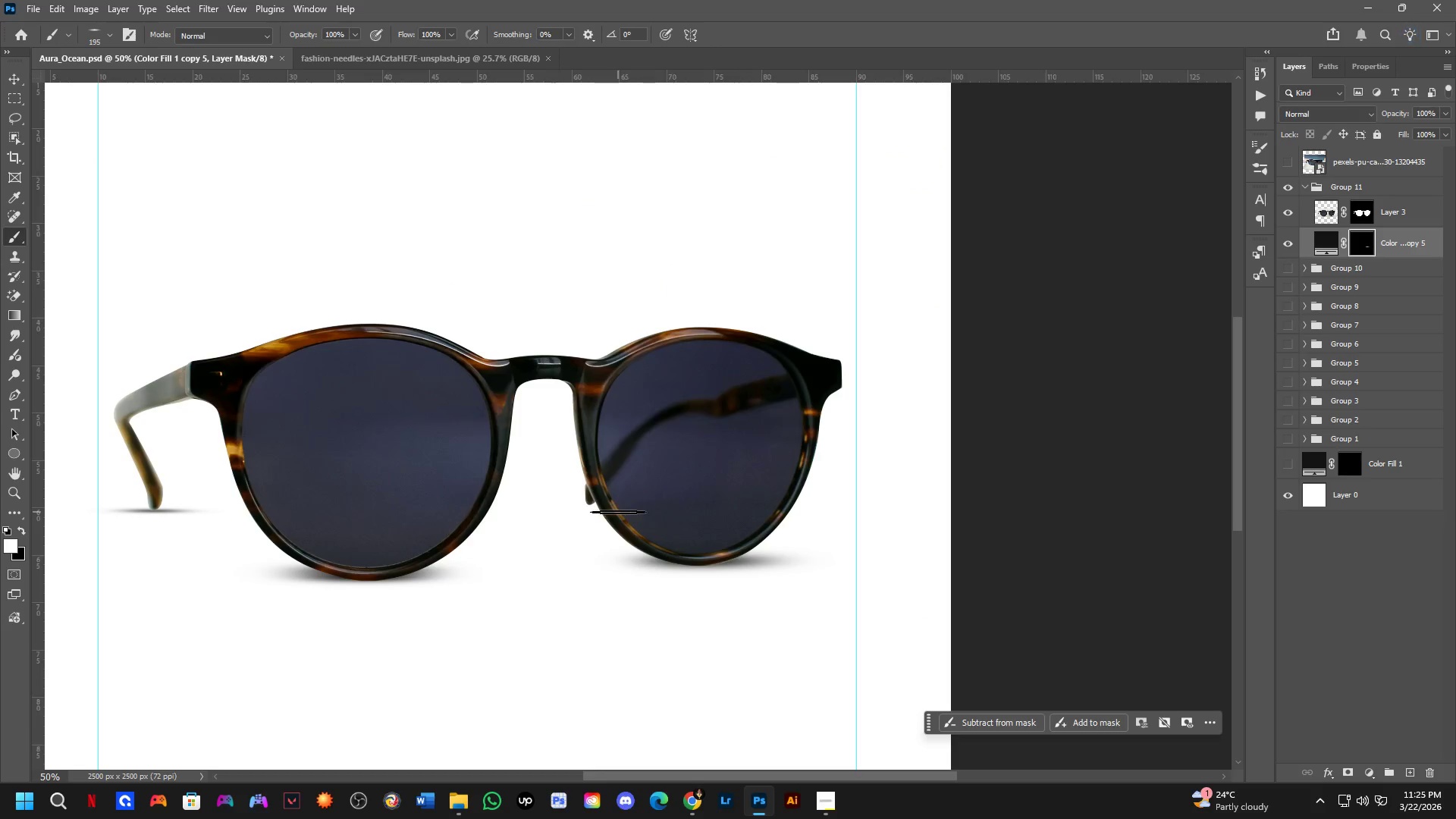 
hold_key(key=Space, duration=0.5)
 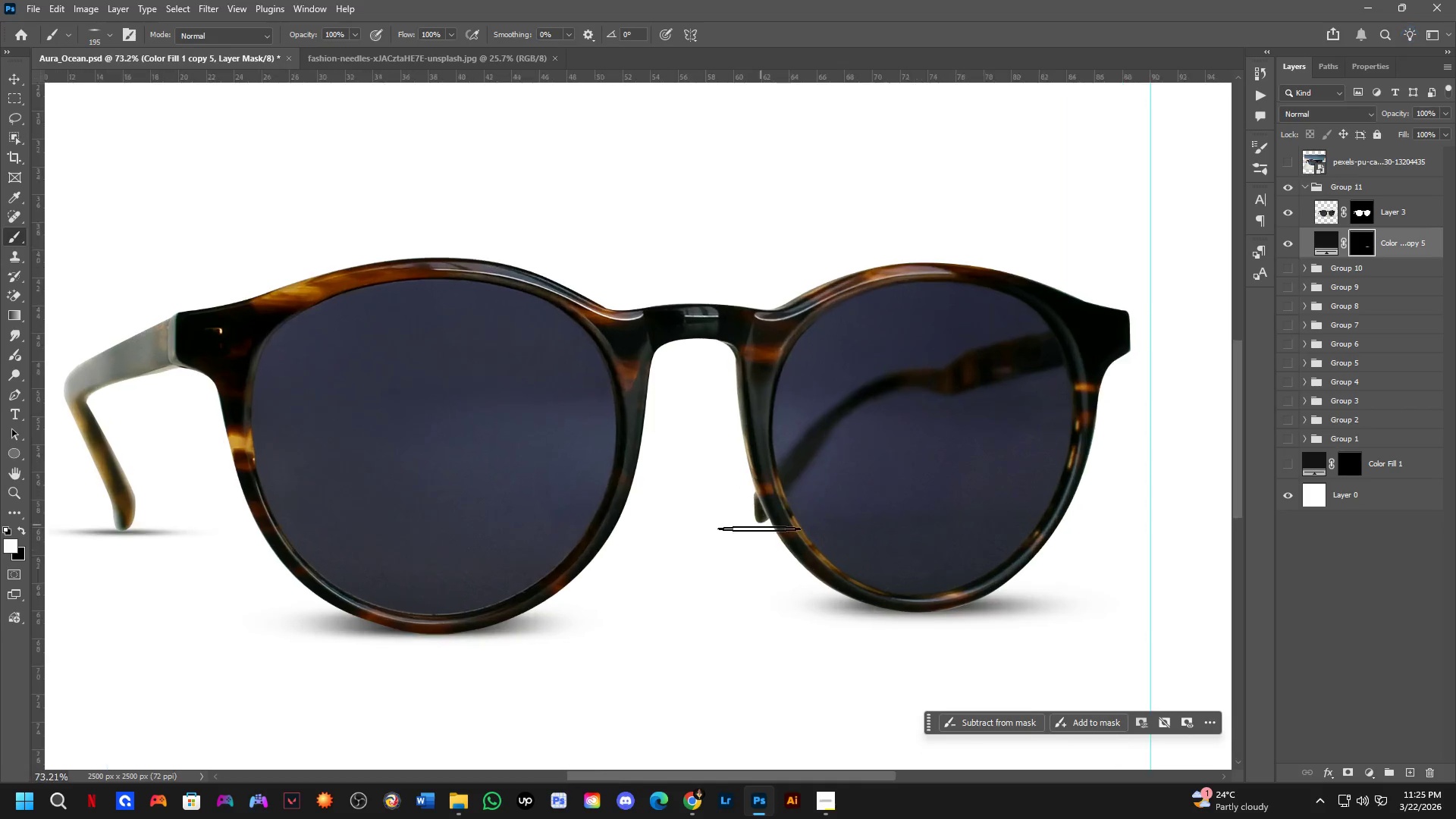 
left_click_drag(start_coordinate=[616, 513], to_coordinate=[792, 522])
 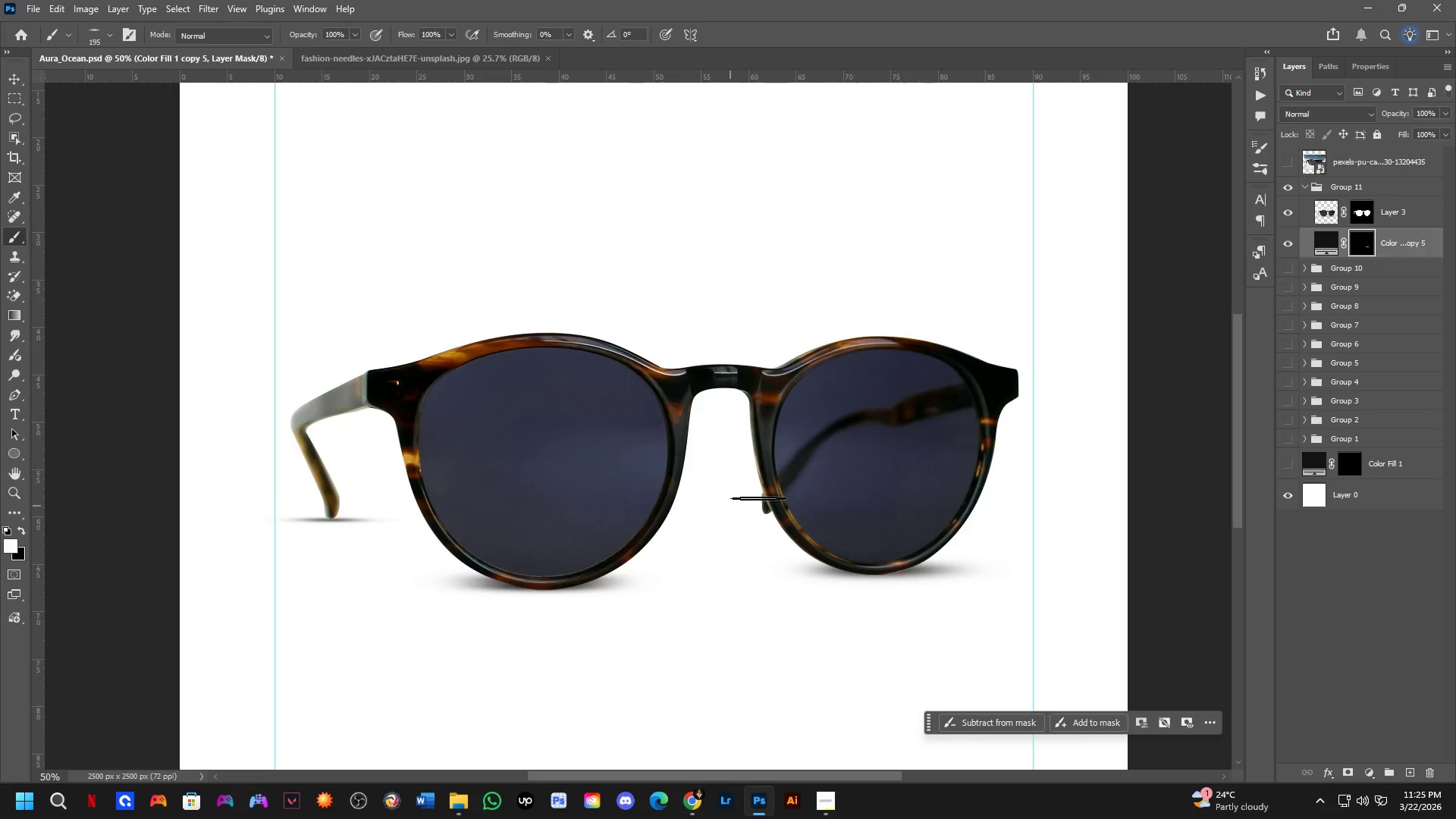 
scroll: coordinate [752, 538], scroll_direction: up, amount: 7.0
 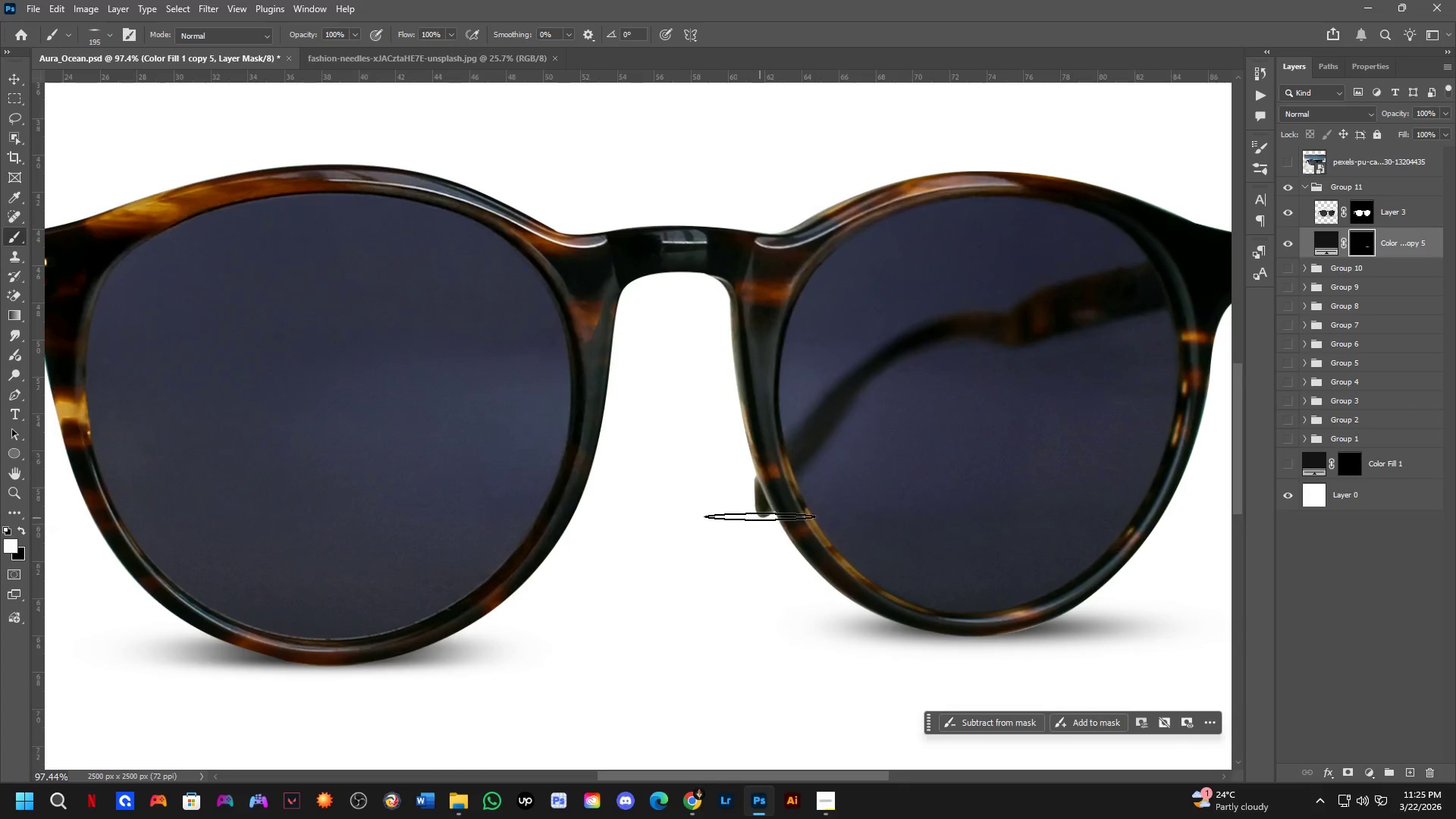 
key(X)
 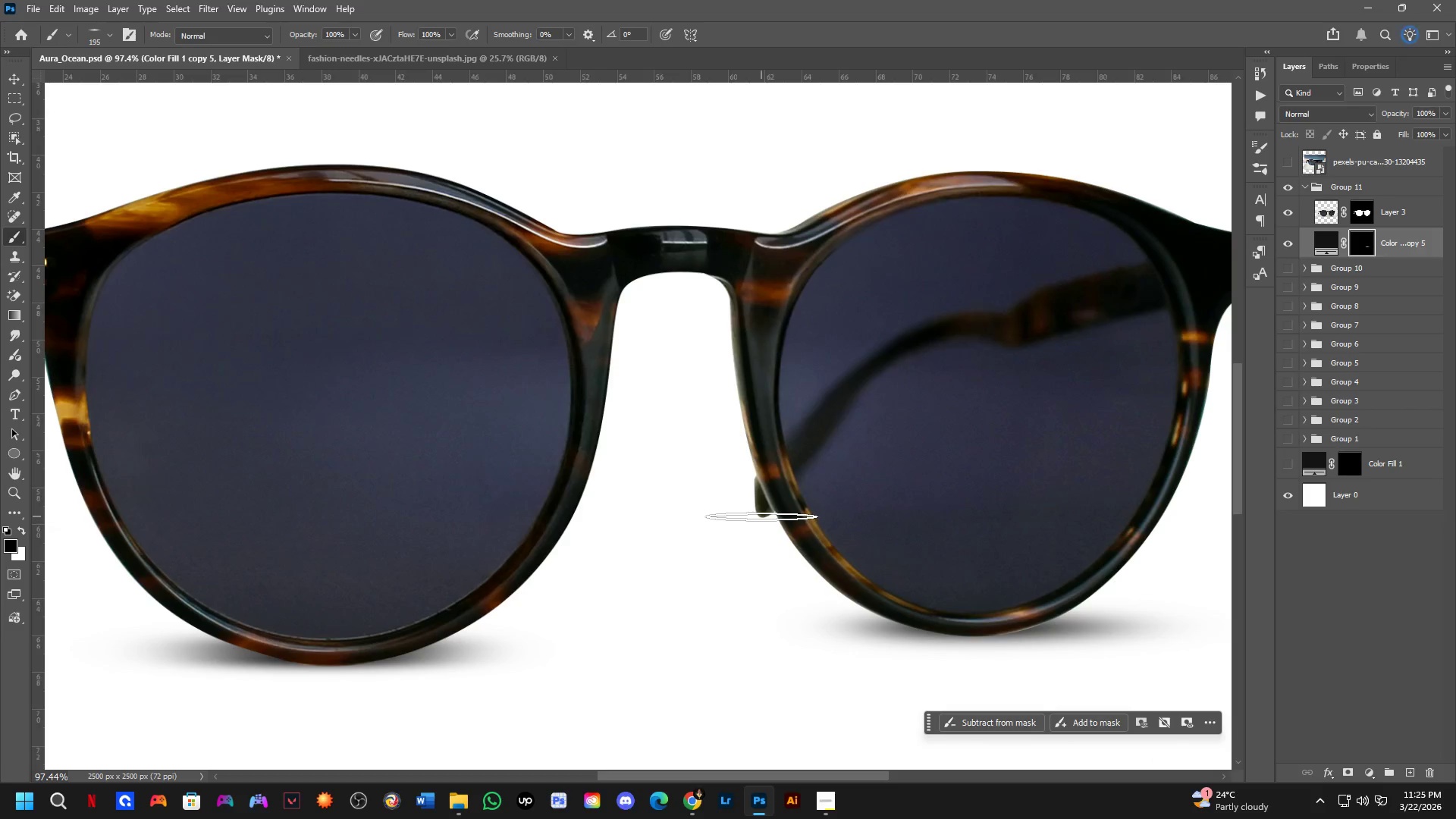 
left_click([761, 516])
 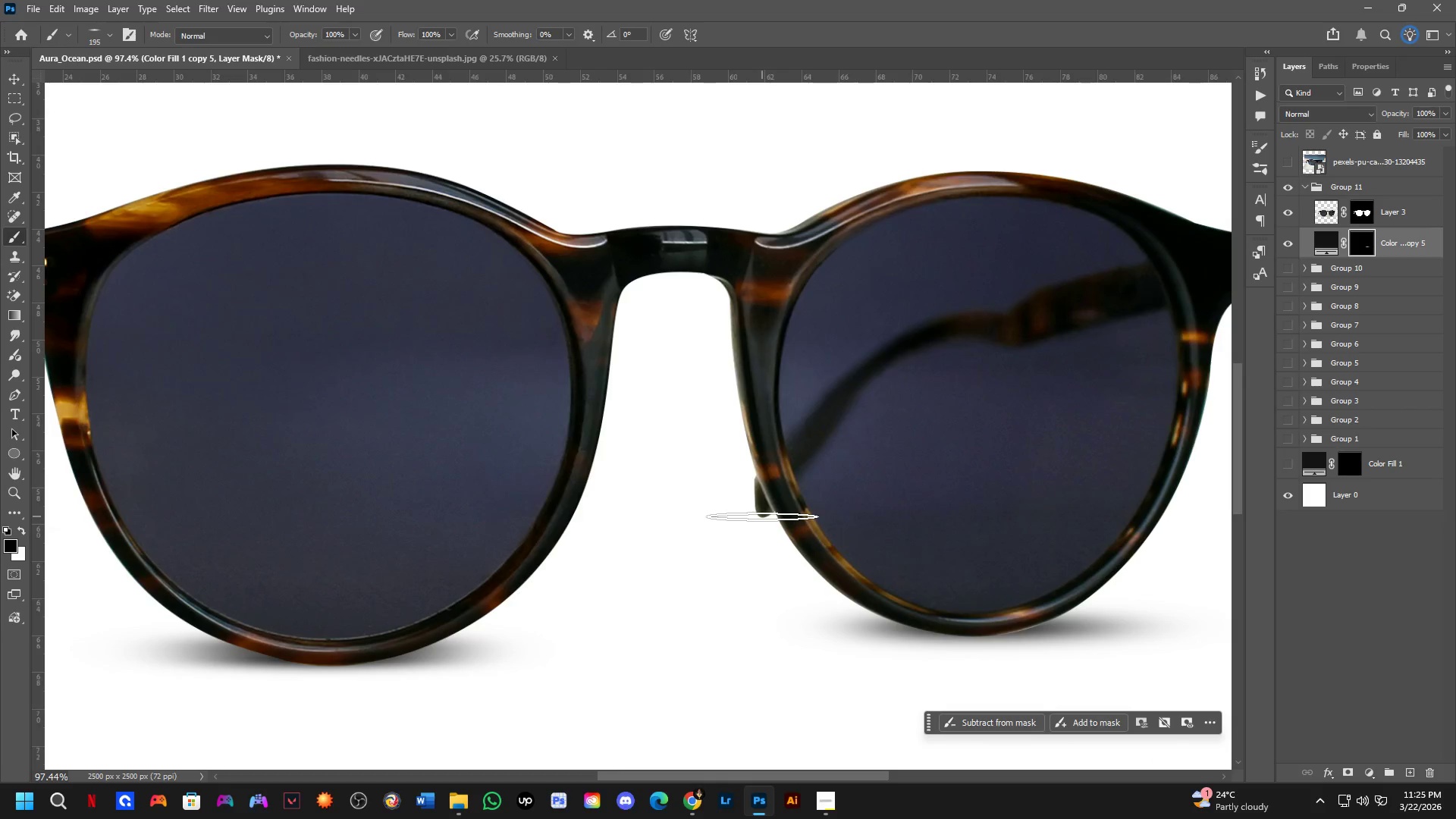 
key(X)
 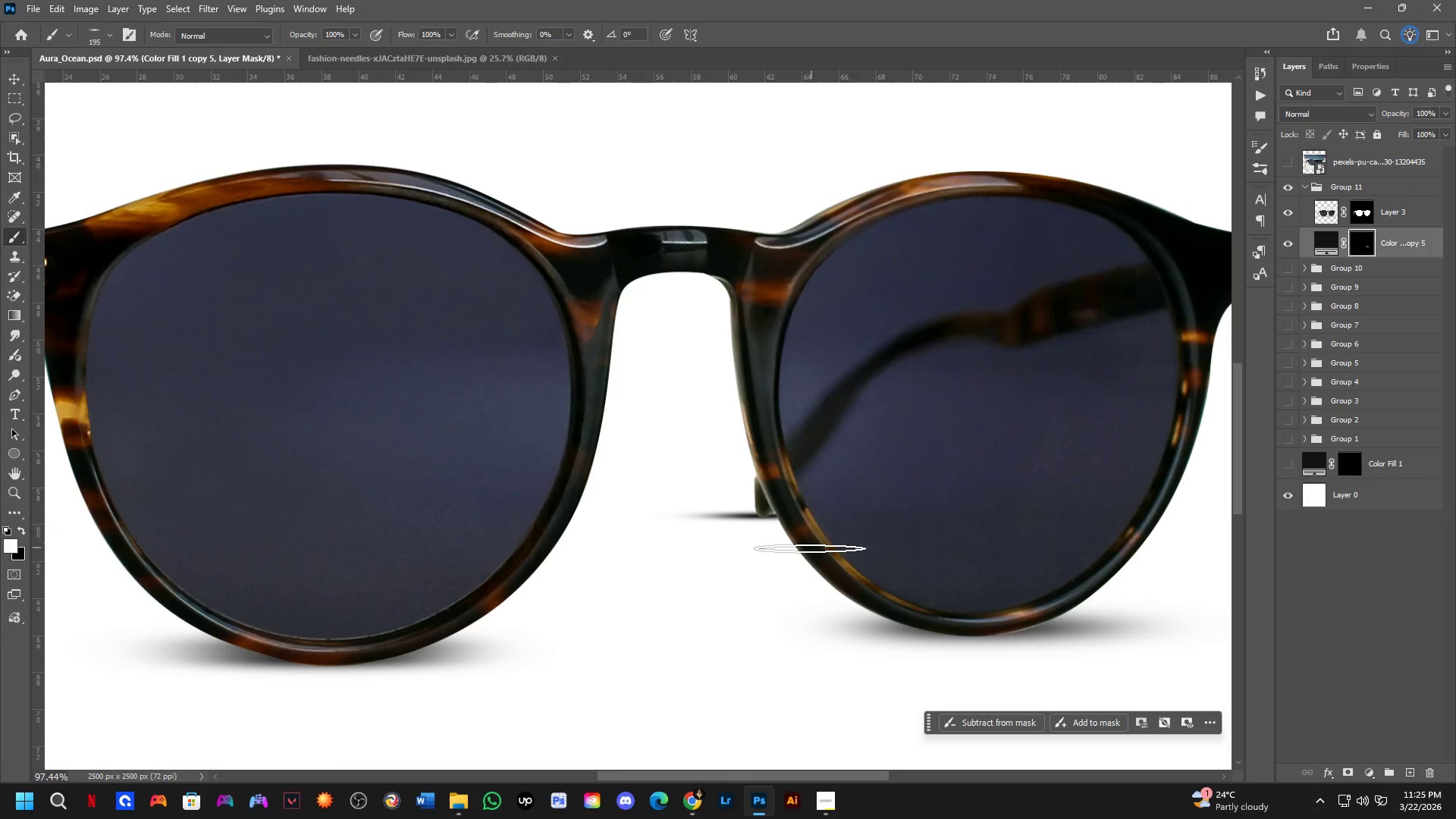 
key(Shift+ShiftLeft)
 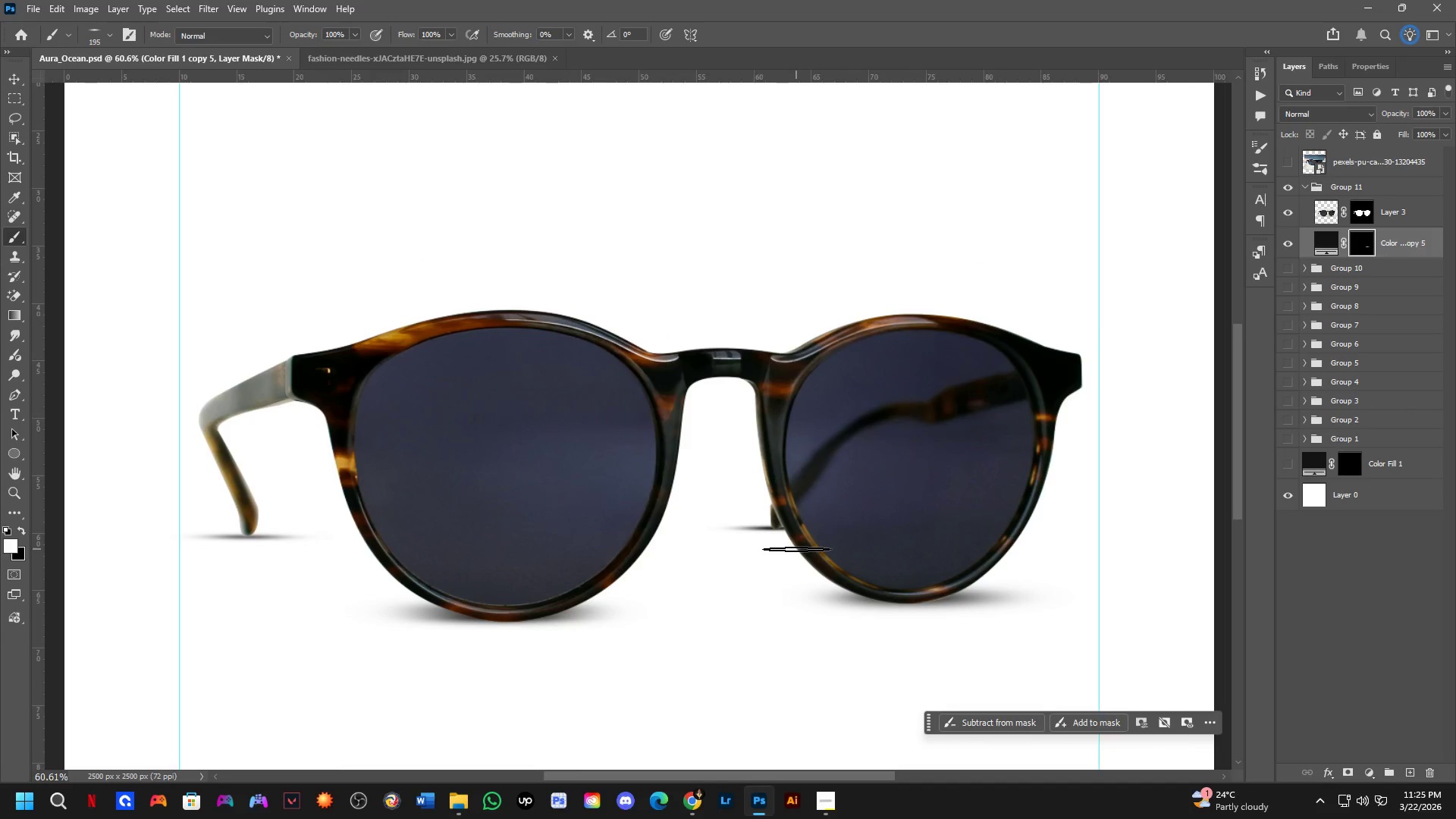 
scroll: coordinate [797, 548], scroll_direction: down, amount: 5.0
 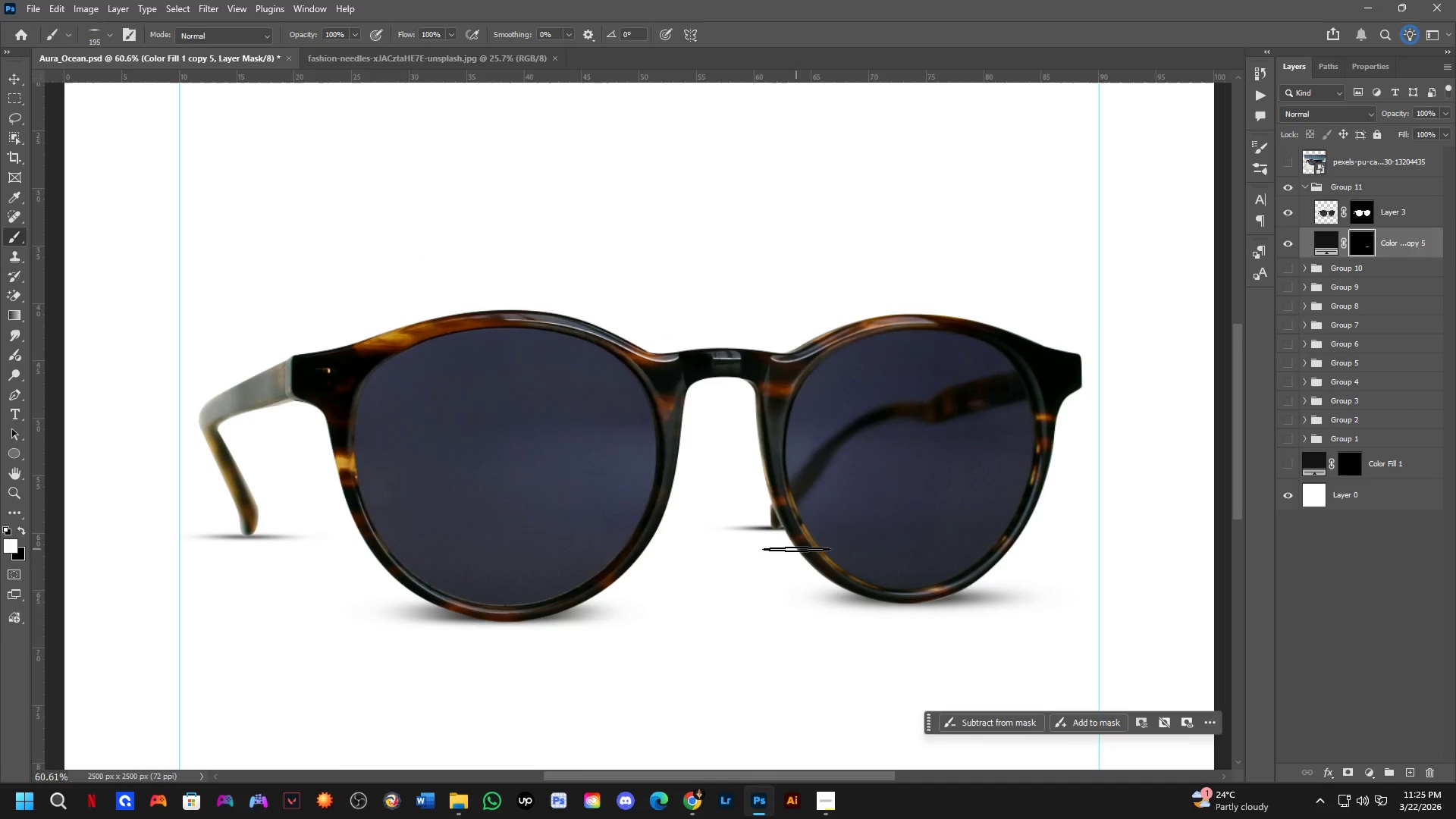 
key(Control+ControlLeft)
 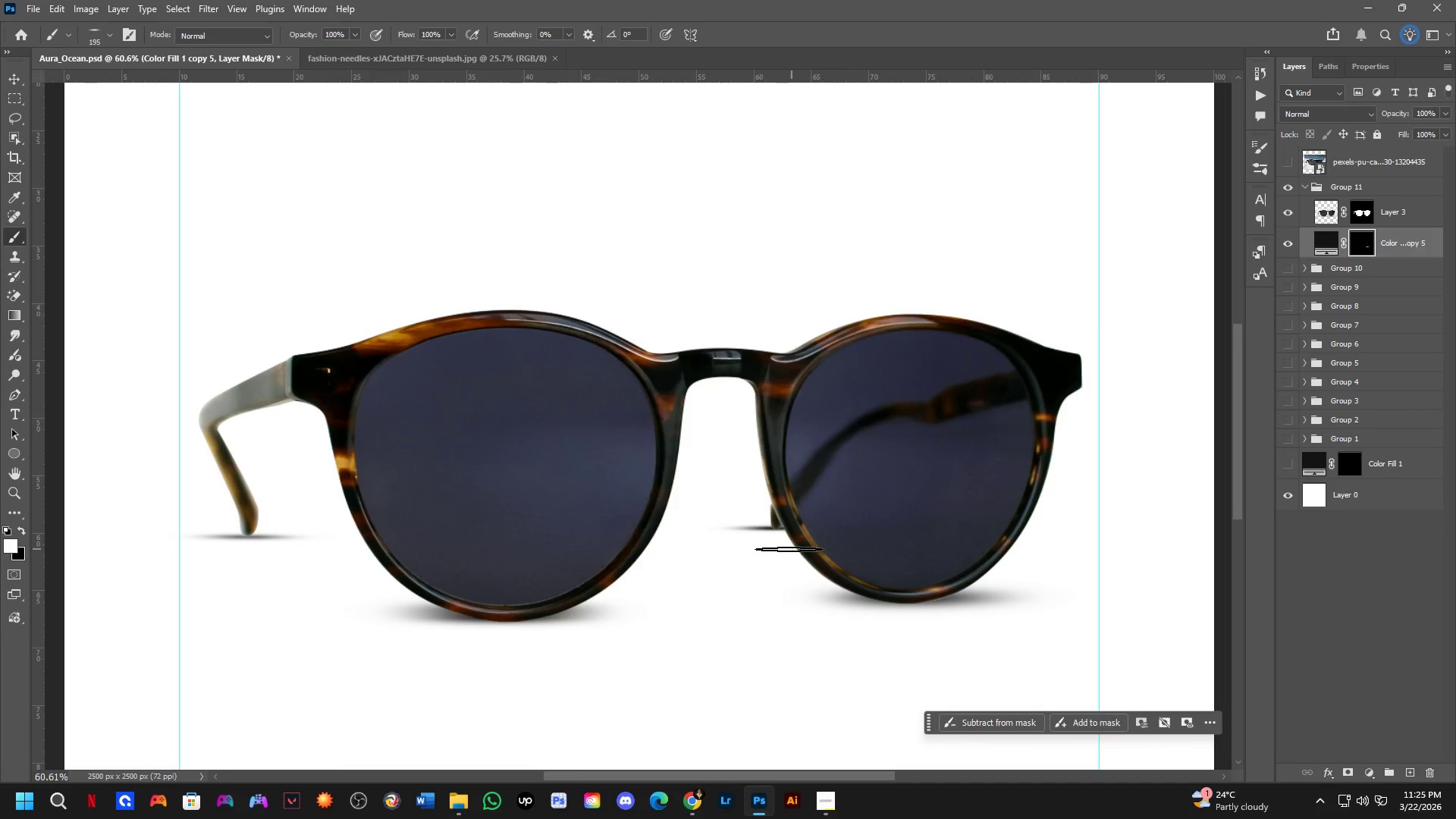 
key(Control+Z)
 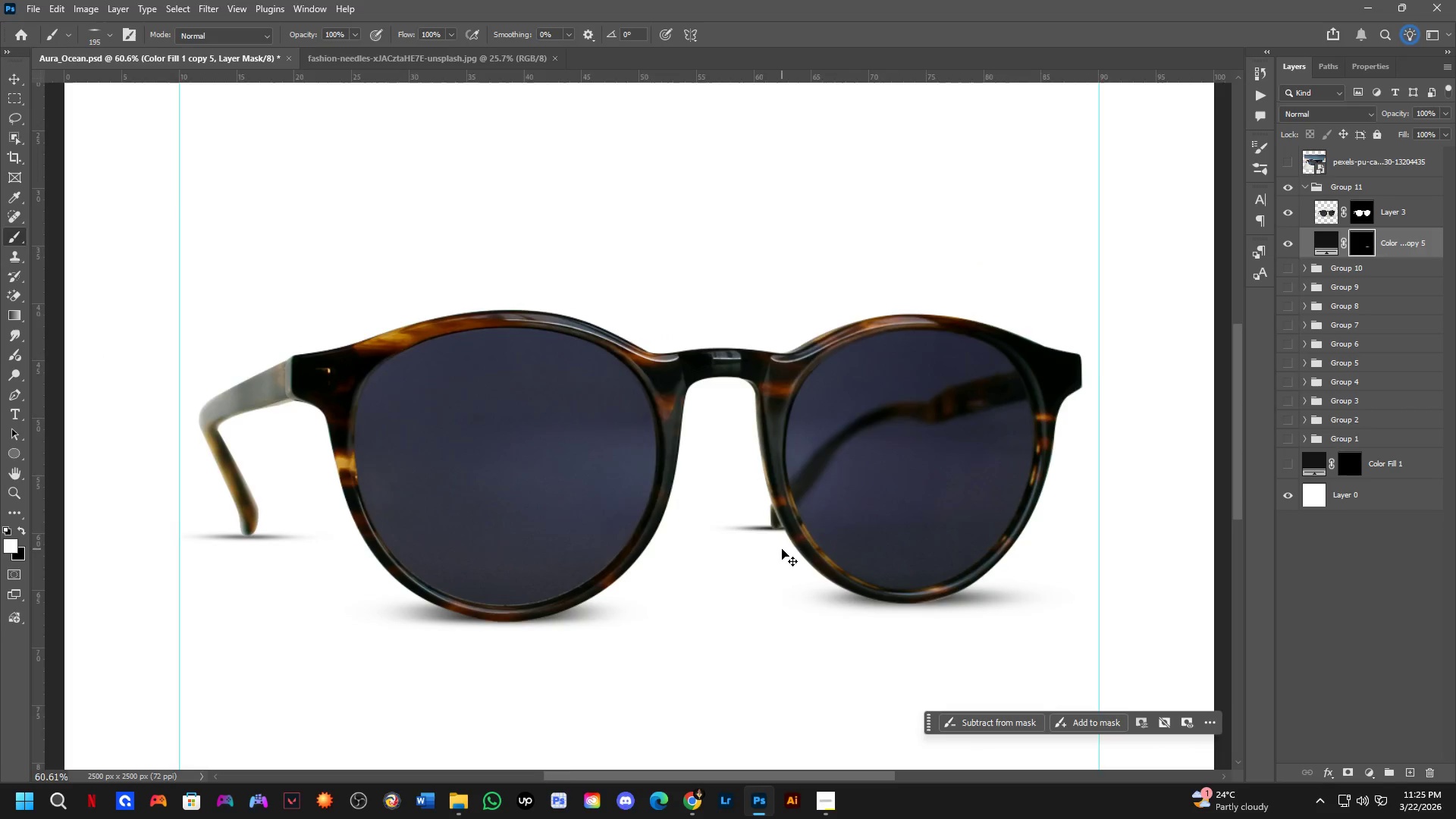 
scroll: coordinate [780, 532], scroll_direction: up, amount: 7.0
 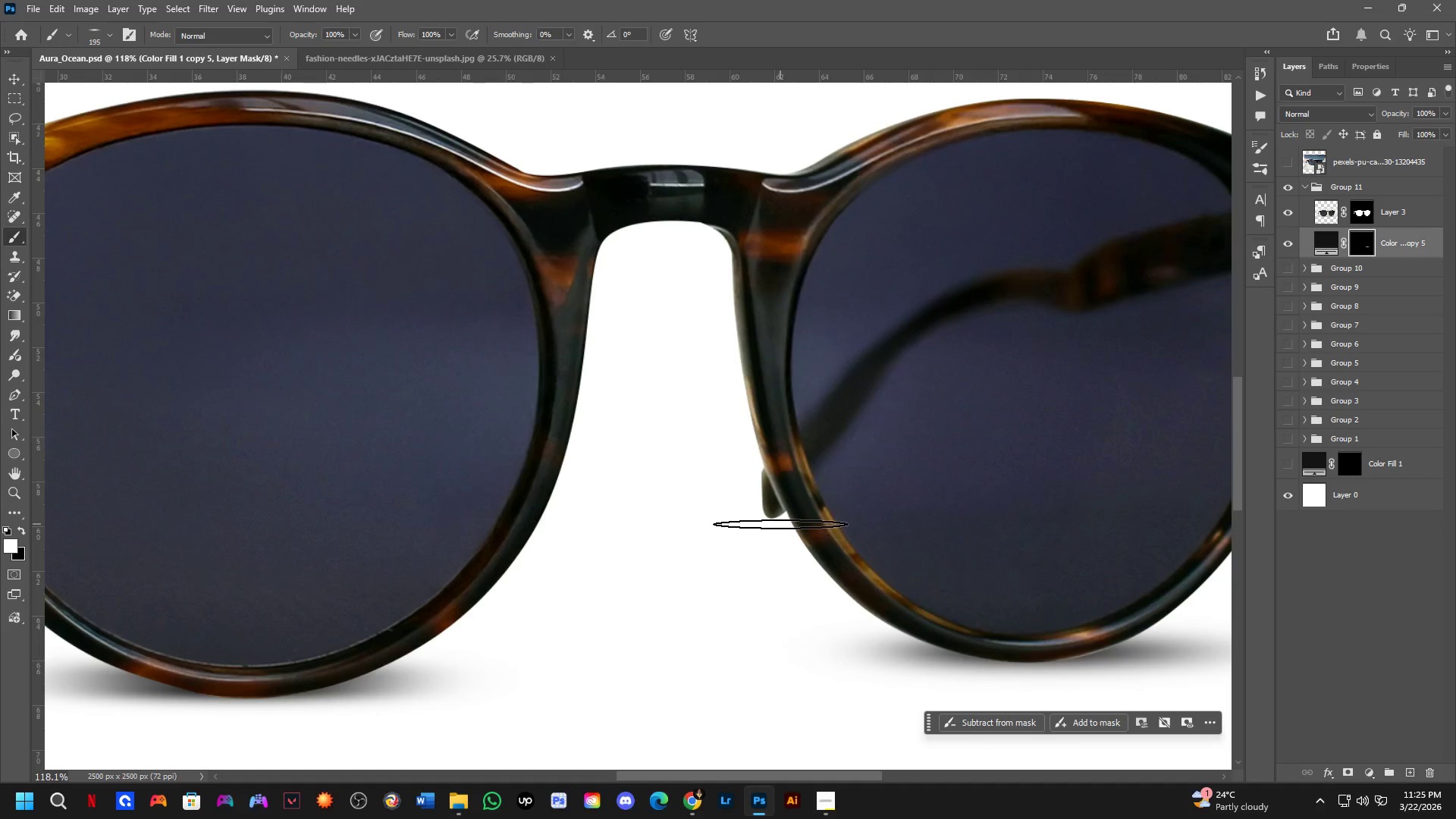 
key(Alt+AltLeft)
 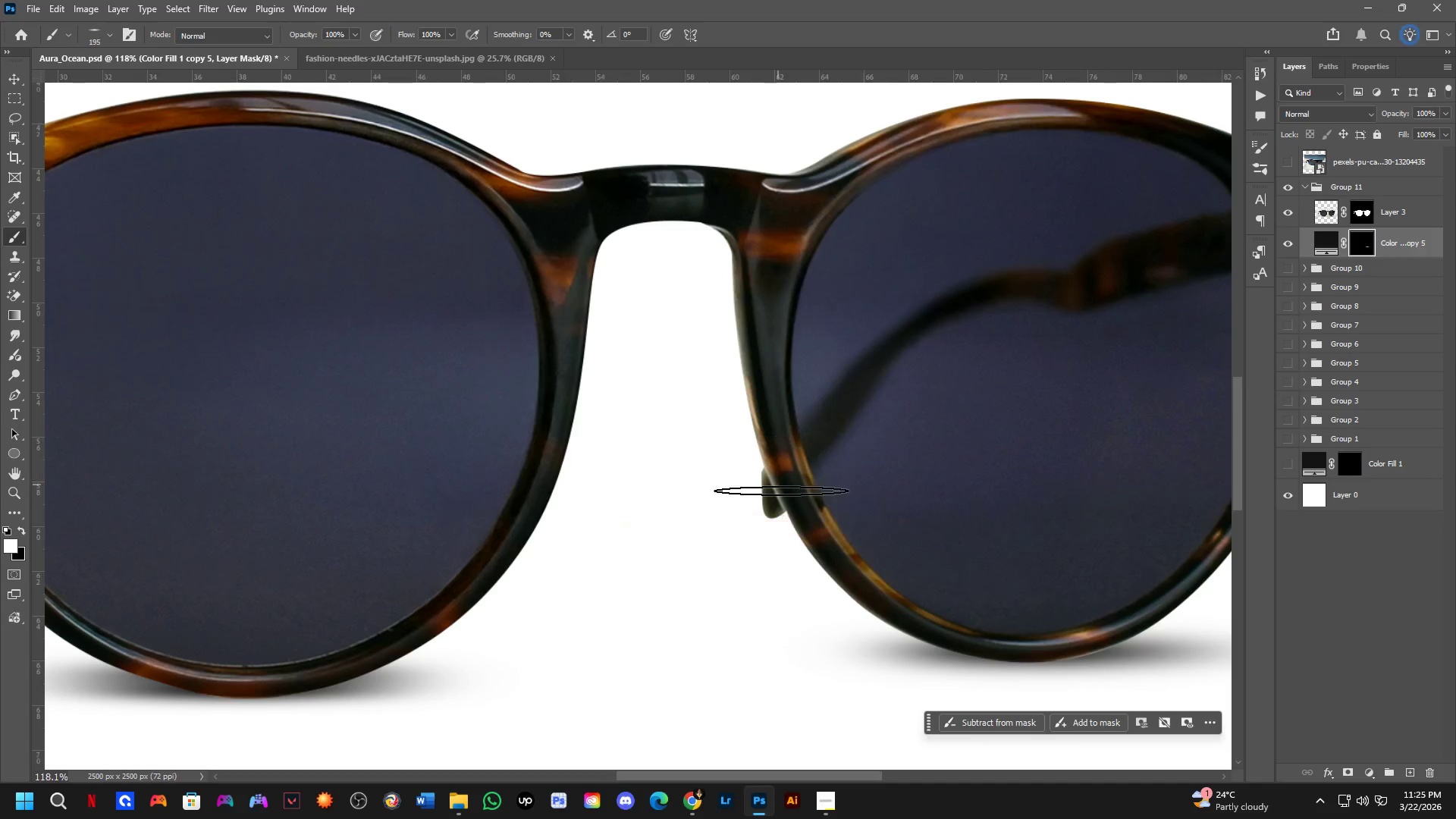 
hold_key(key=AltLeft, duration=0.58)
 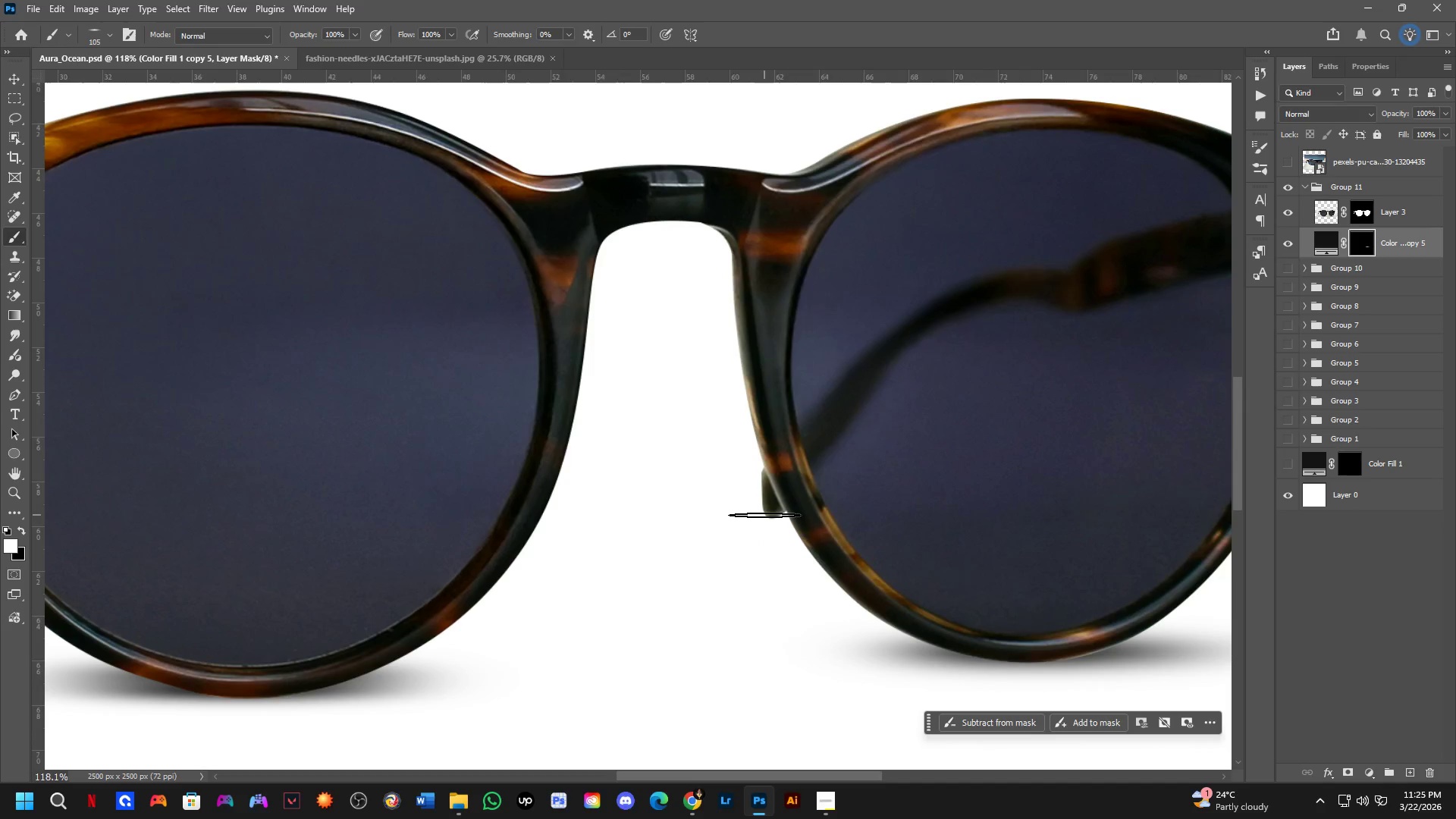 
hold_key(key=AltLeft, duration=0.36)
 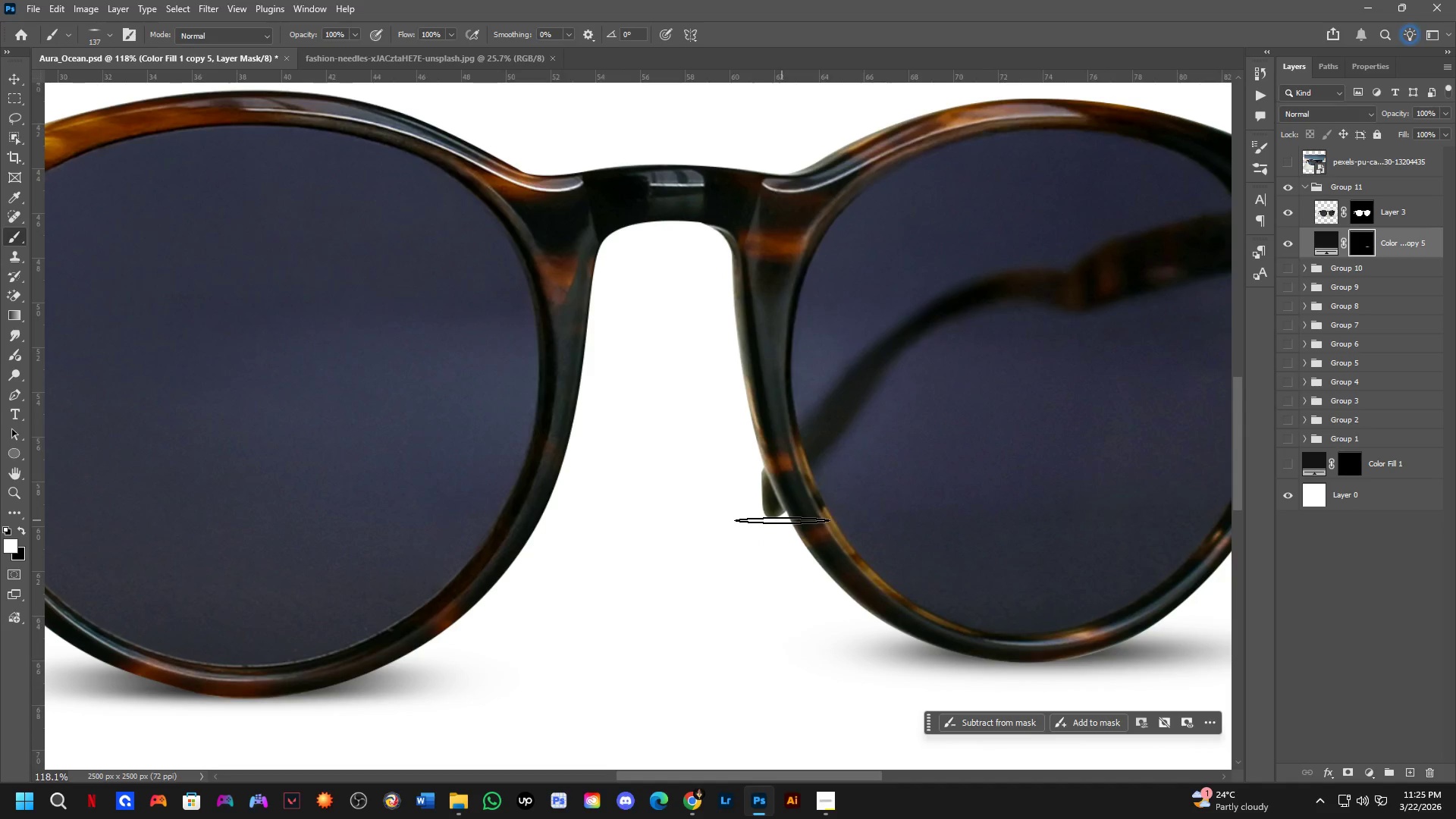 
left_click([782, 516])
 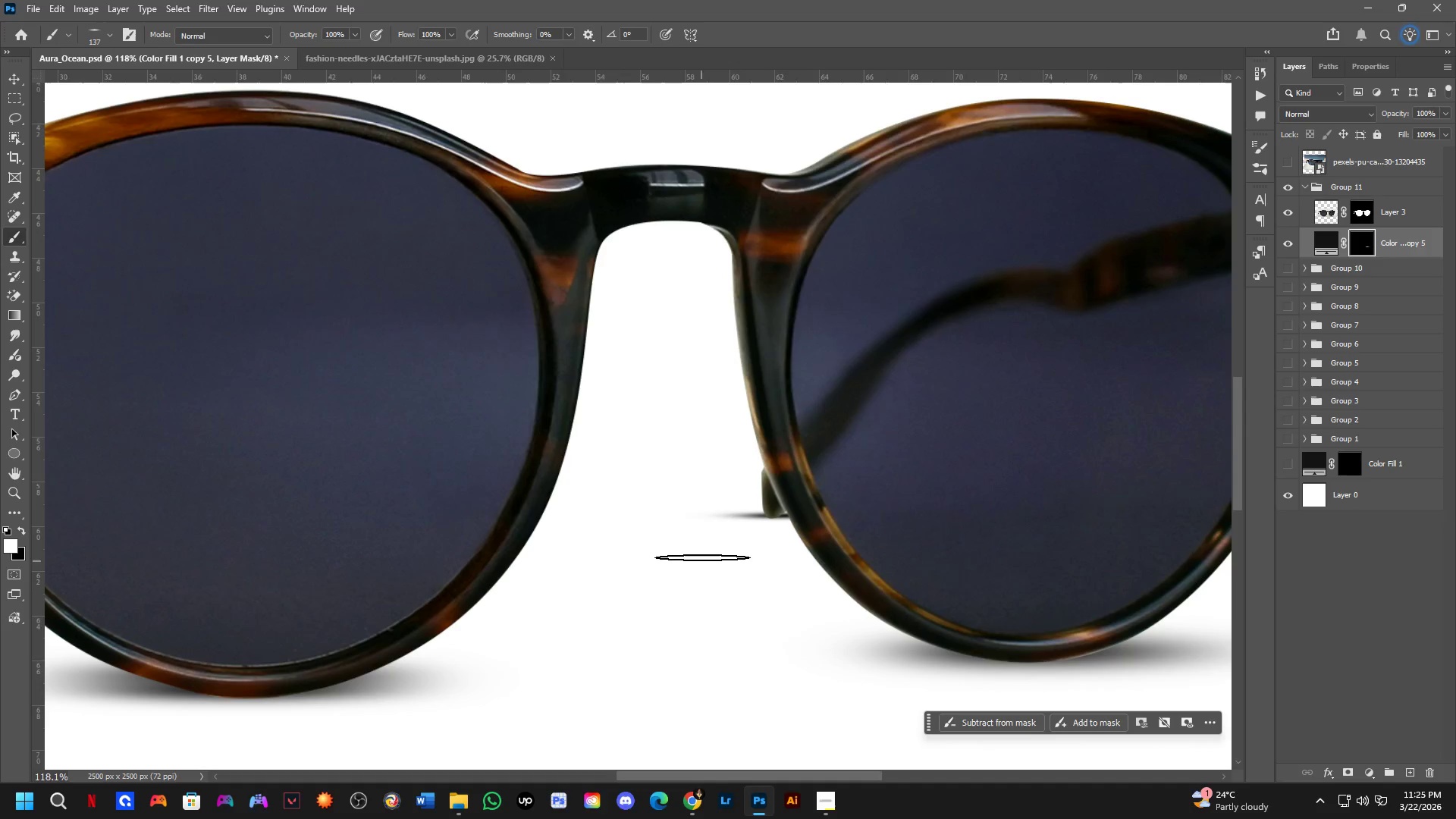 
key(Control+ControlLeft)
 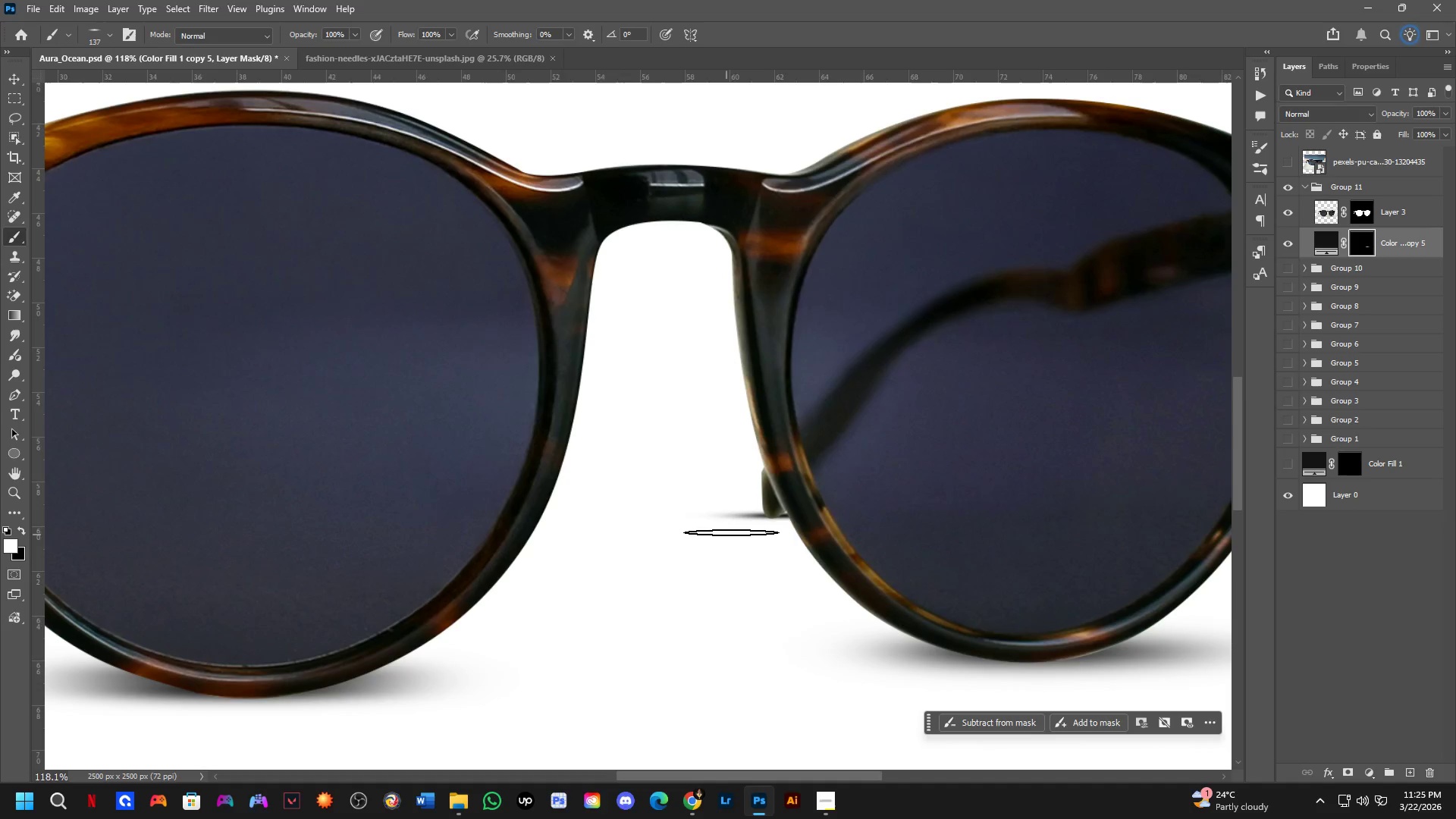 
key(Control+Z)
 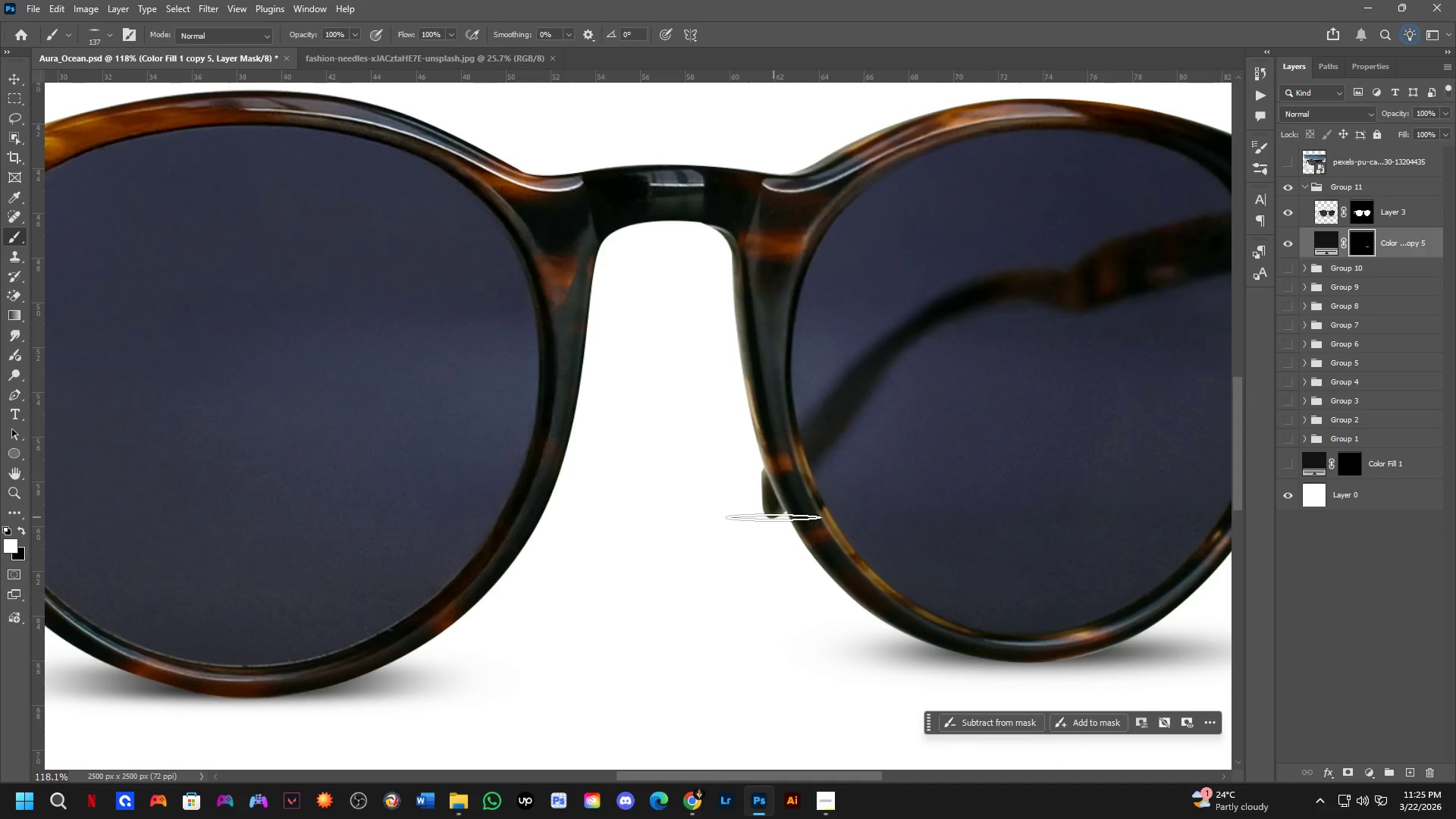 
left_click([774, 517])
 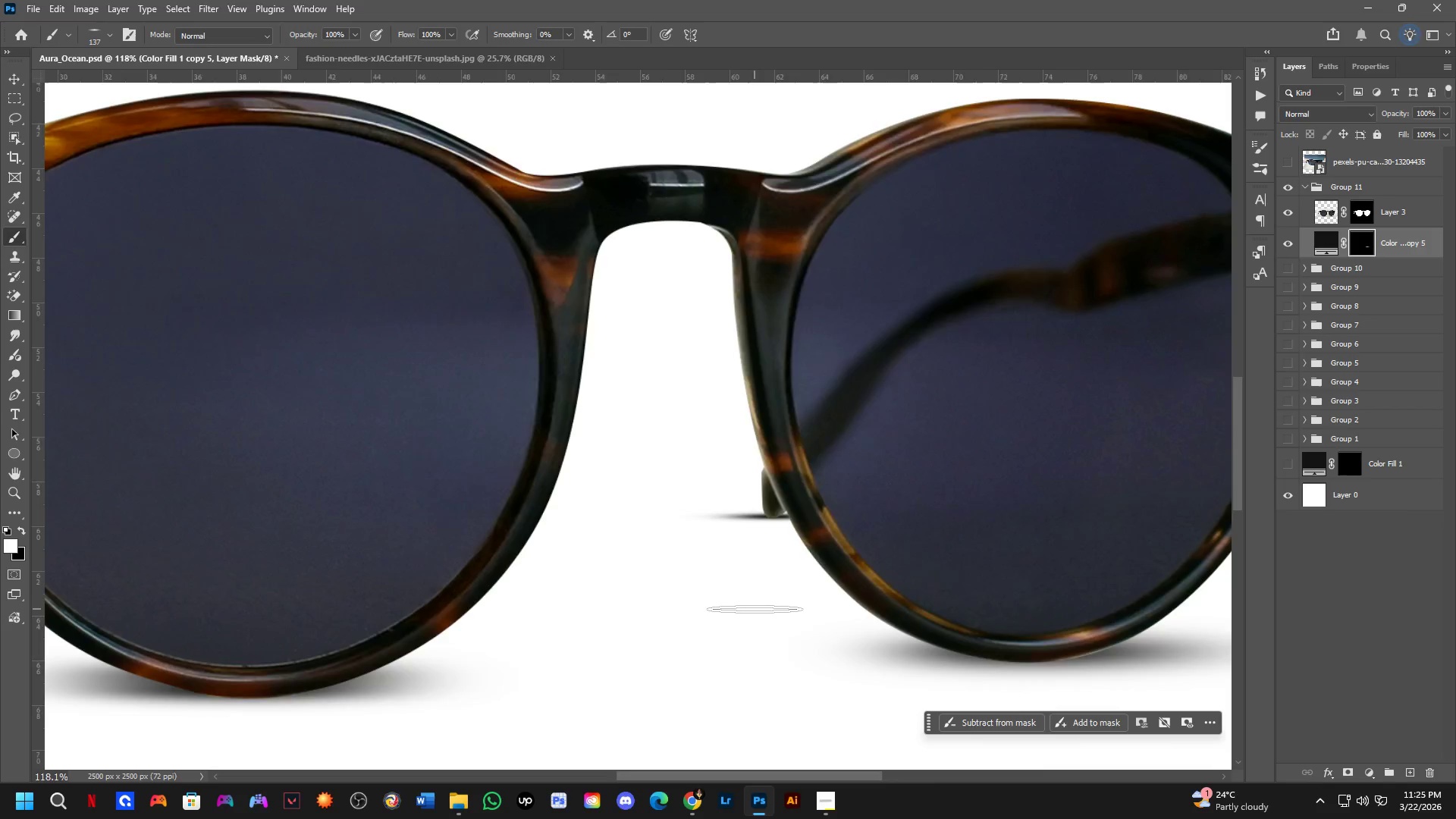 
key(Shift+ShiftLeft)
 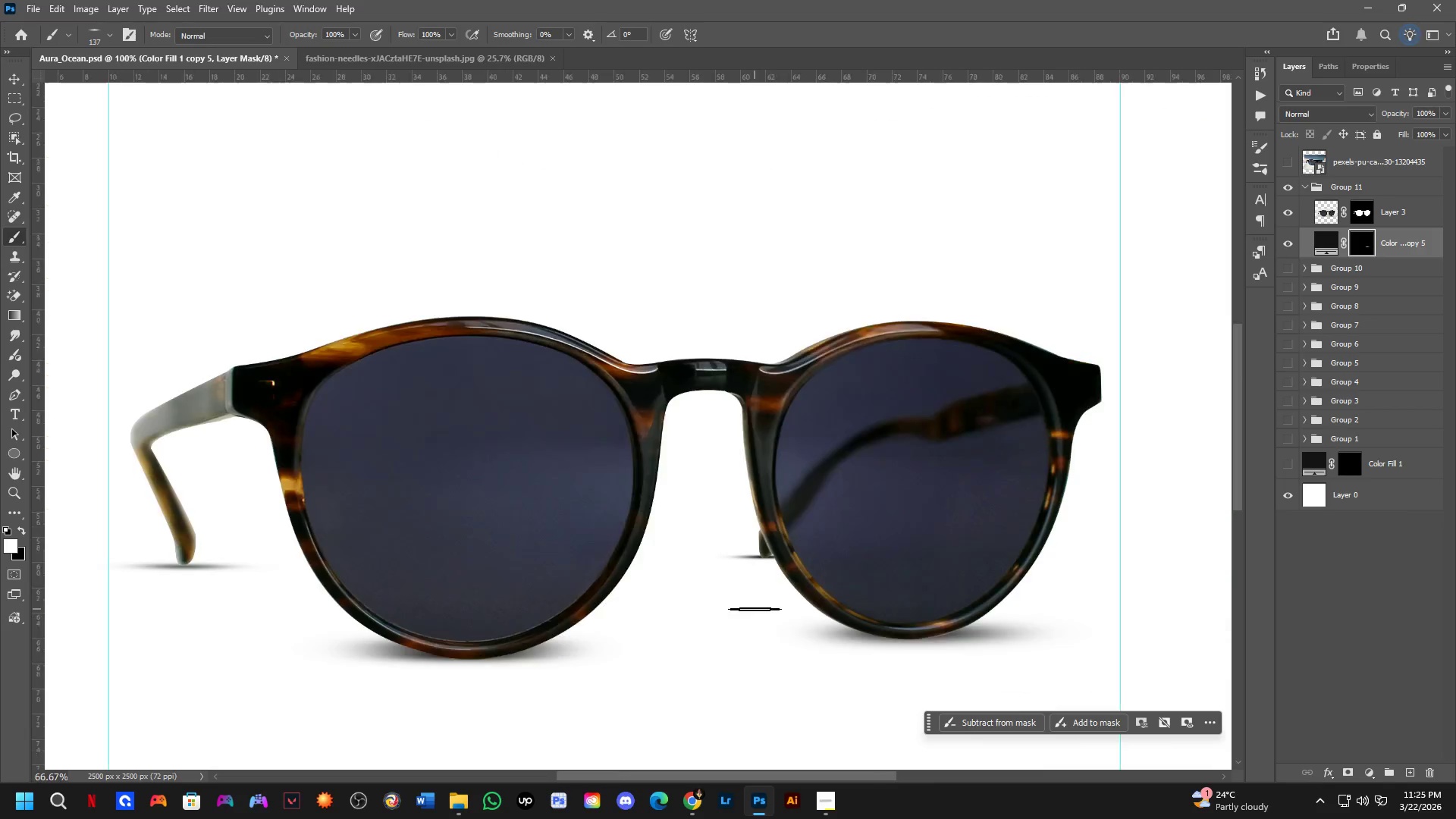 
scroll: coordinate [755, 609], scroll_direction: down, amount: 2.0
 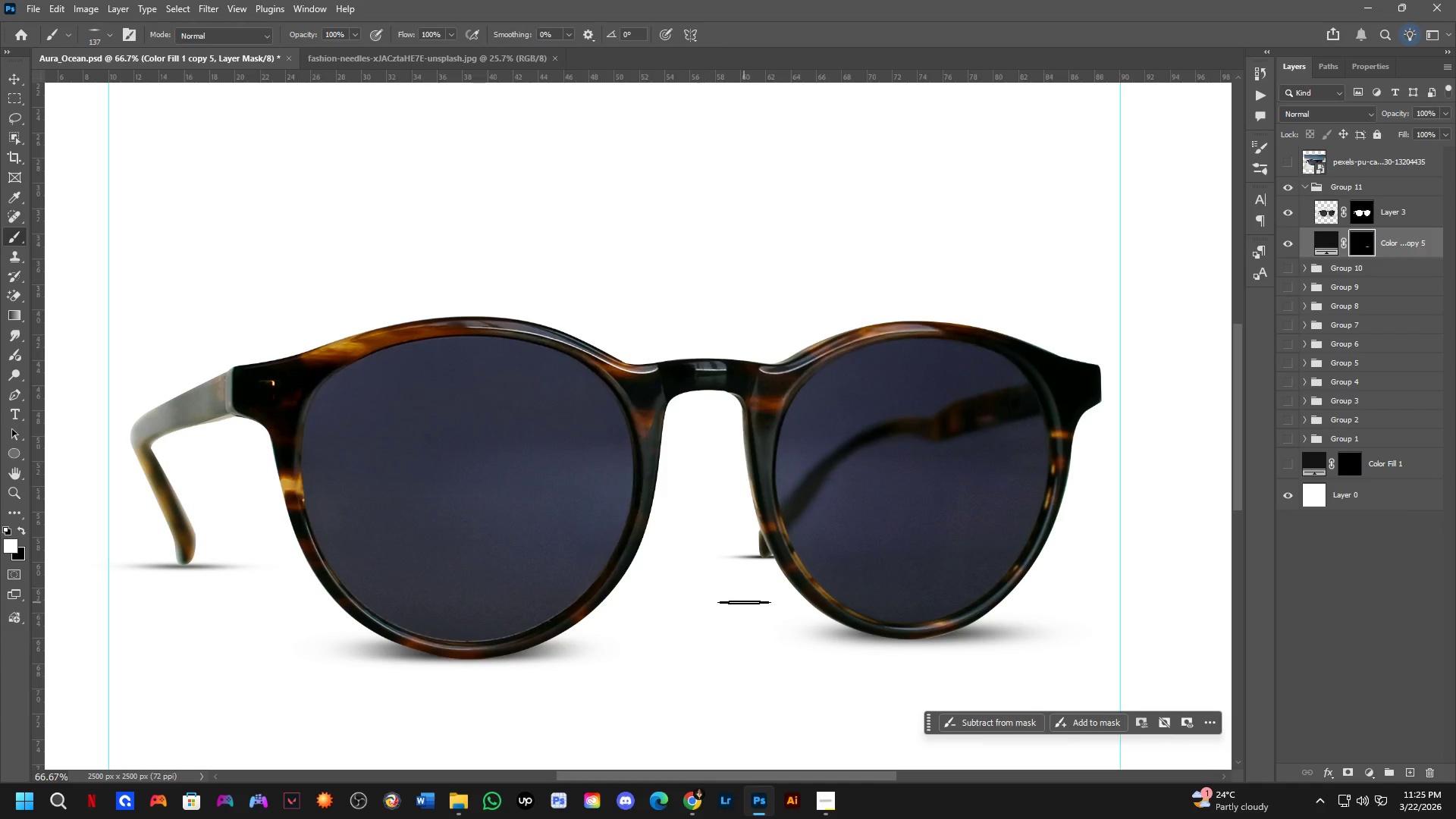 
key(Control+ControlLeft)
 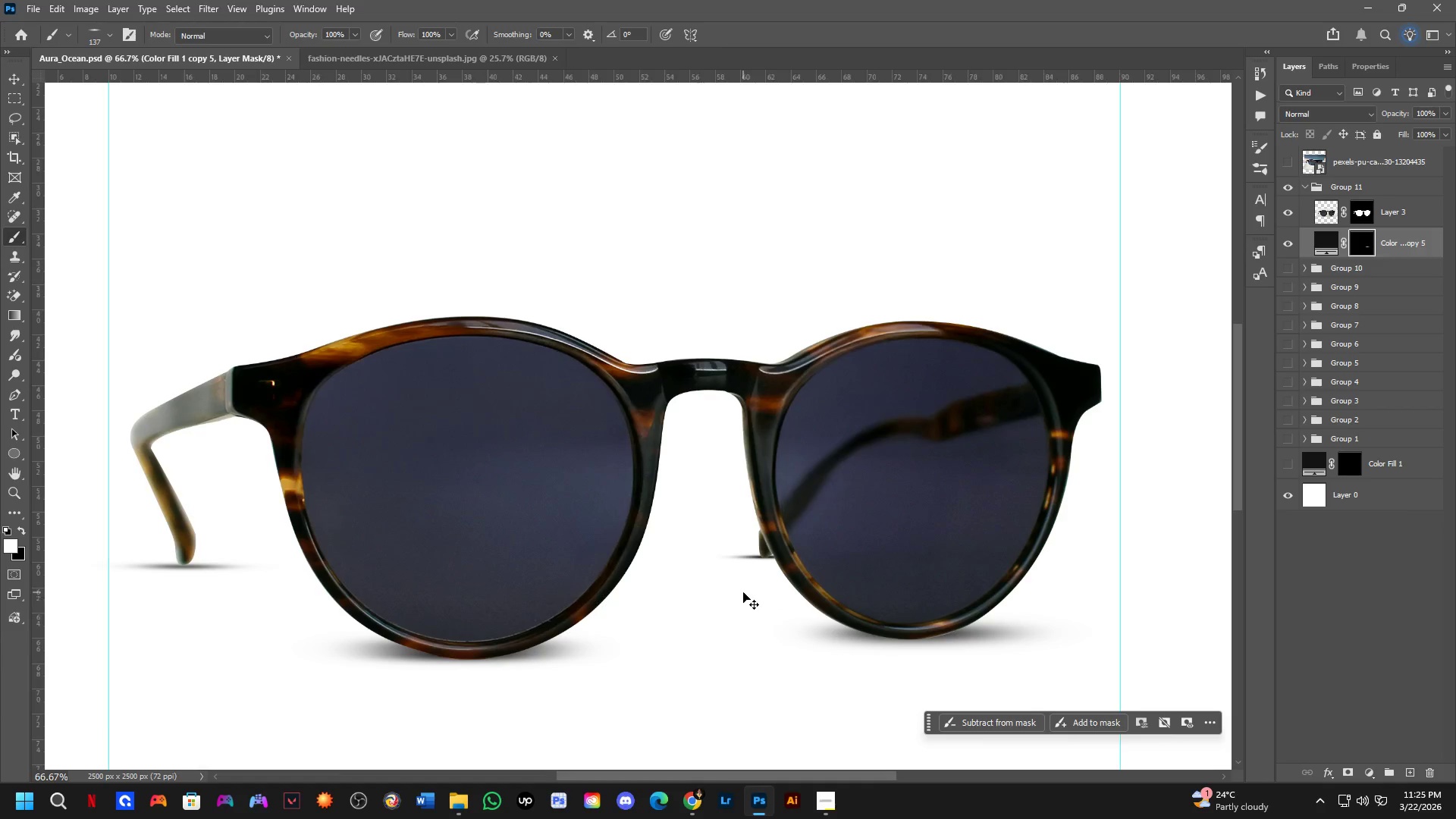 
key(Control+Z)
 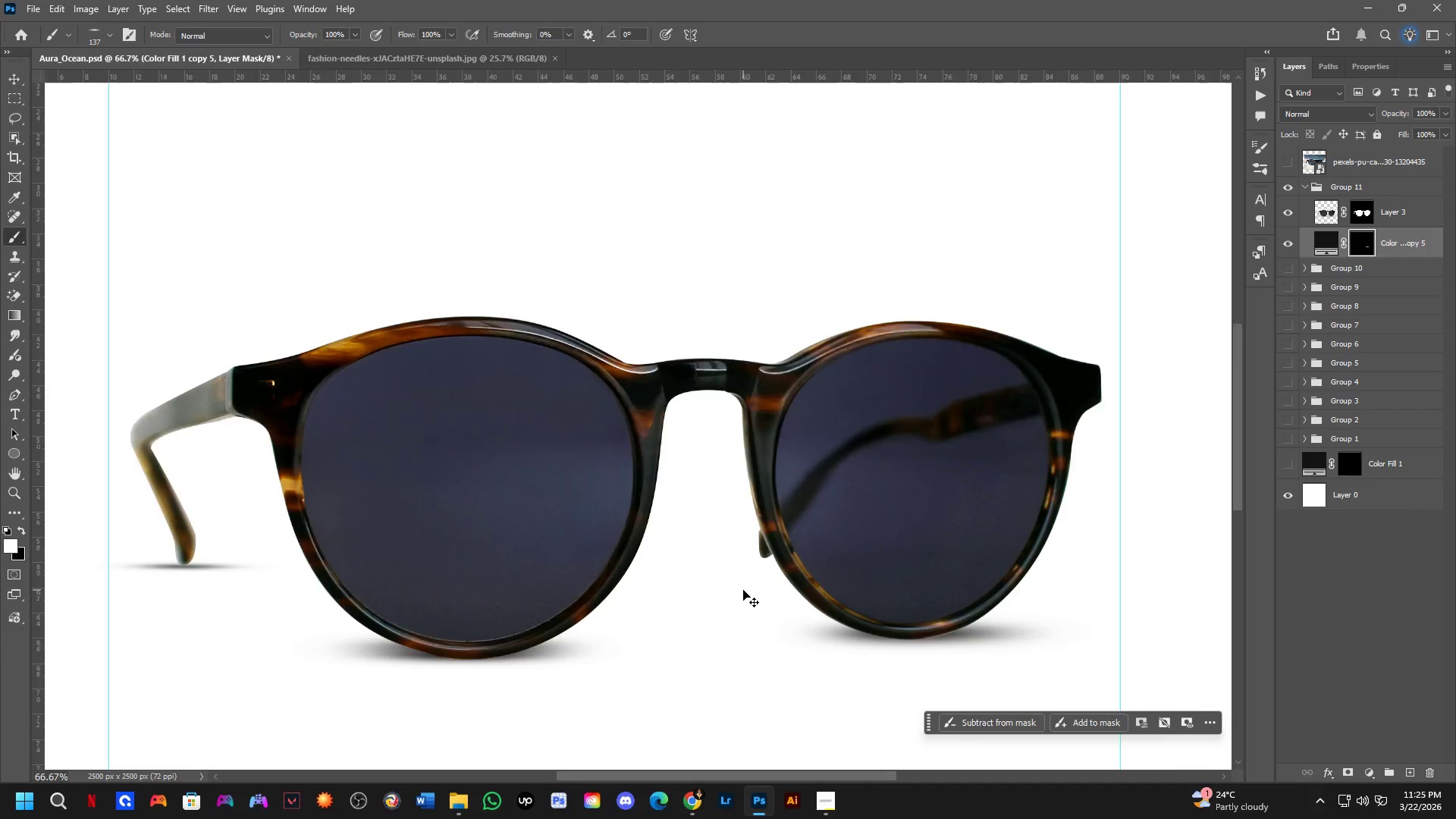 
scroll: coordinate [743, 588], scroll_direction: up, amount: 4.0
 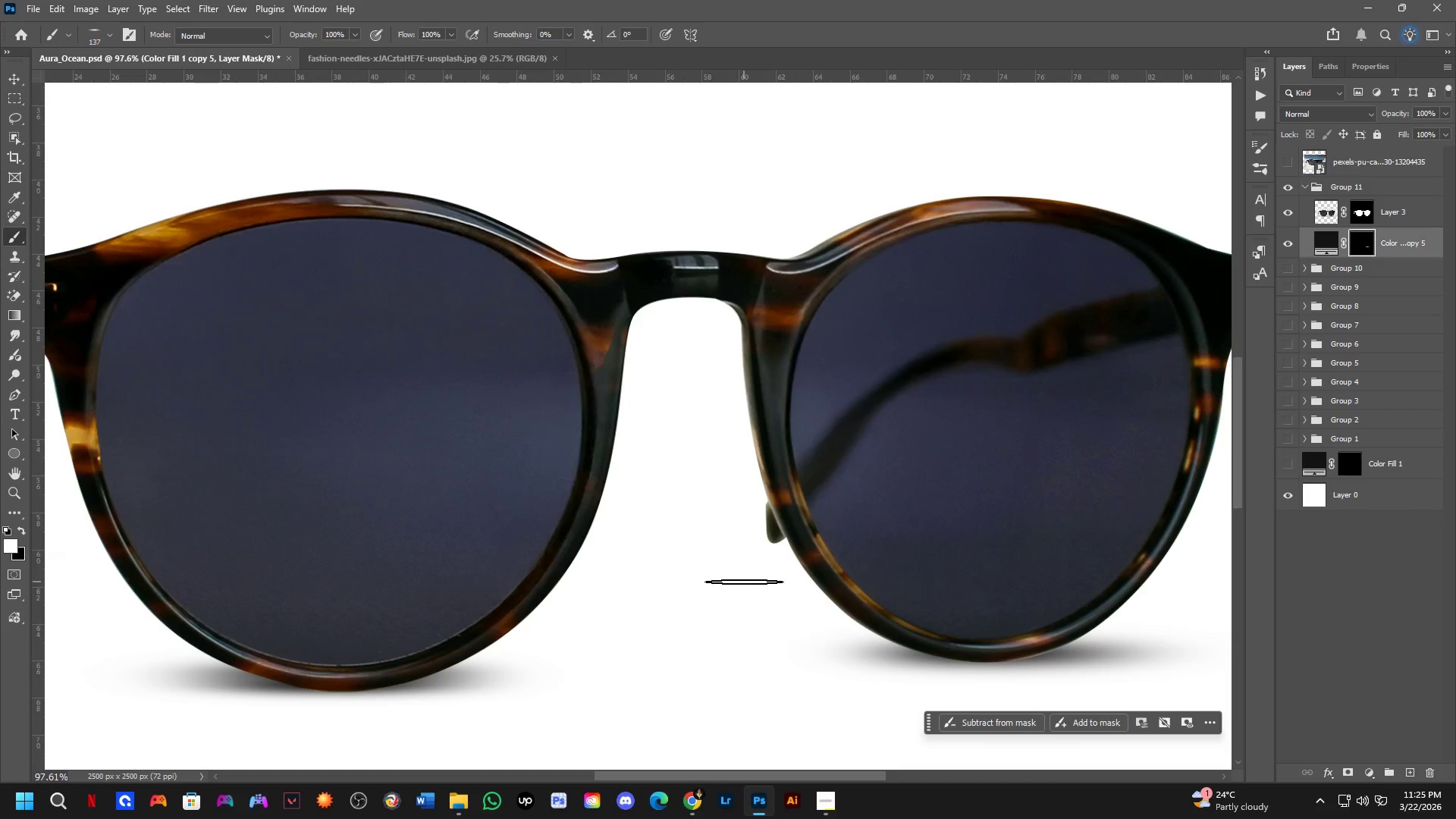 
hold_key(key=AltLeft, duration=0.66)
 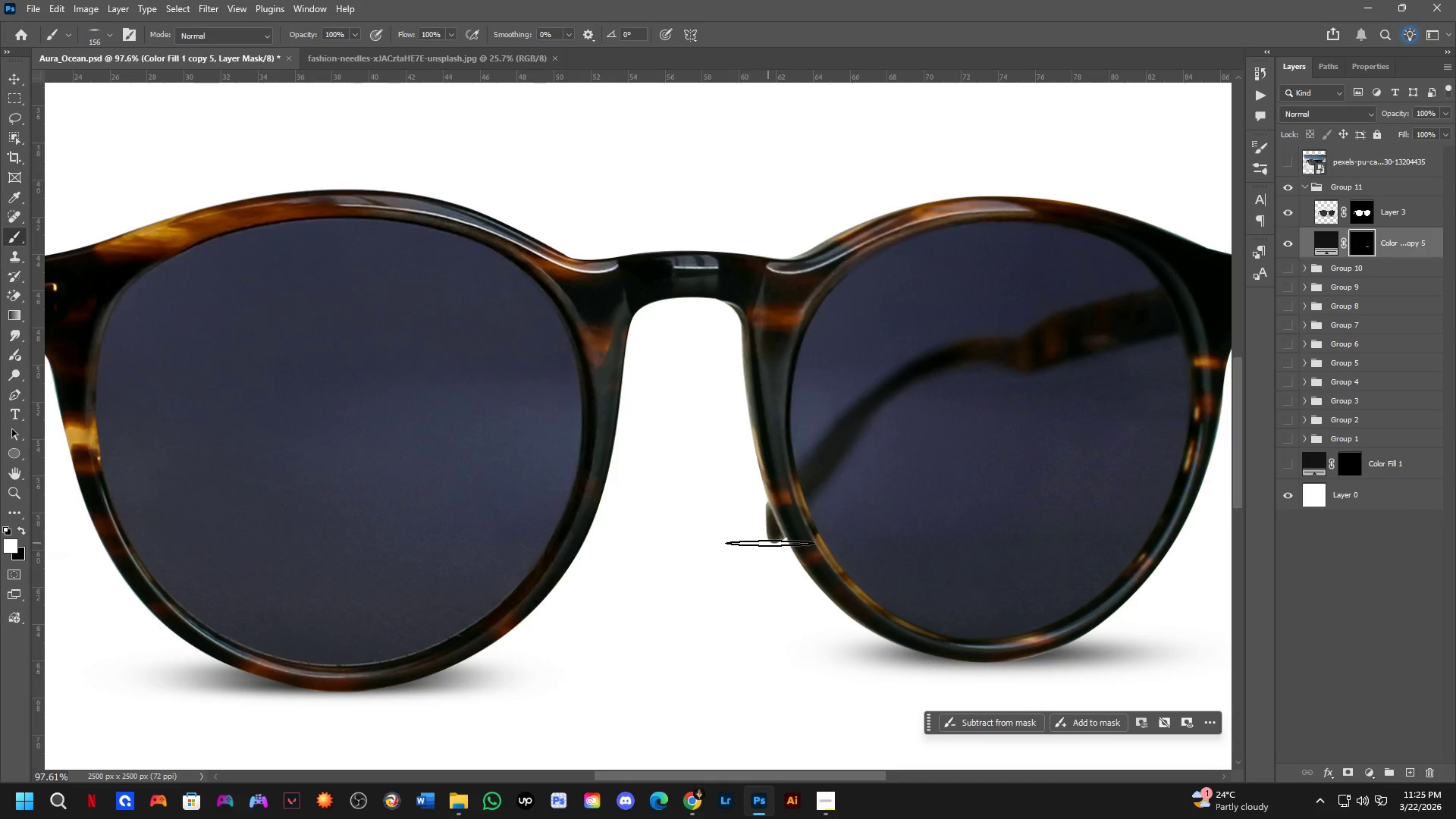 
hold_key(key=AltLeft, duration=0.61)
 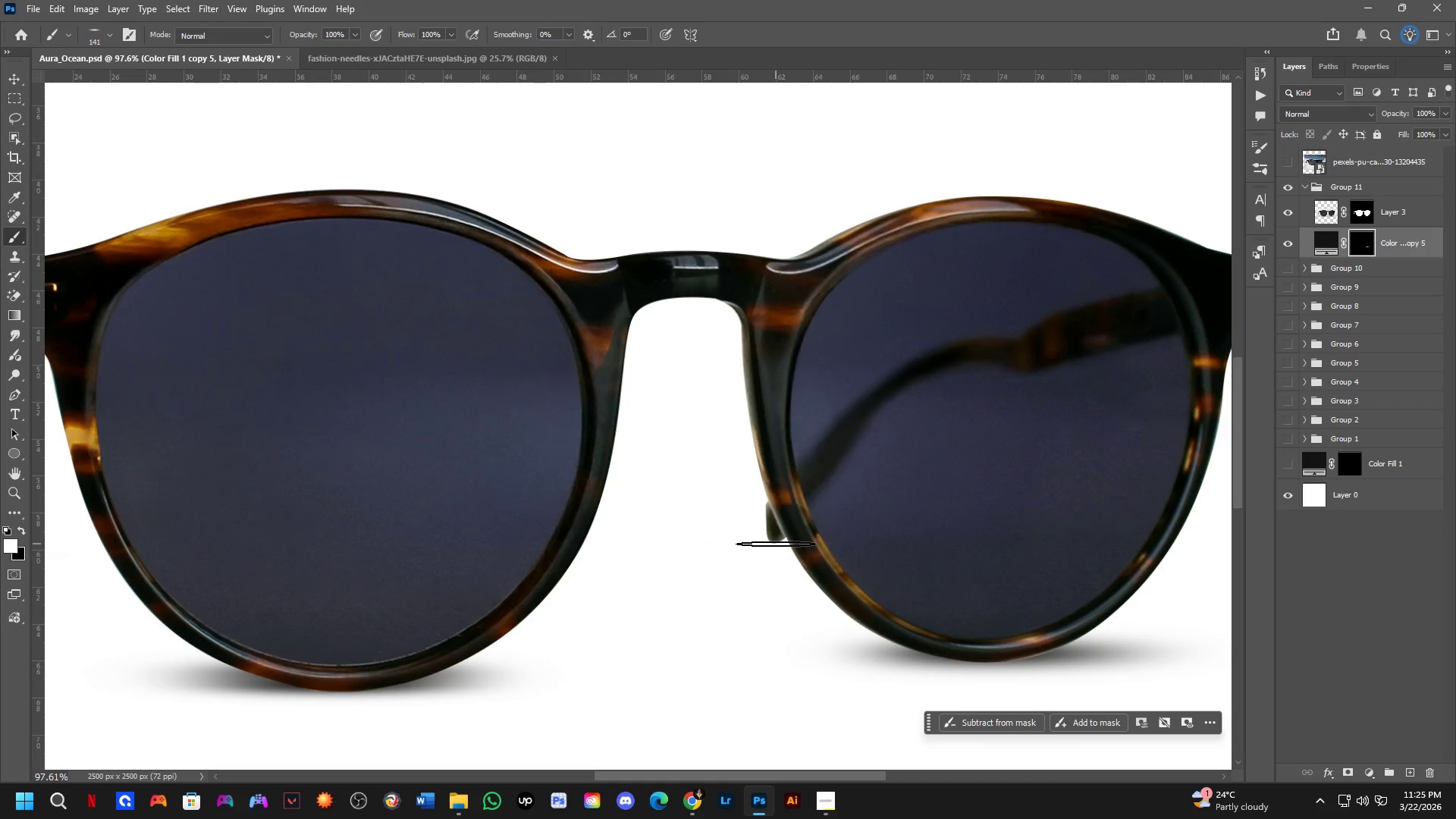 
left_click([776, 544])
 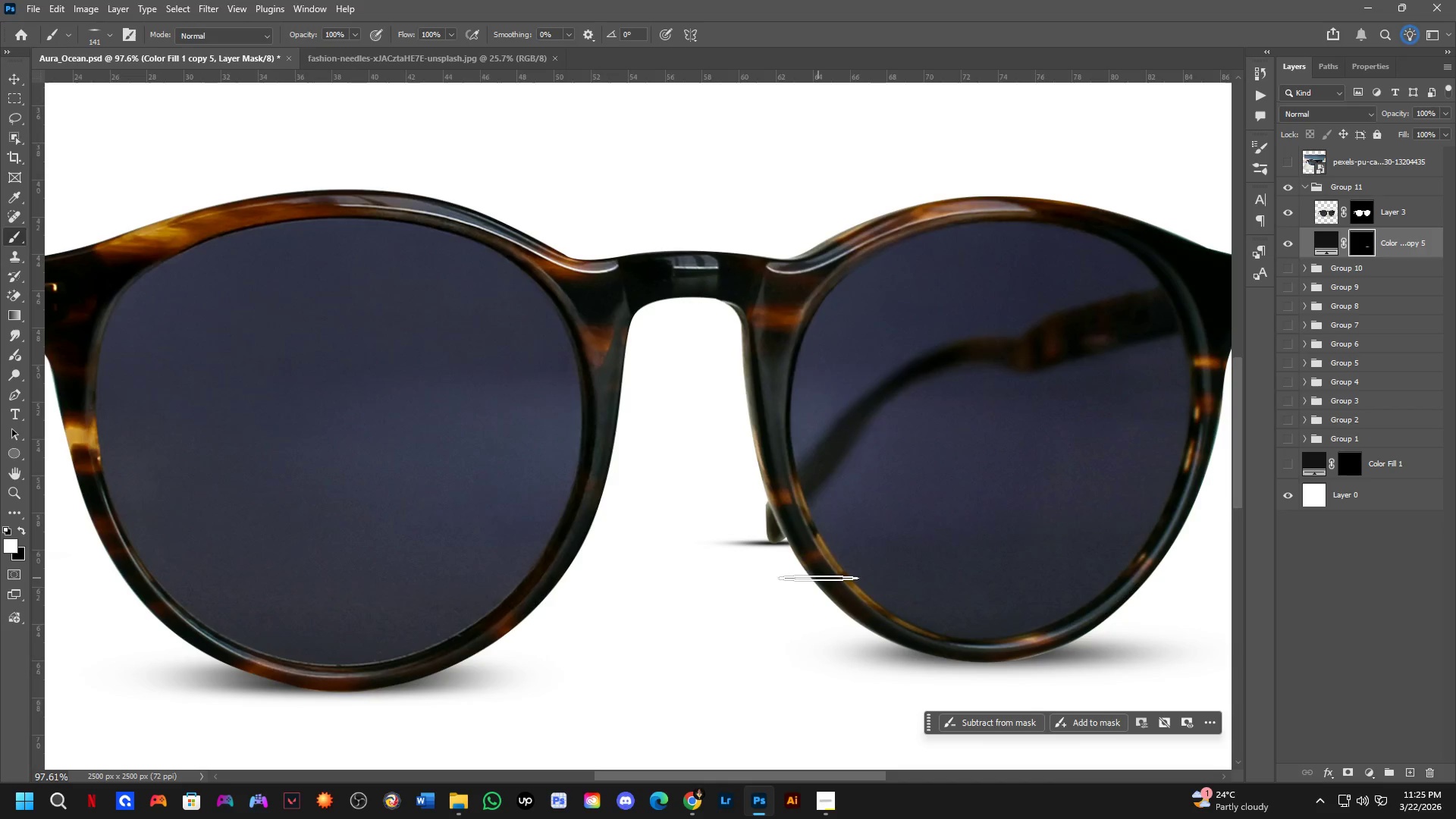 
key(Control+ControlLeft)
 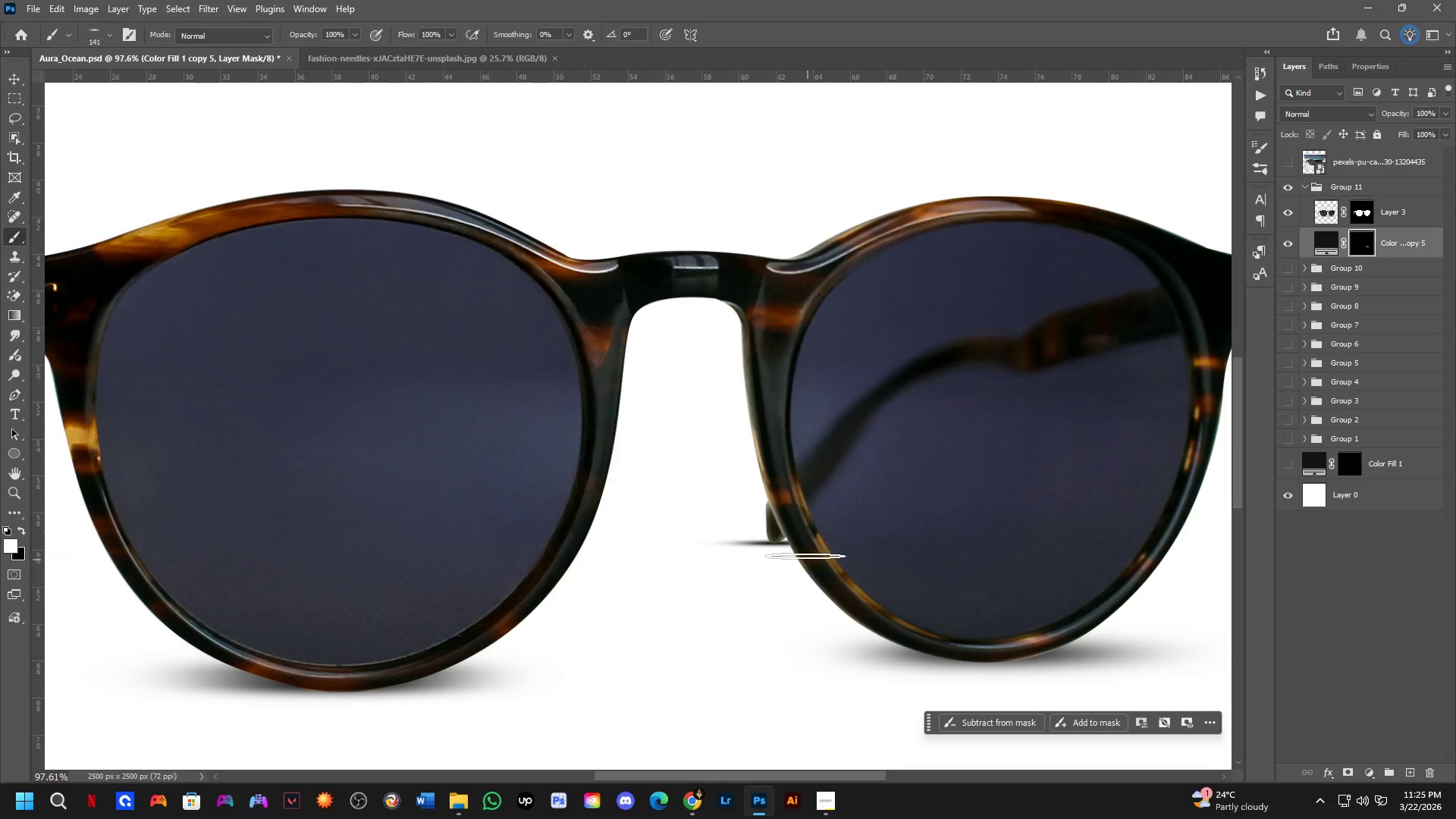 
key(Control+Z)
 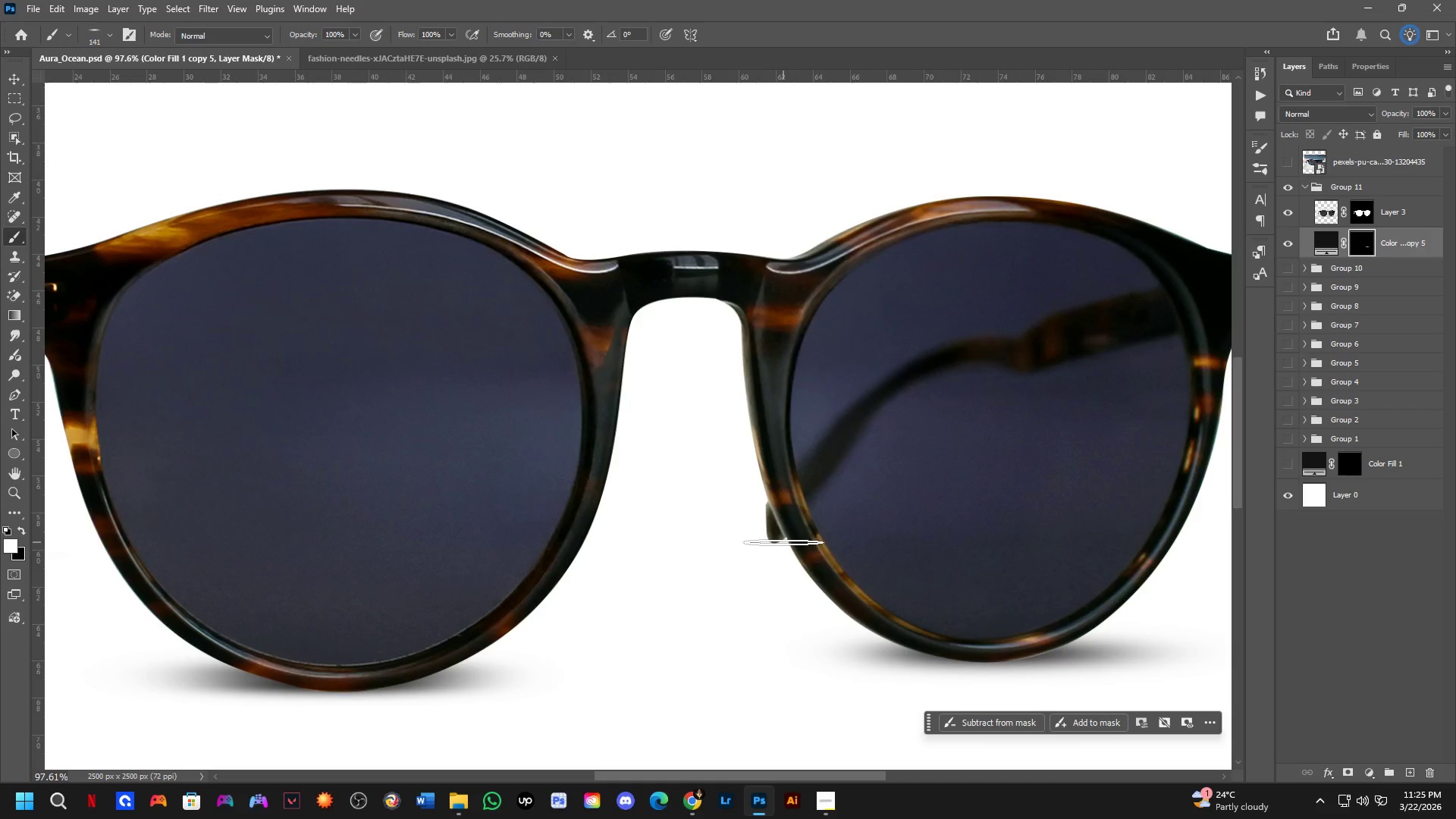 
left_click([783, 542])
 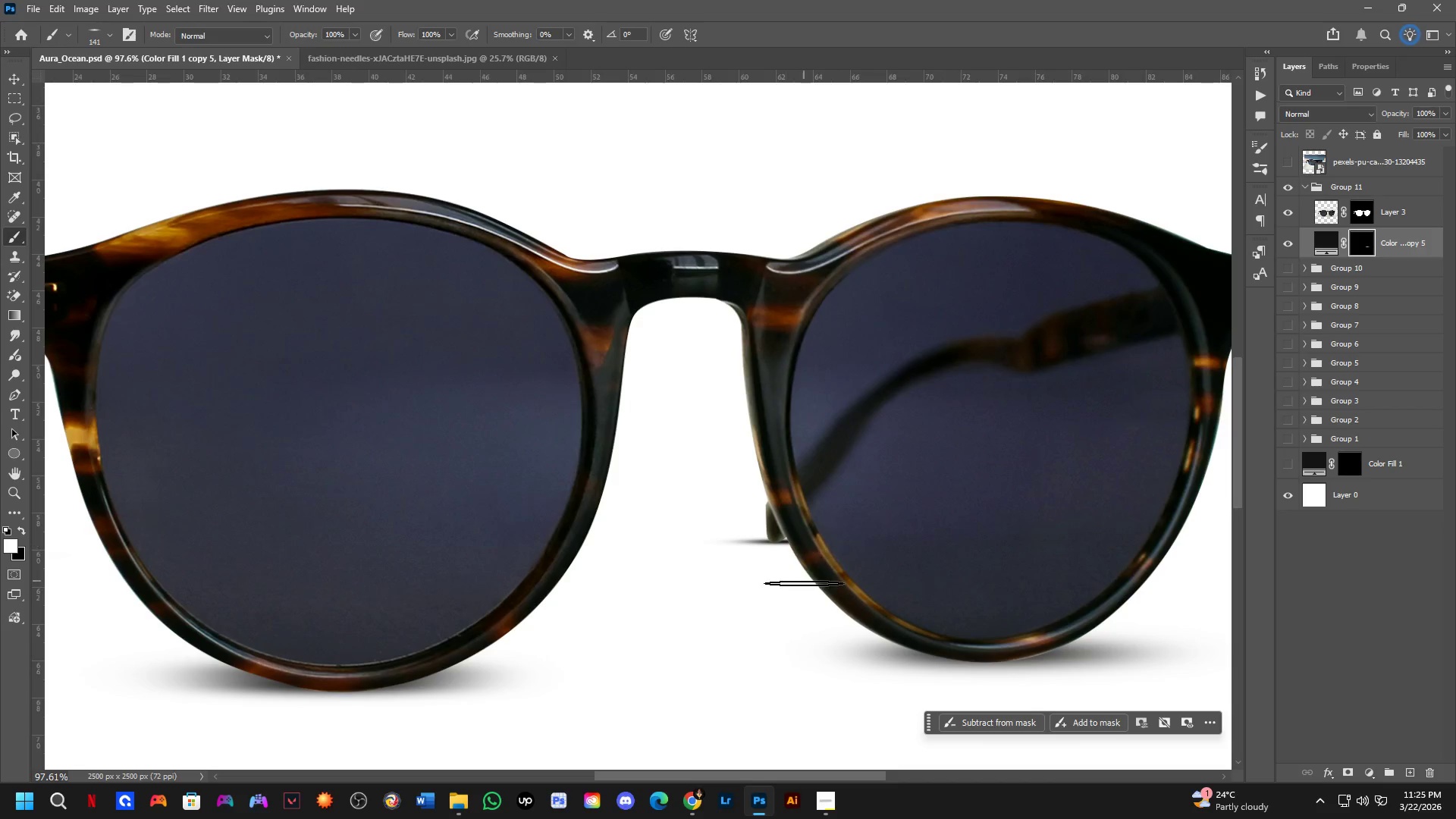 
key(Shift+ShiftLeft)
 